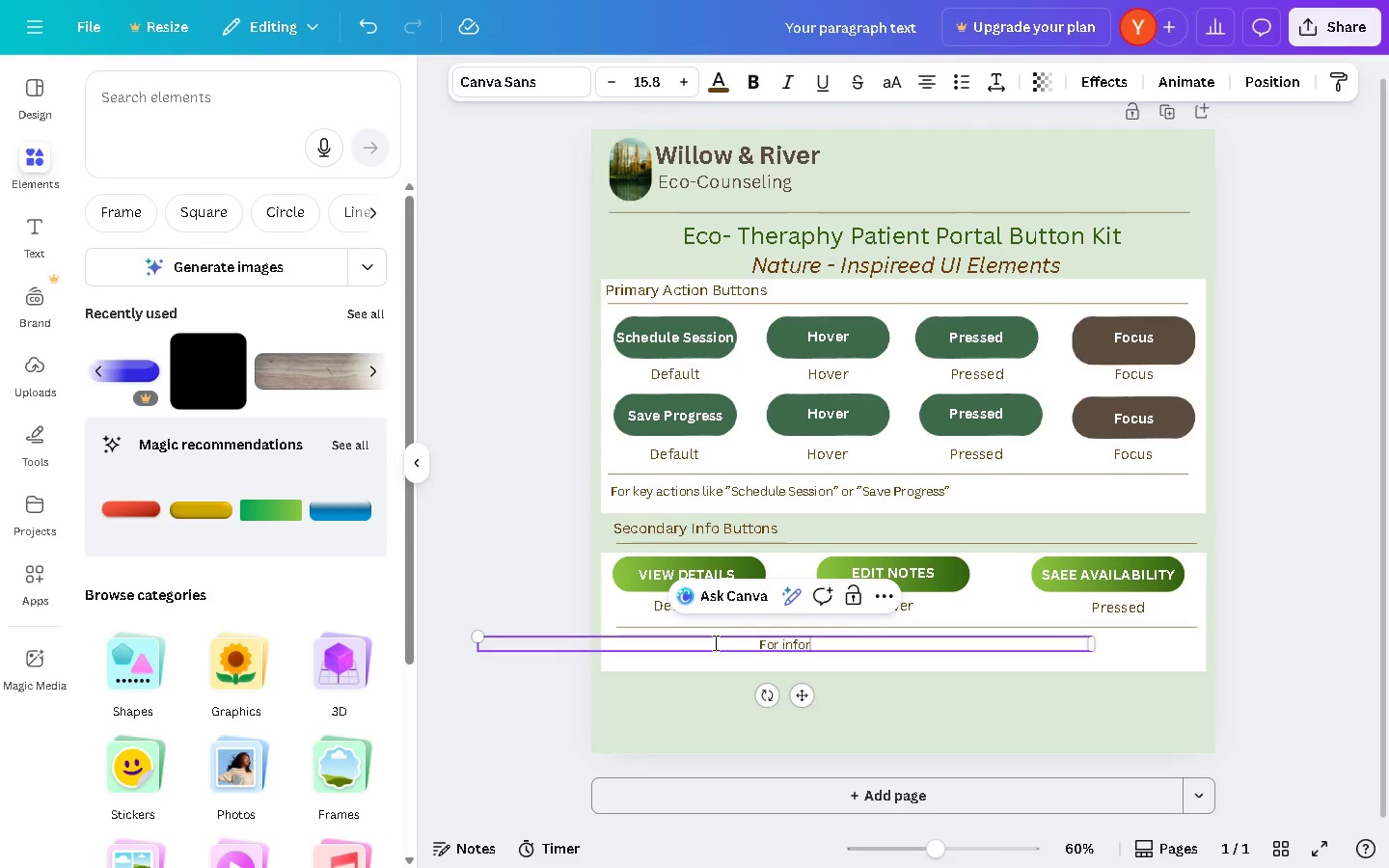 
wait(6.02)
 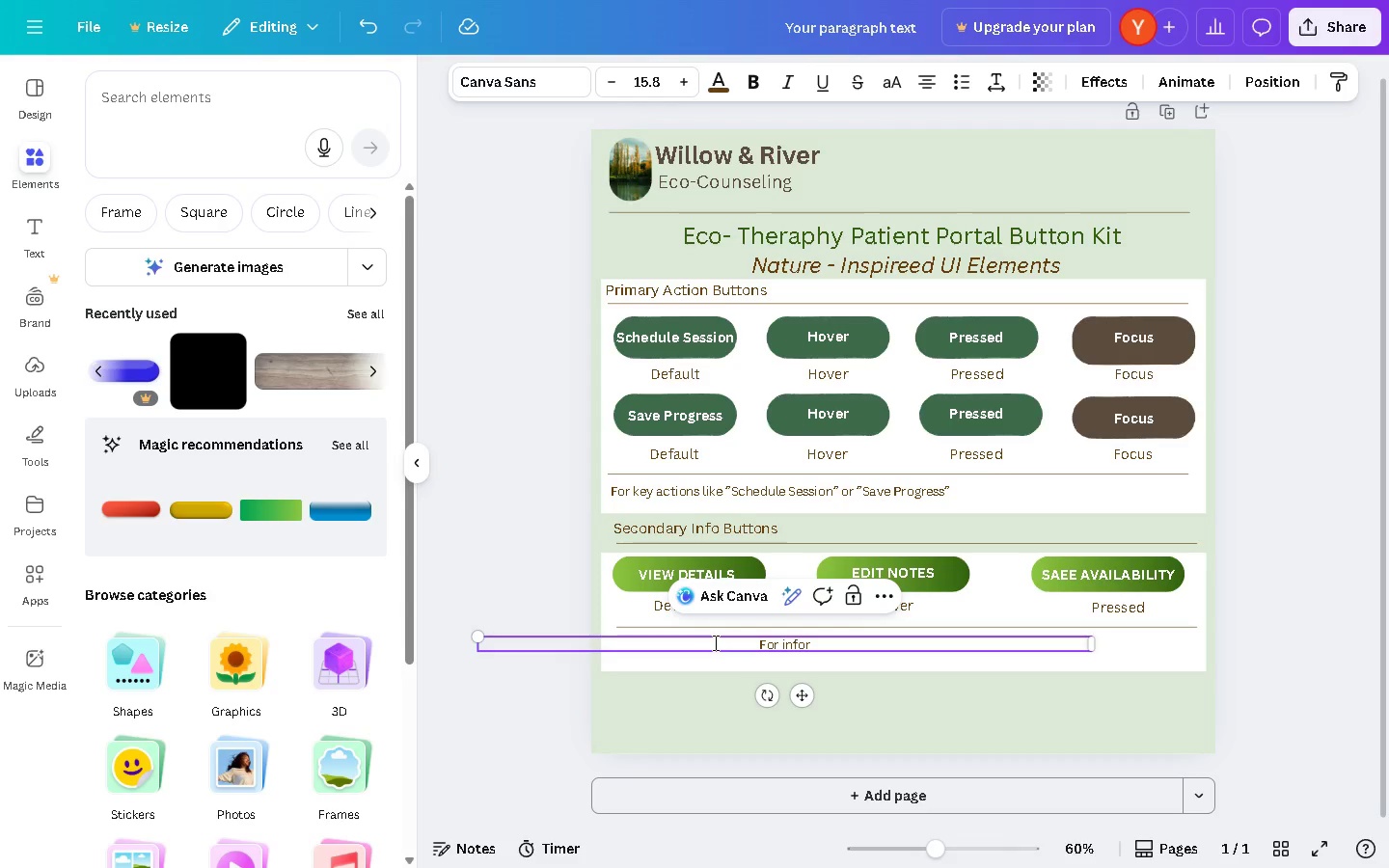 
type(MATIONAL Q)
key(Backspace)
type(OPTIOO)
key(Backspace)
key(Backspace)
type(ONS.)
 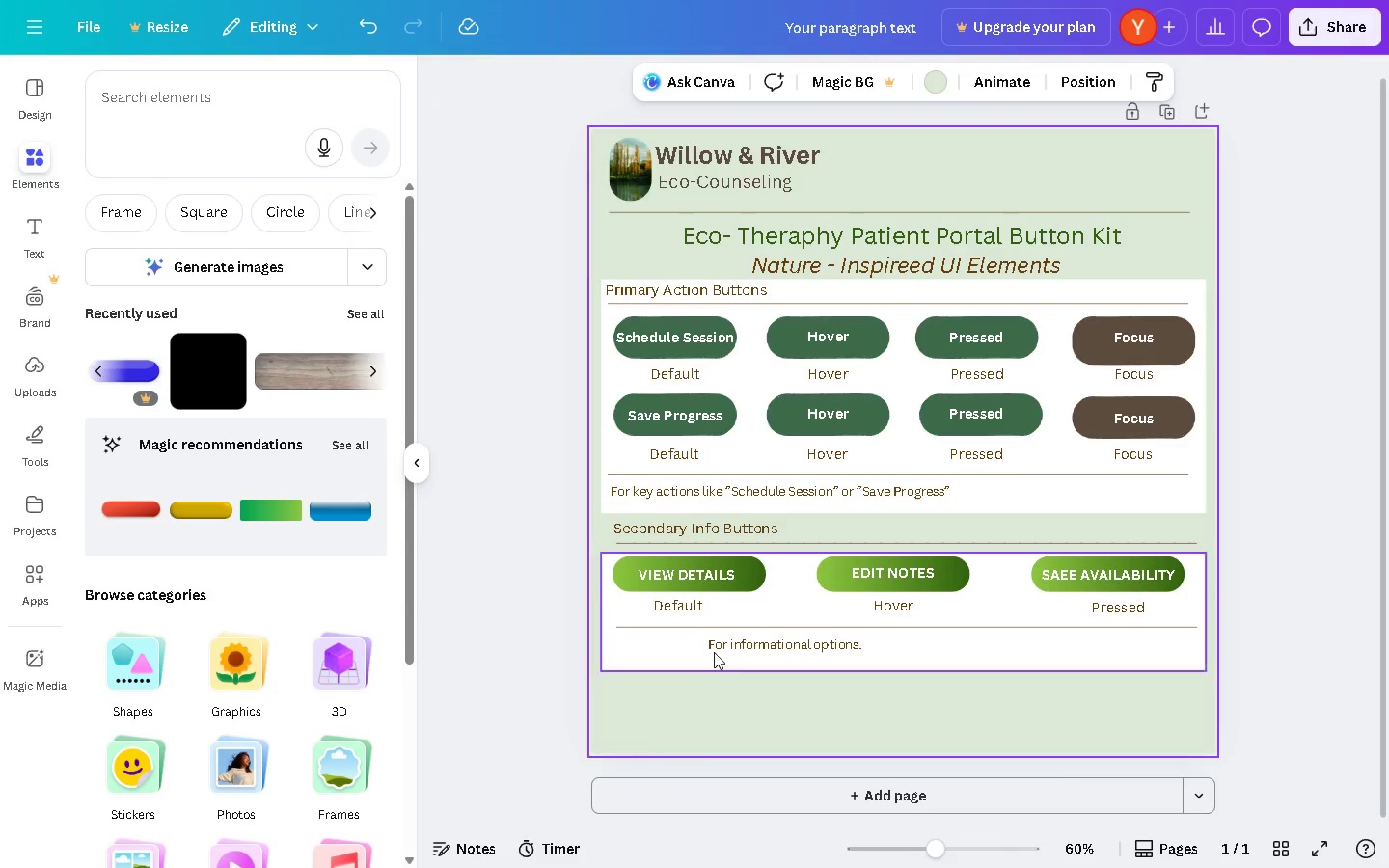 
left_click_drag(start_coordinate=[722, 648], to_coordinate=[634, 650])
 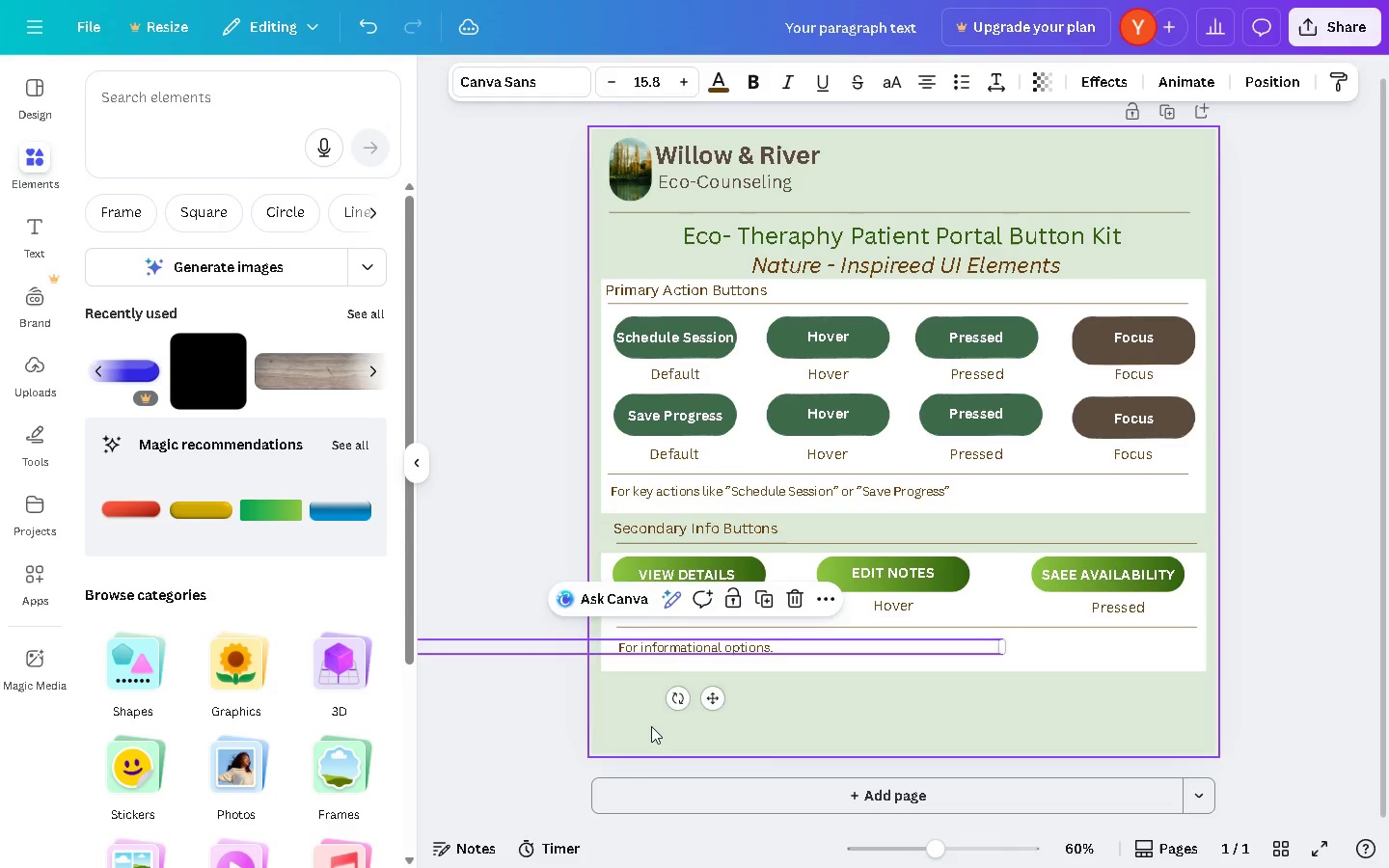 
left_click([651, 726])
 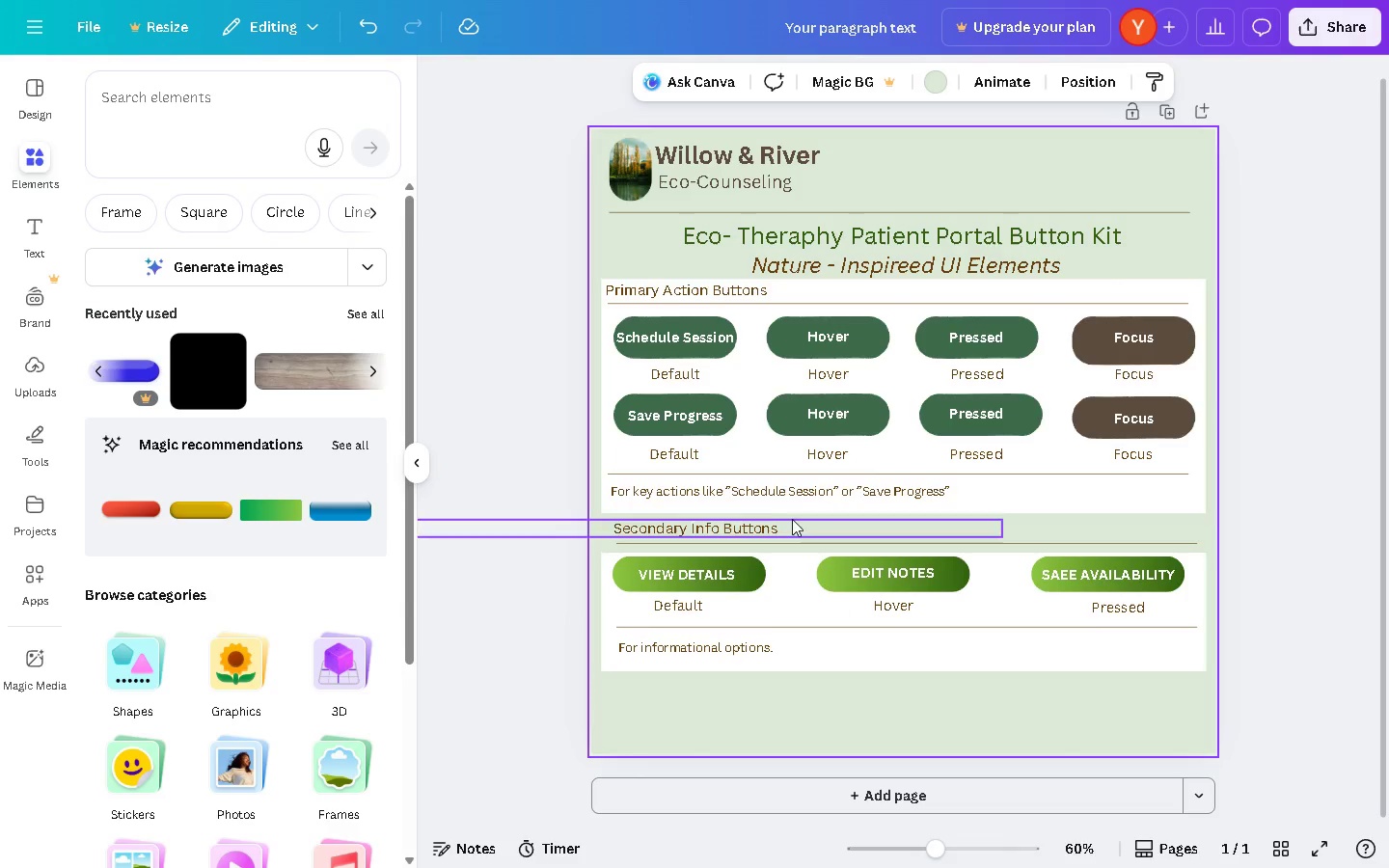 
left_click_drag(start_coordinate=[761, 477], to_coordinate=[761, 472])
 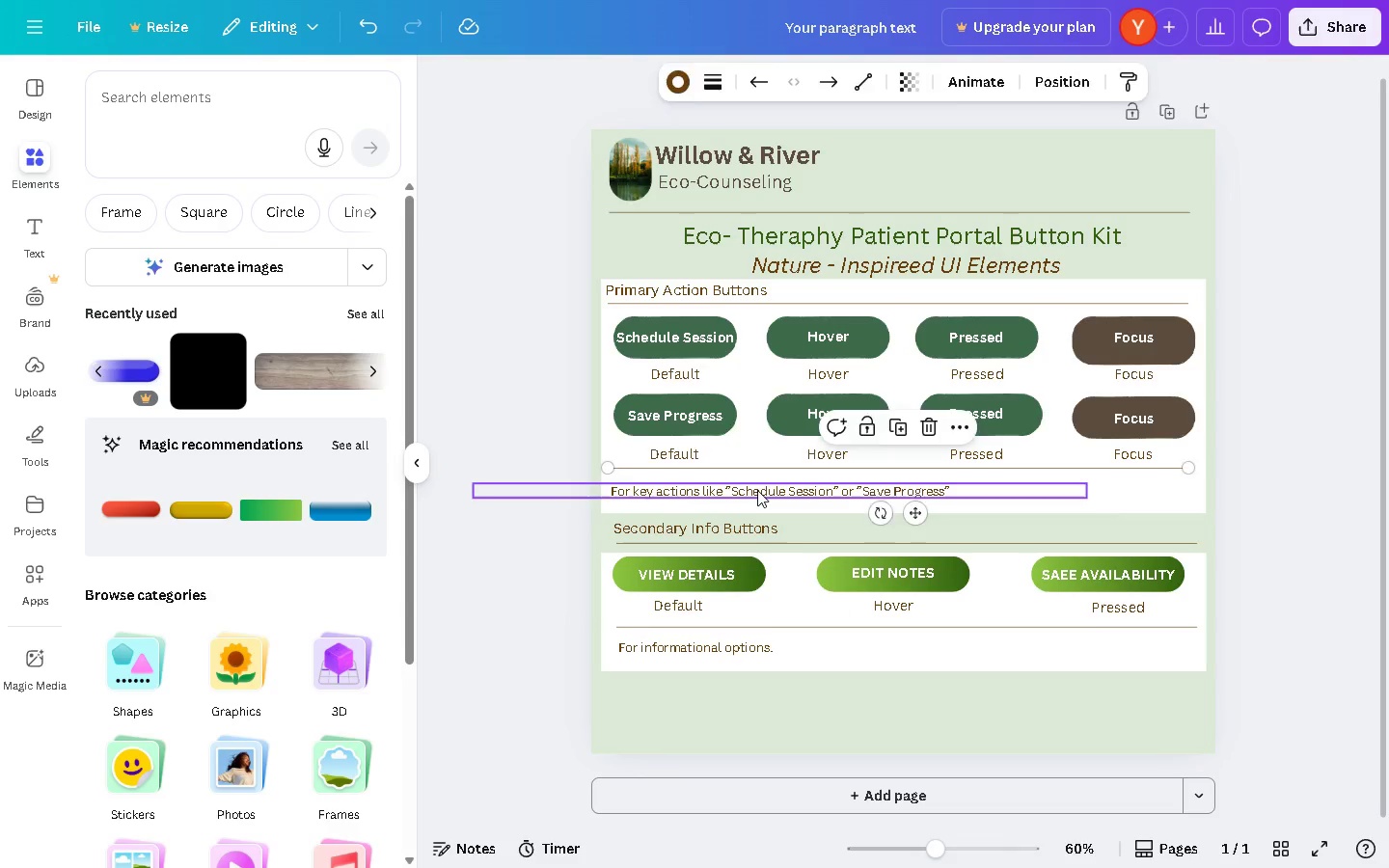 
left_click_drag(start_coordinate=[757, 490], to_coordinate=[757, 484])
 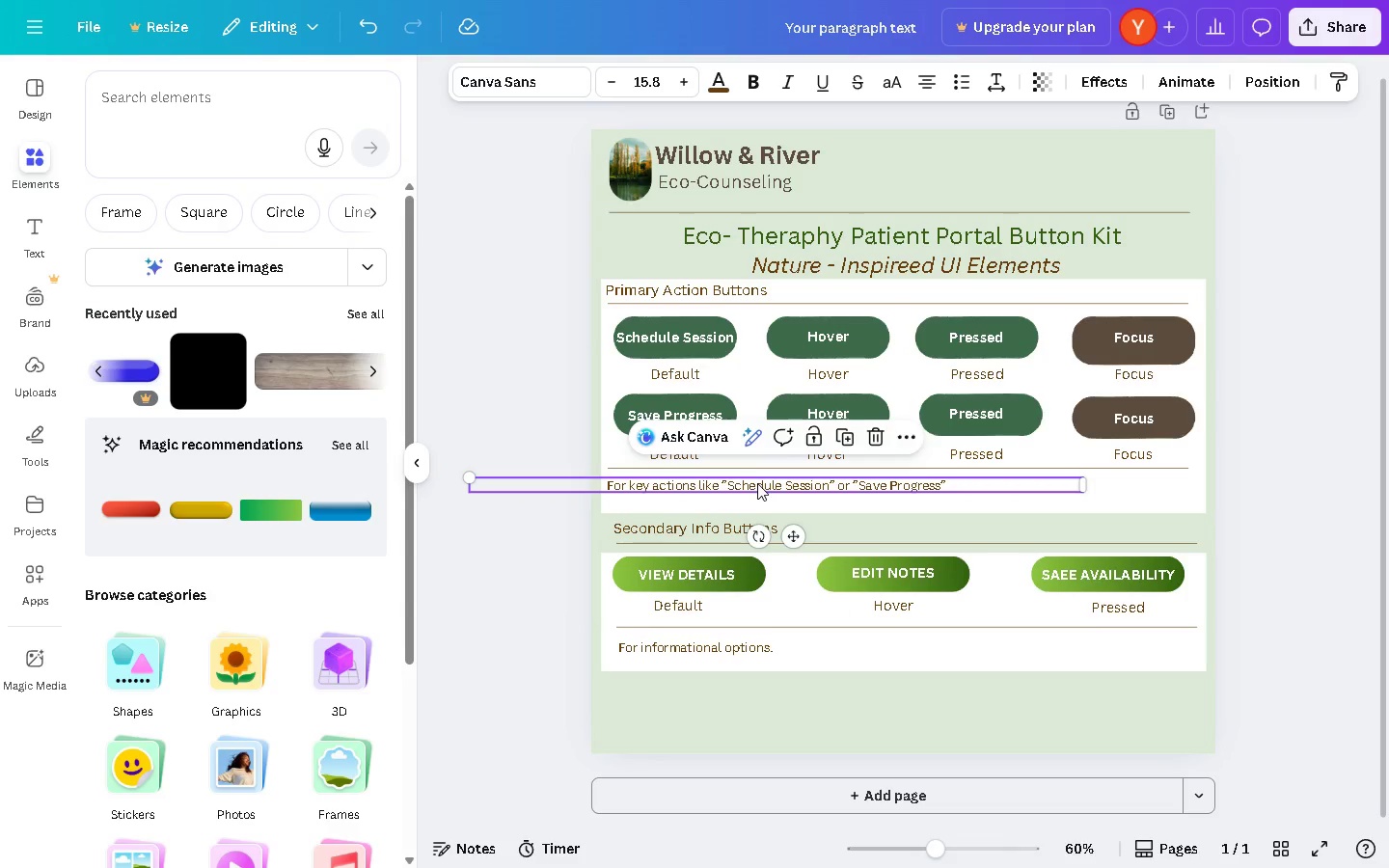 
double_click([757, 483])
 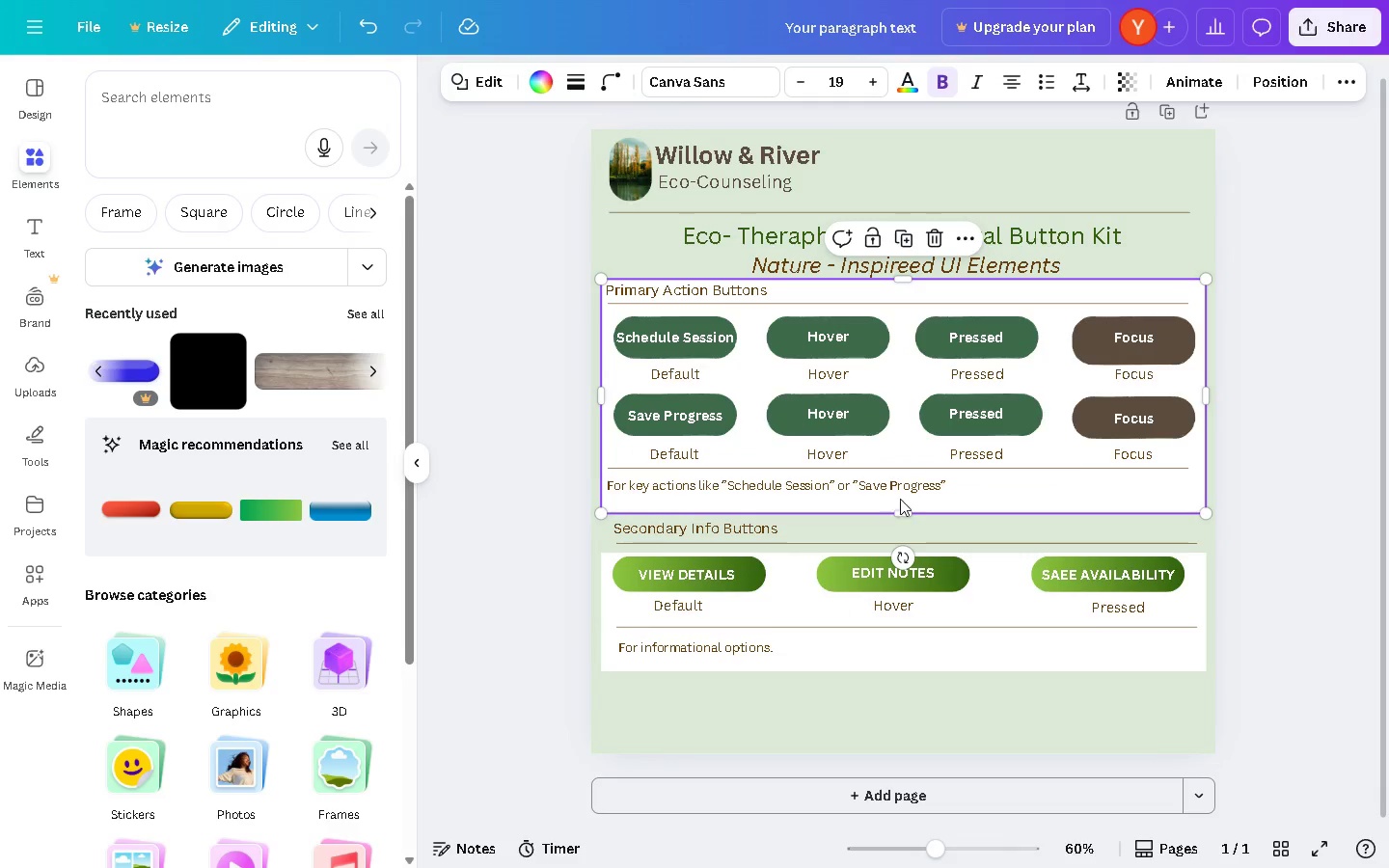 
left_click_drag(start_coordinate=[939, 485], to_coordinate=[944, 485])
 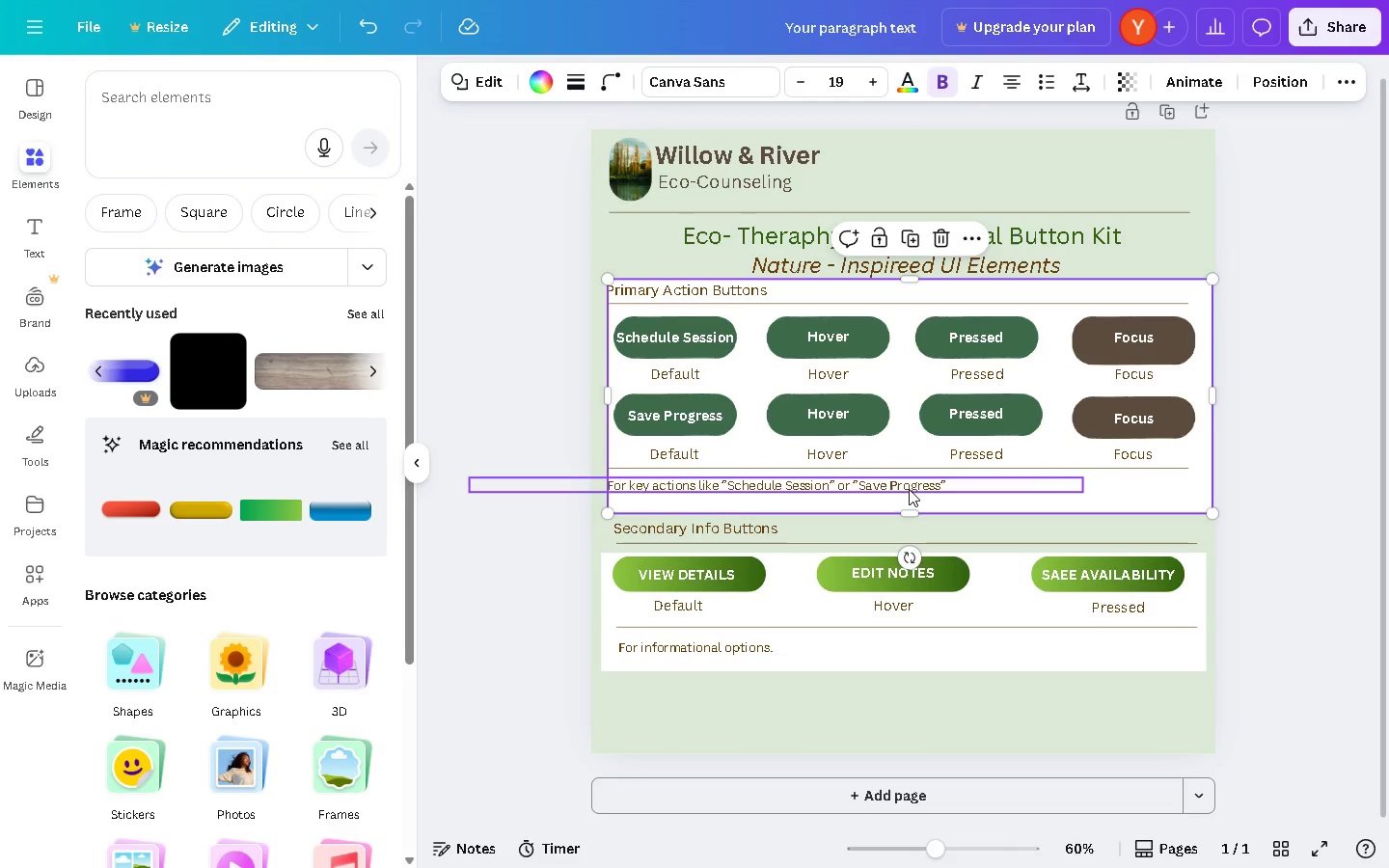 
key(Control+ControlLeft)
 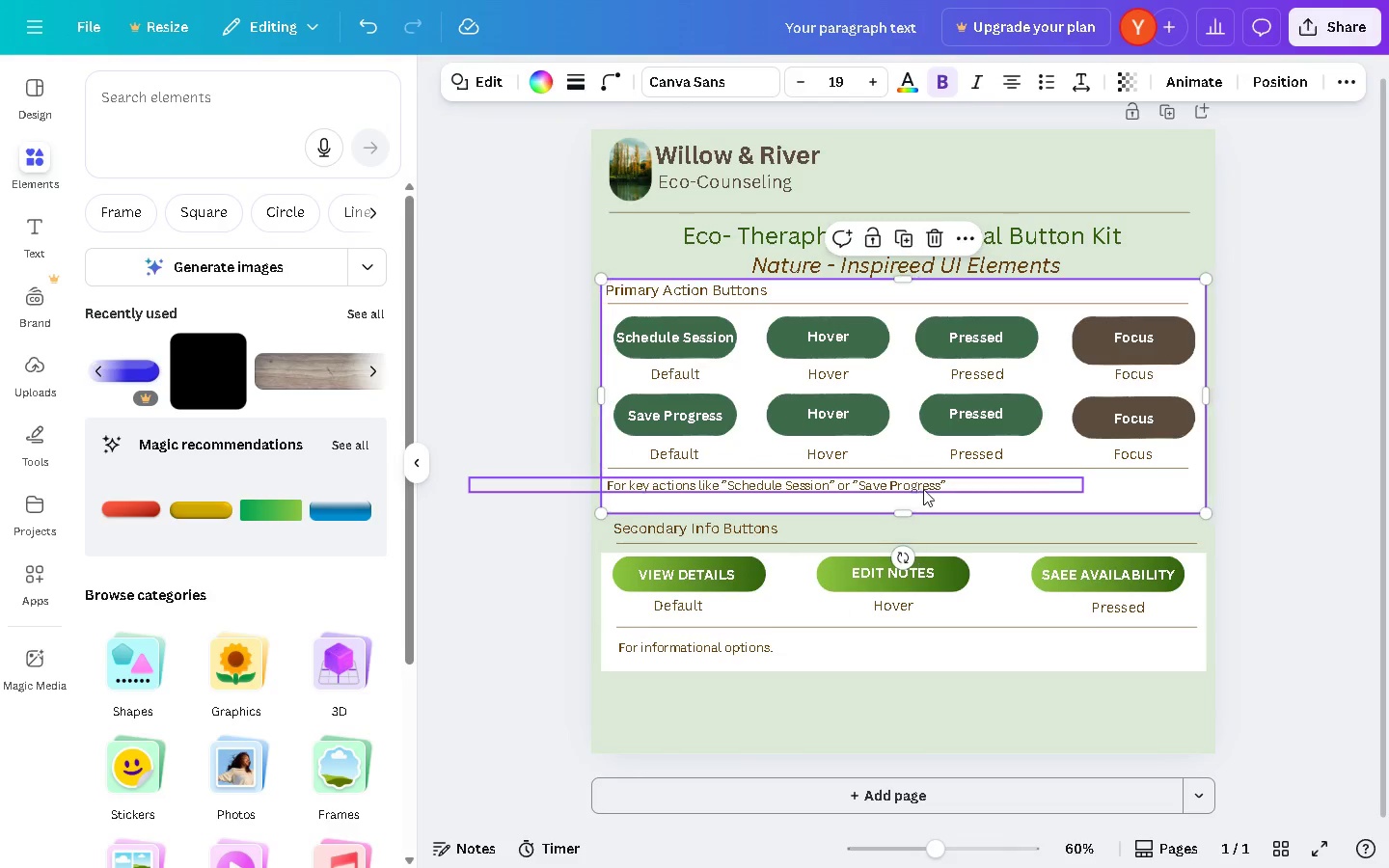 
key(Control+Z)
 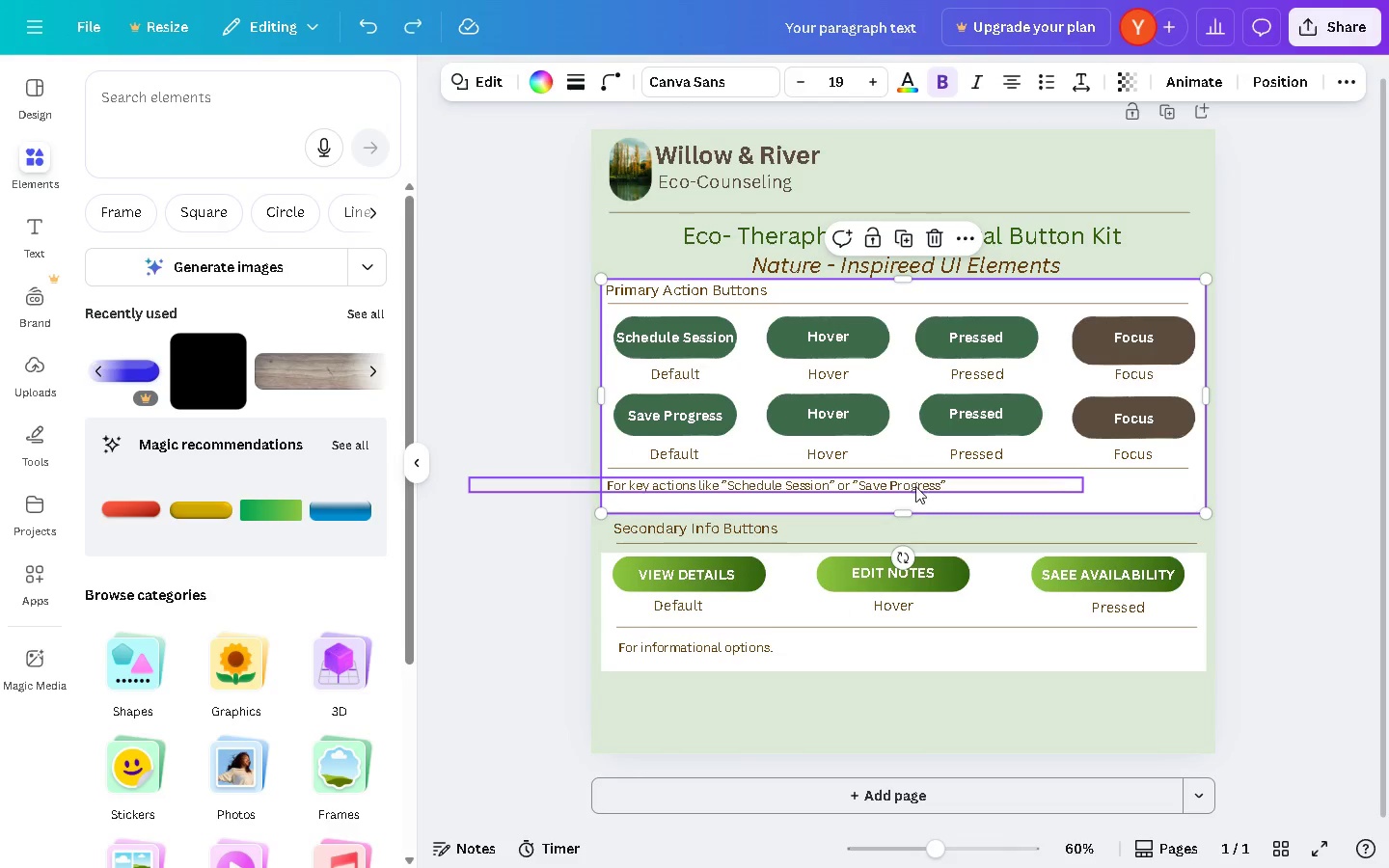 
left_click([915, 486])
 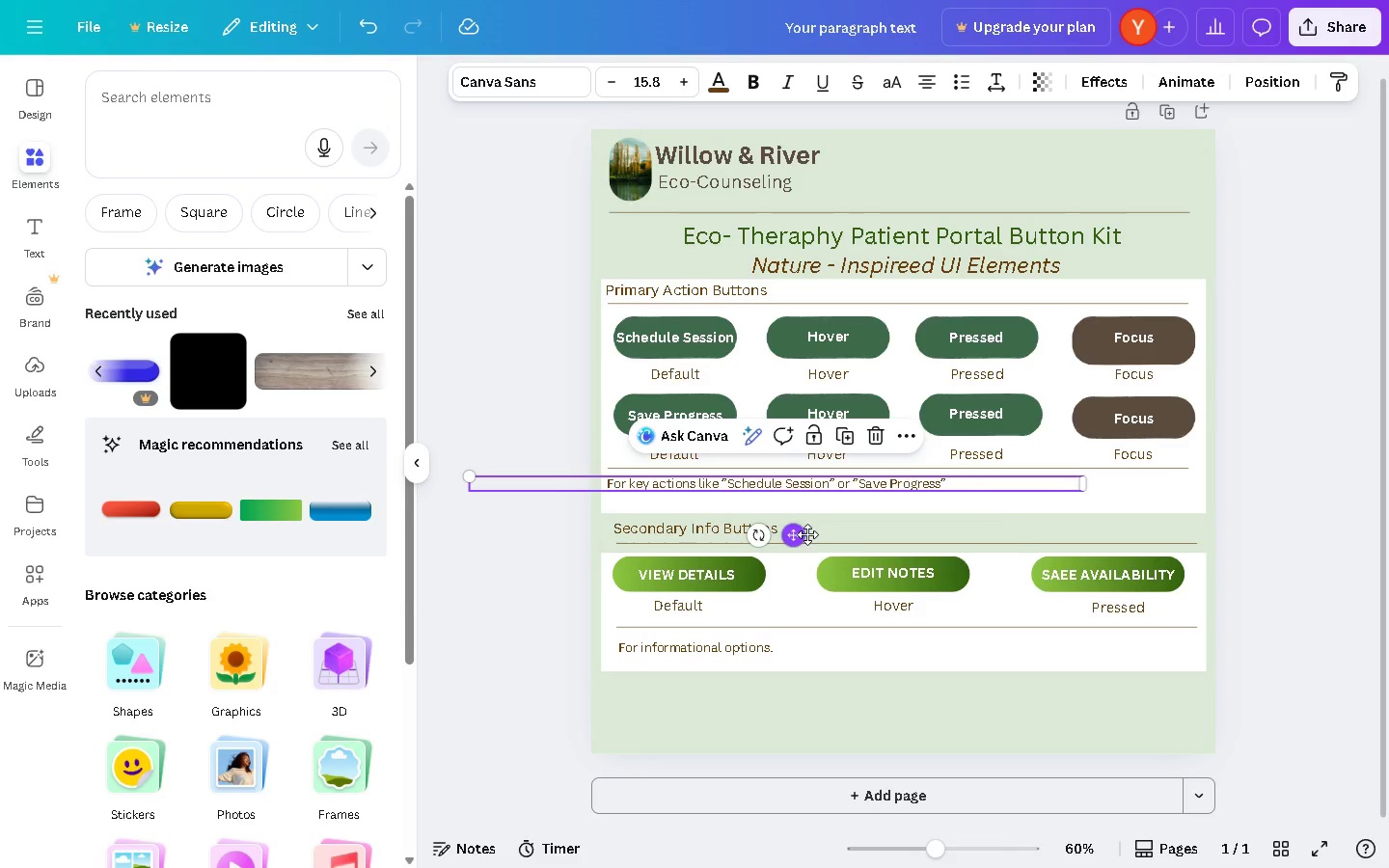 
left_click([1074, 502])
 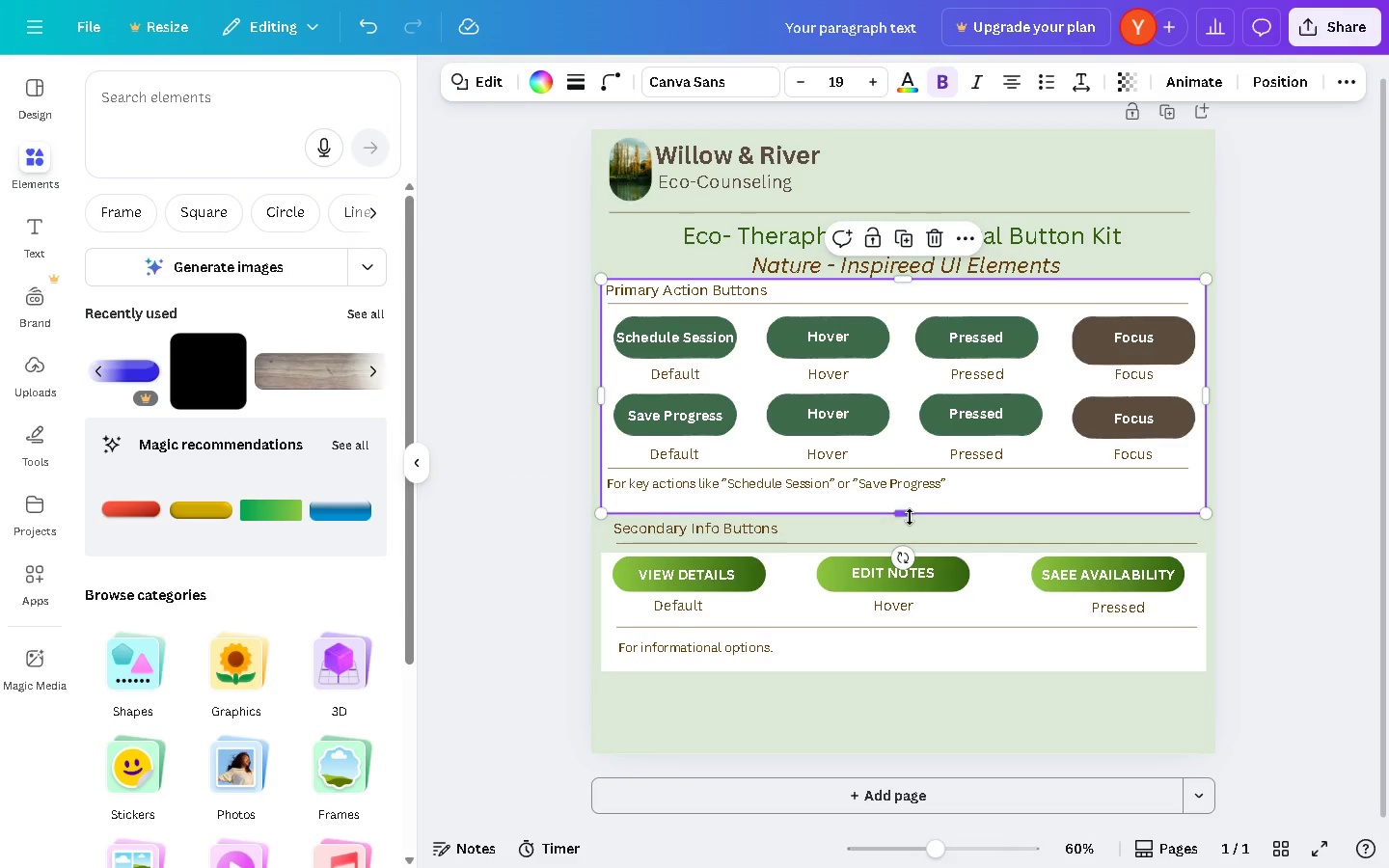 
left_click_drag(start_coordinate=[908, 517], to_coordinate=[908, 503])
 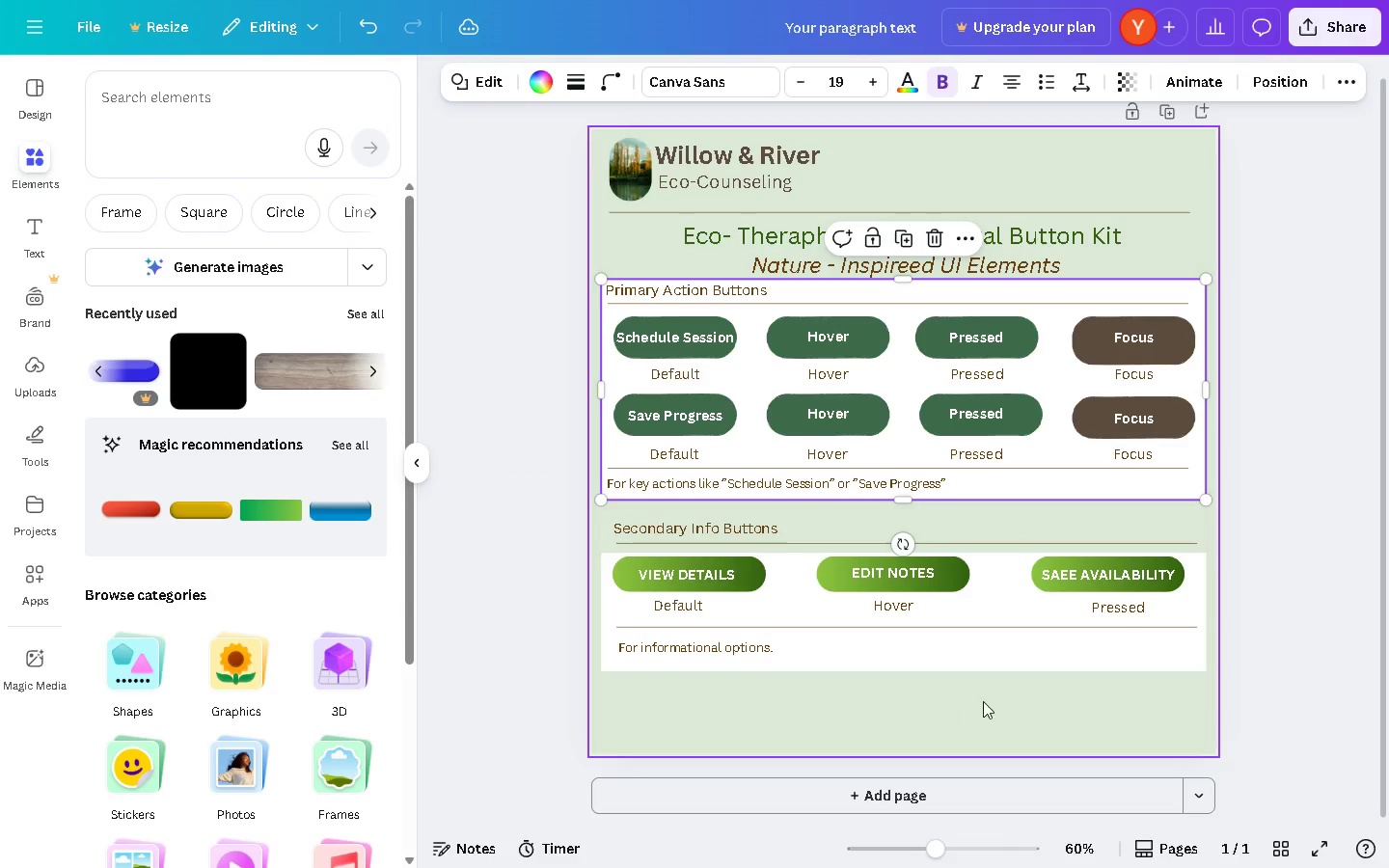 
left_click_drag(start_coordinate=[985, 699], to_coordinate=[703, 512])
 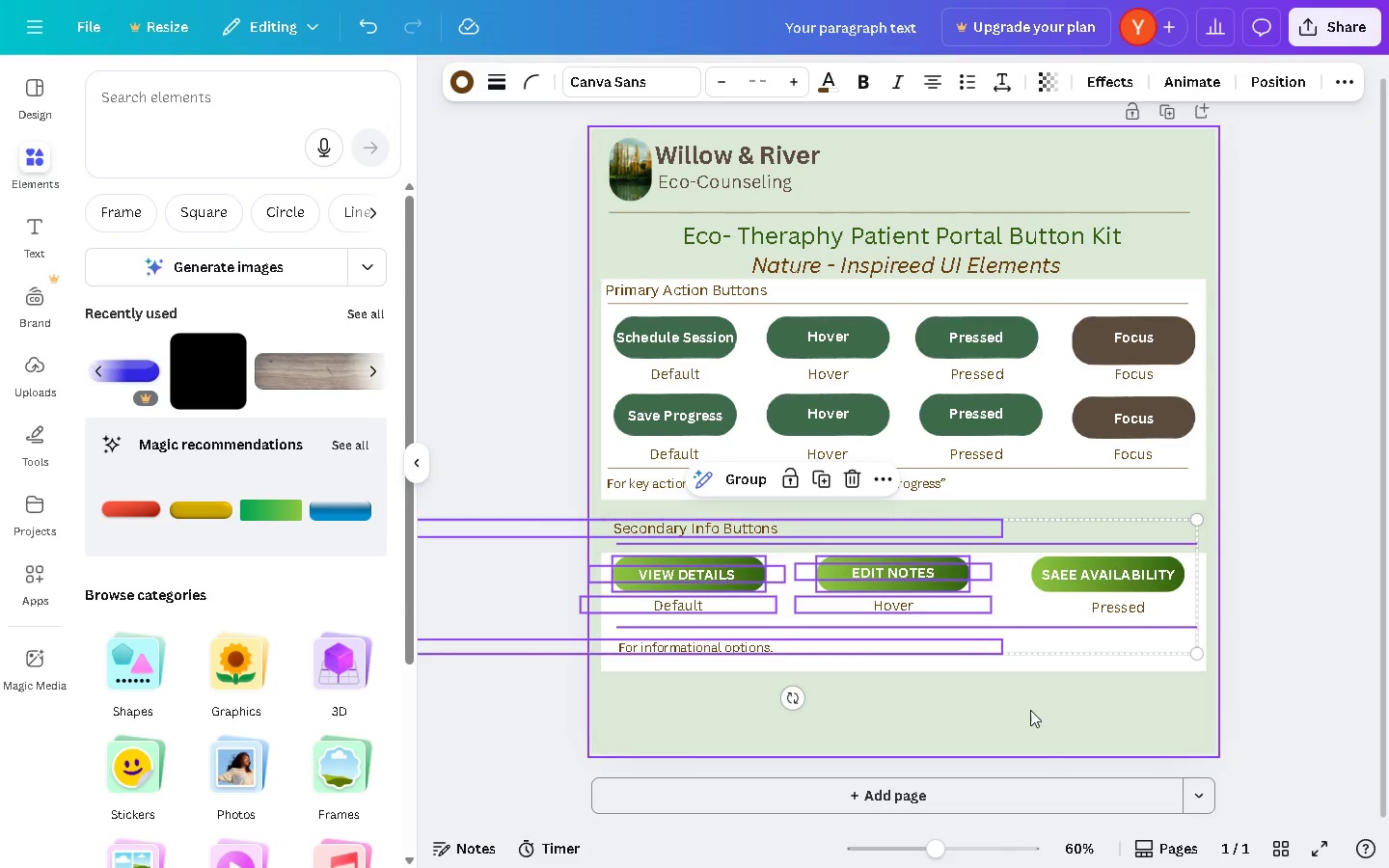 
left_click([1030, 710])
 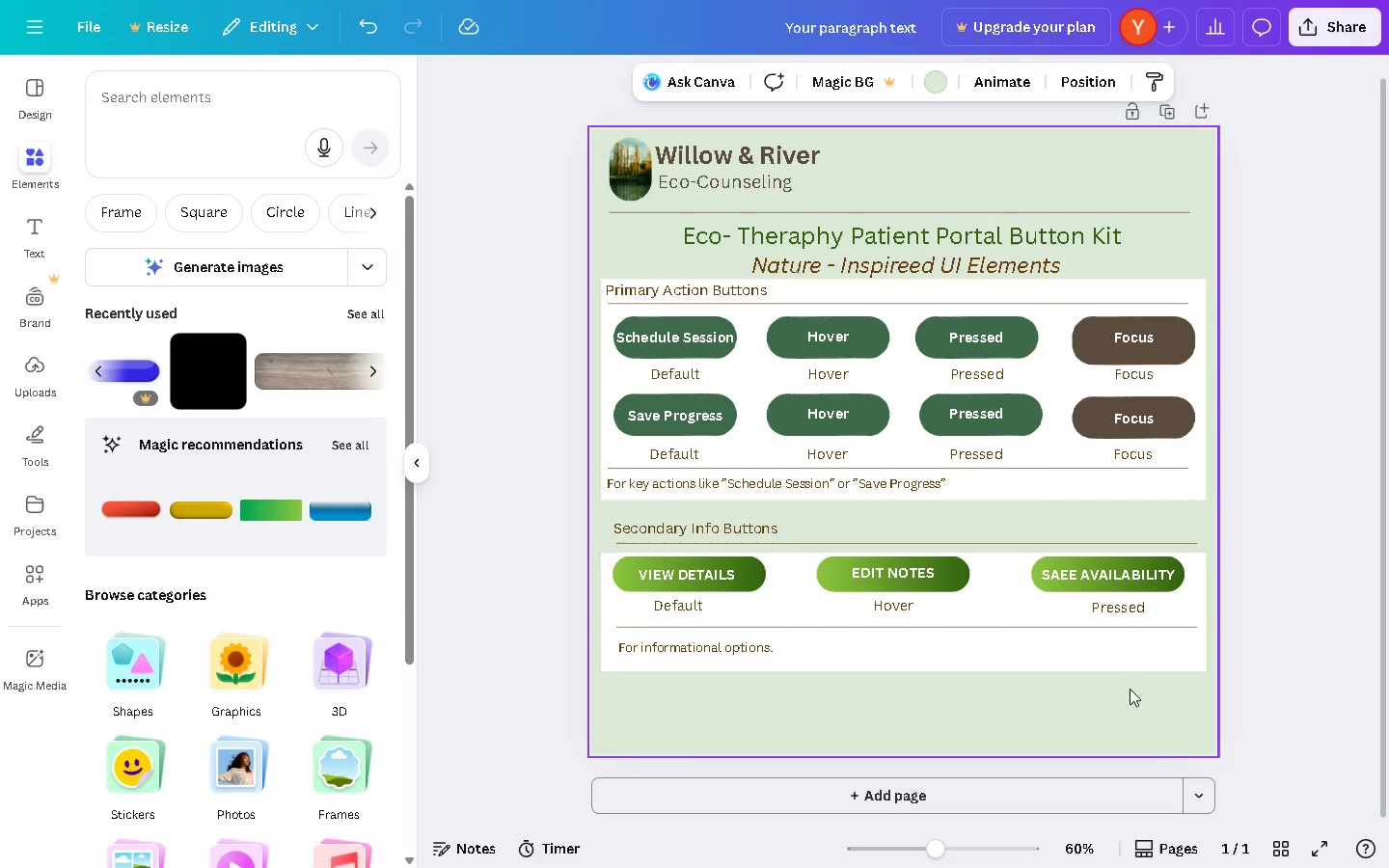 
left_click_drag(start_coordinate=[1140, 700], to_coordinate=[650, 510])
 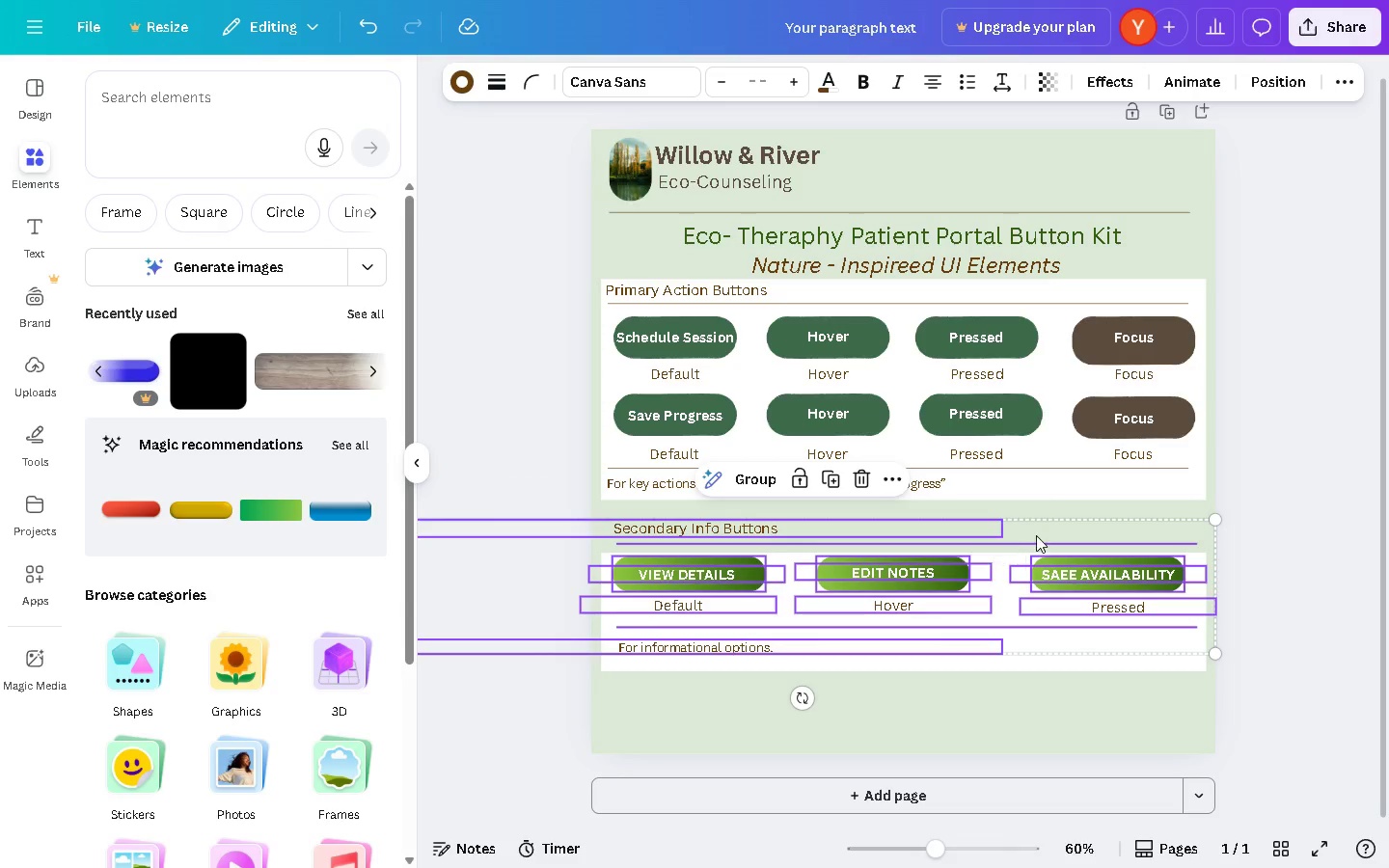 
left_click_drag(start_coordinate=[1037, 529], to_coordinate=[1031, 515])
 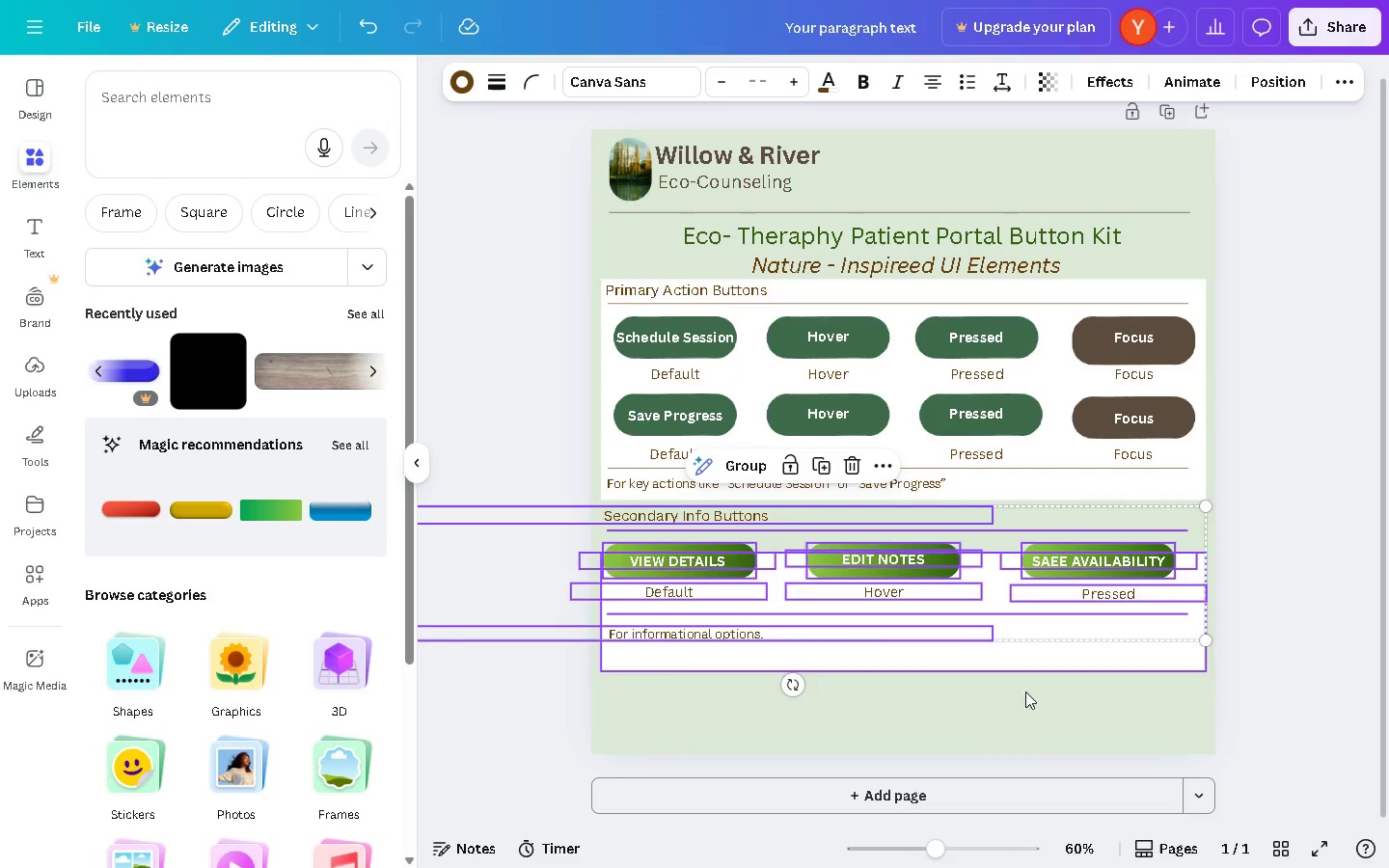 
left_click([1022, 710])
 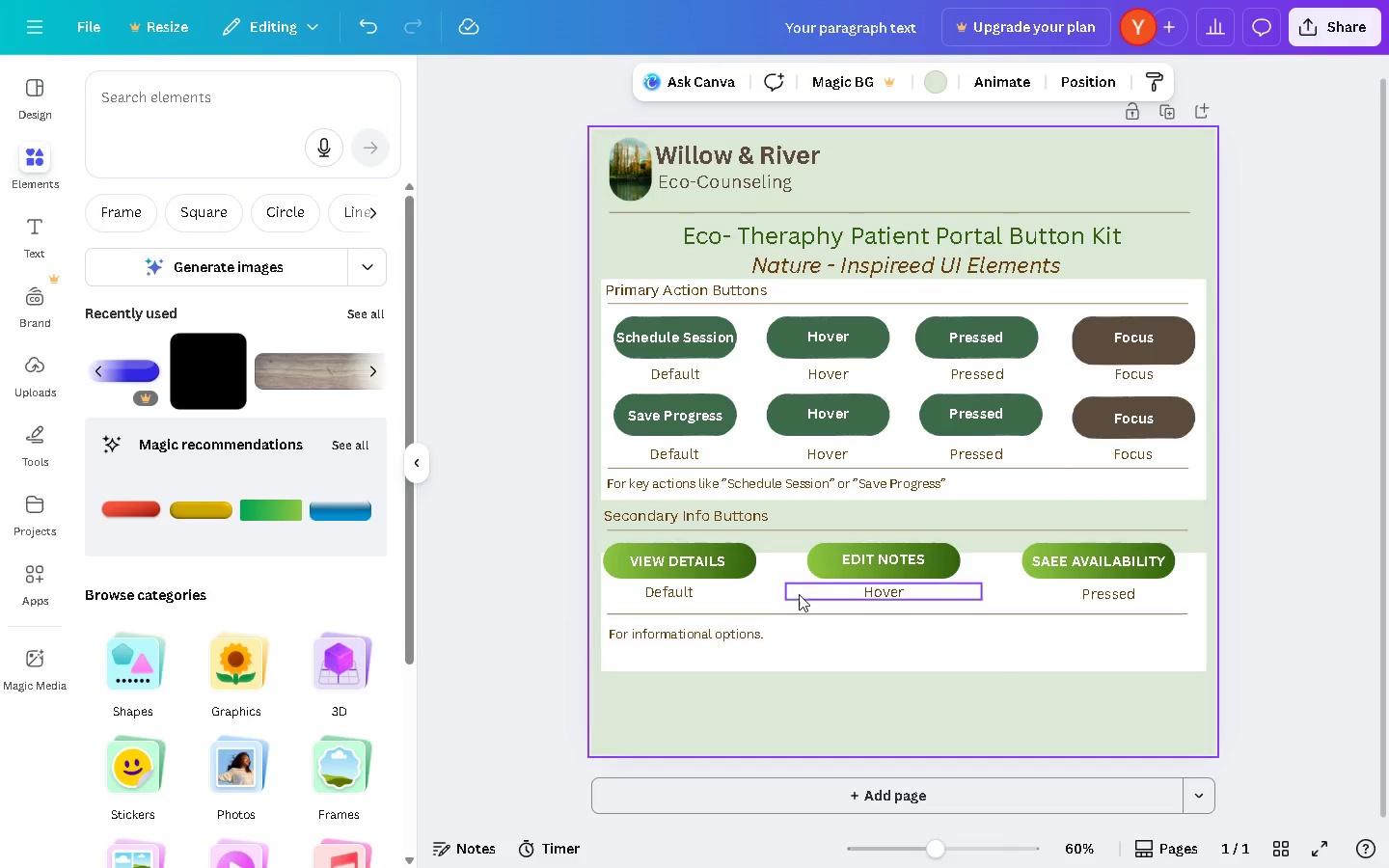 
left_click([784, 579])
 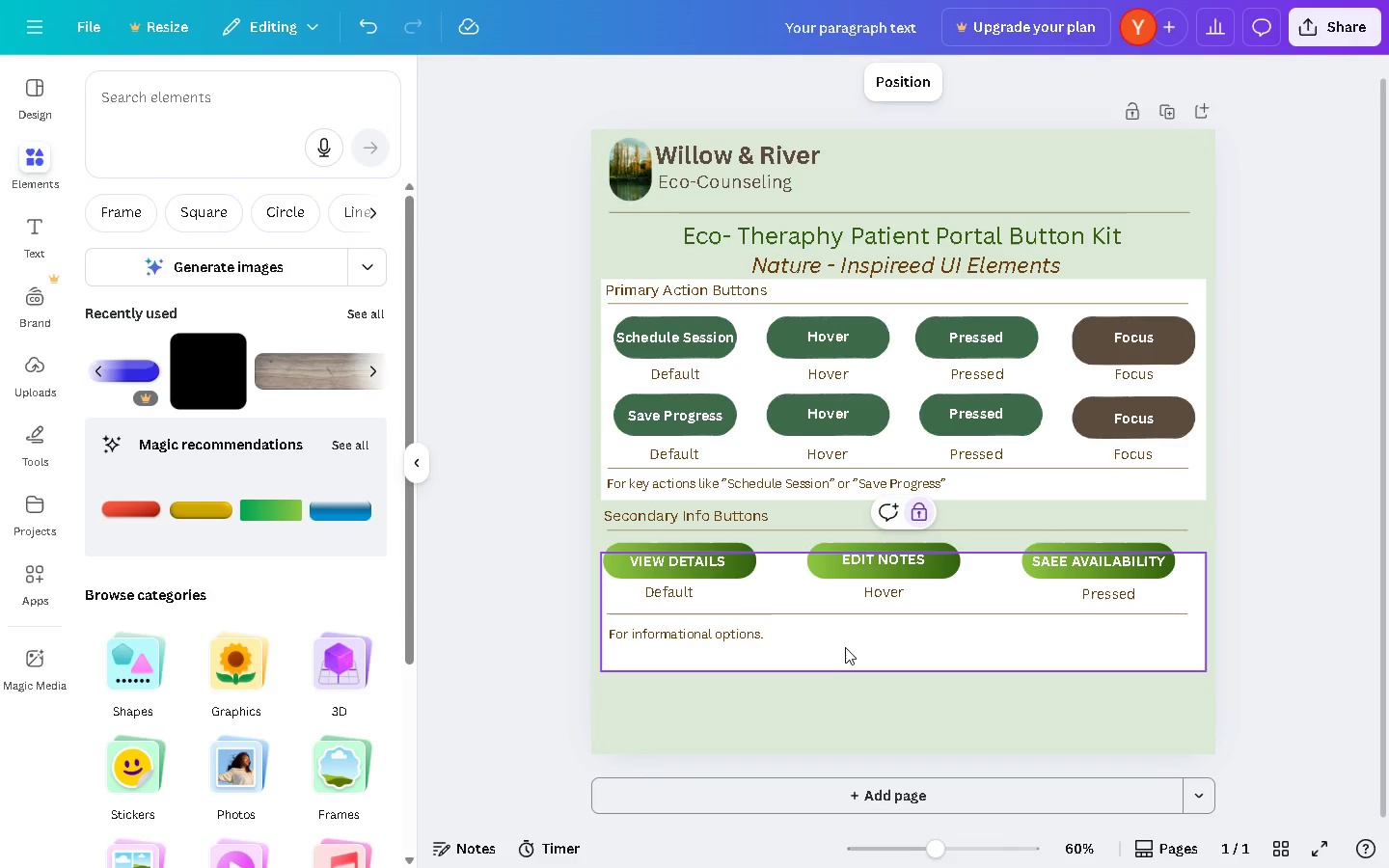 
left_click_drag(start_coordinate=[845, 647], to_coordinate=[828, 620])
 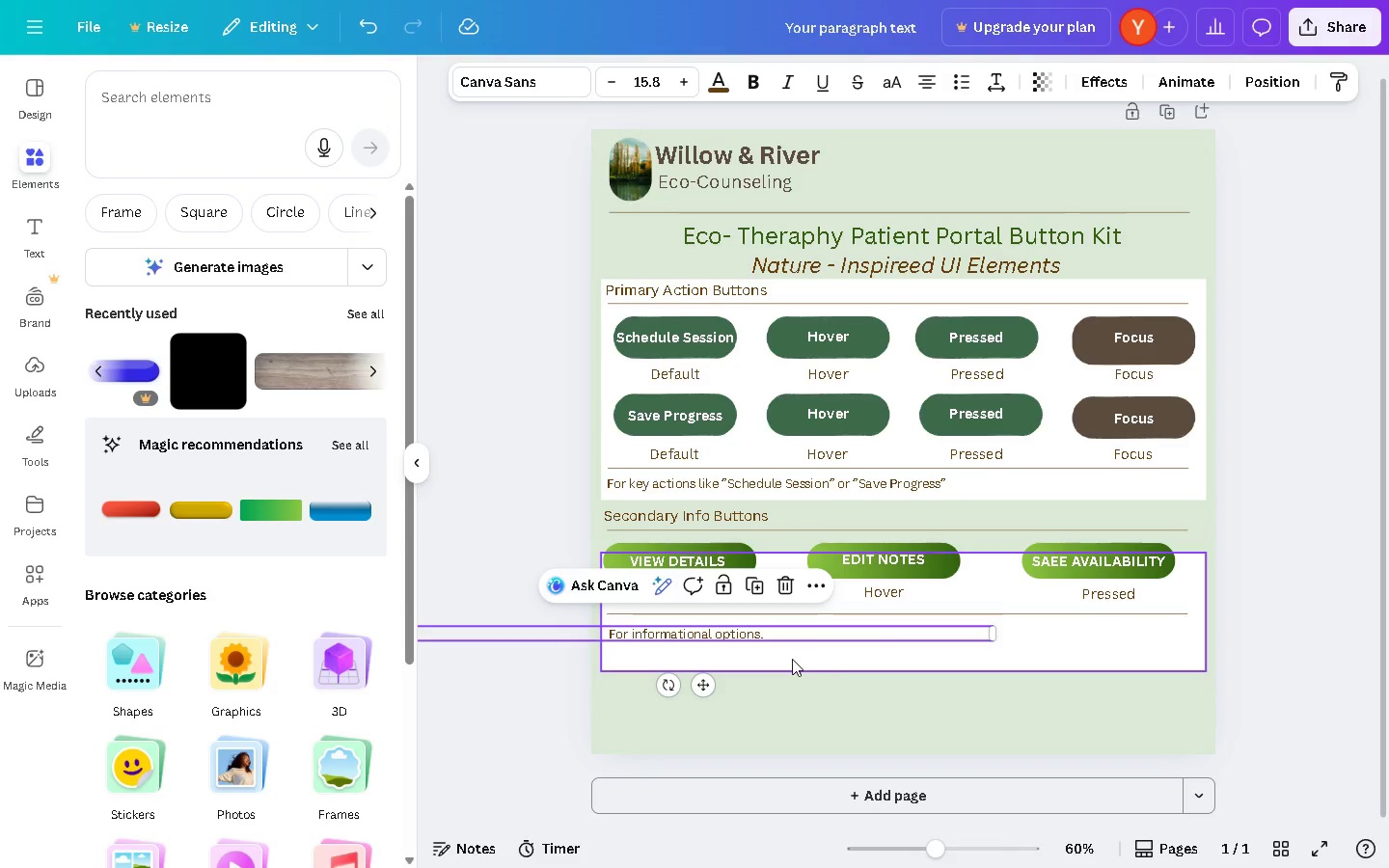 
left_click_drag(start_coordinate=[788, 658], to_coordinate=[770, 642])
 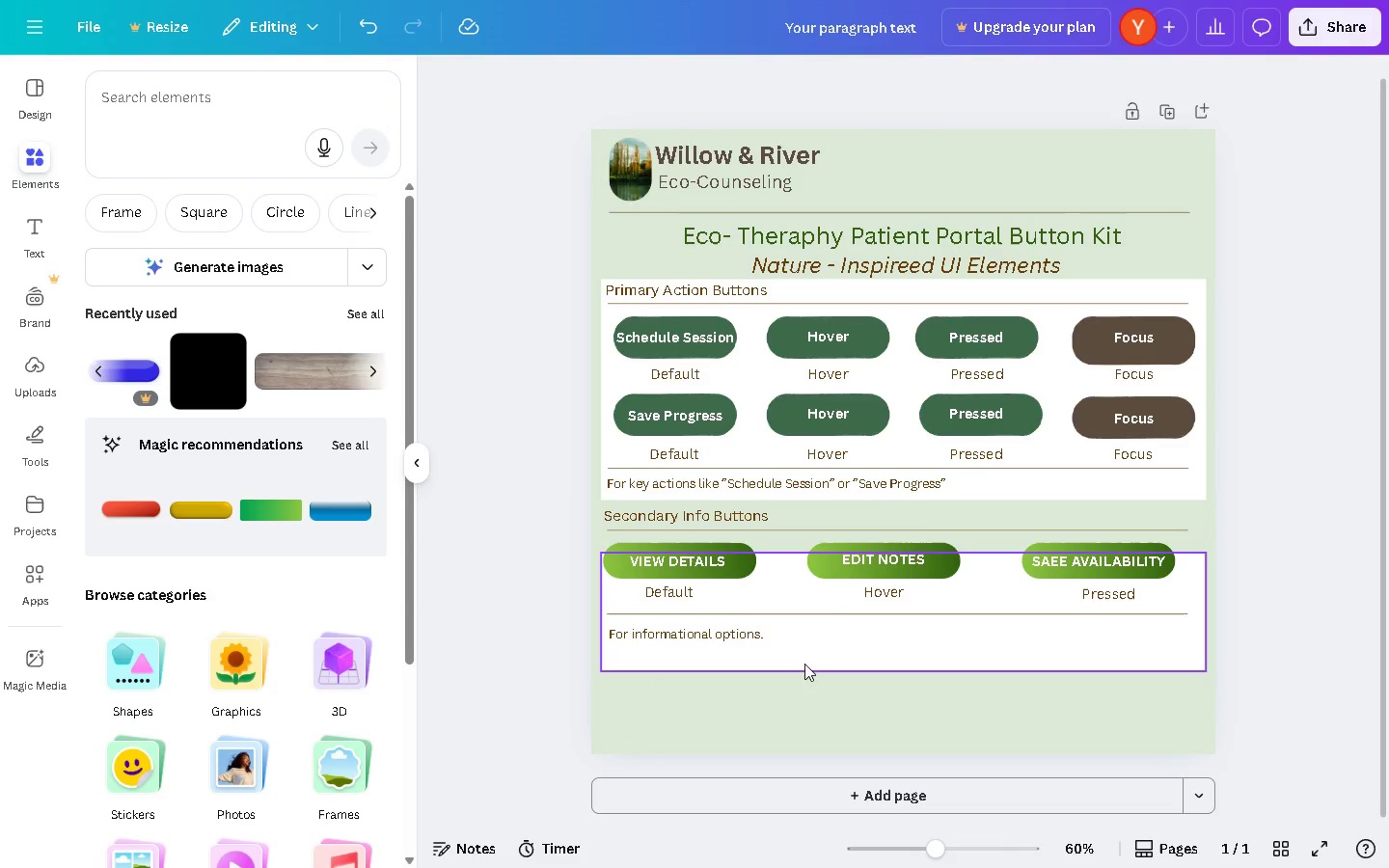 
left_click([804, 664])
 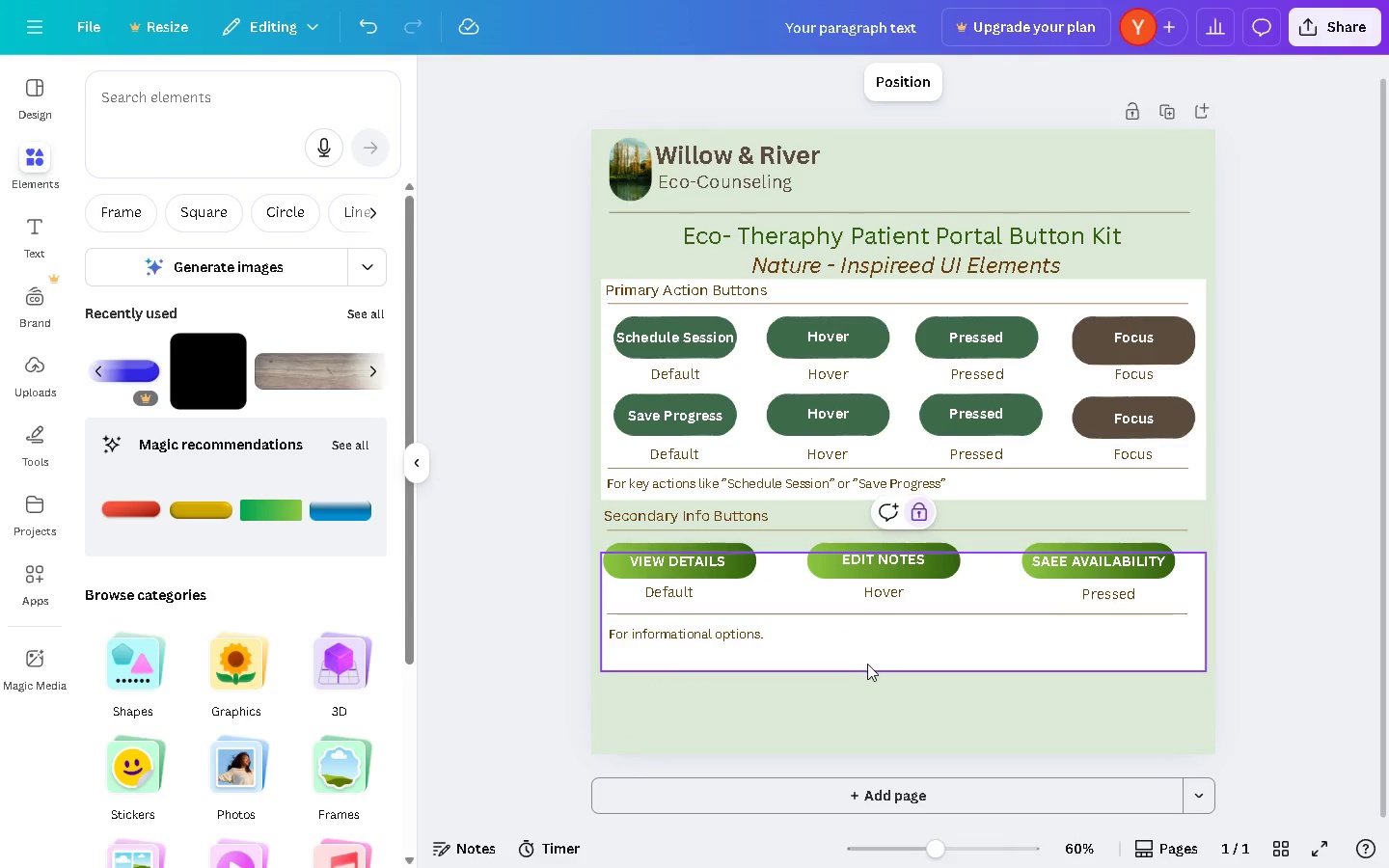 
left_click_drag(start_coordinate=[868, 664], to_coordinate=[831, 650])
 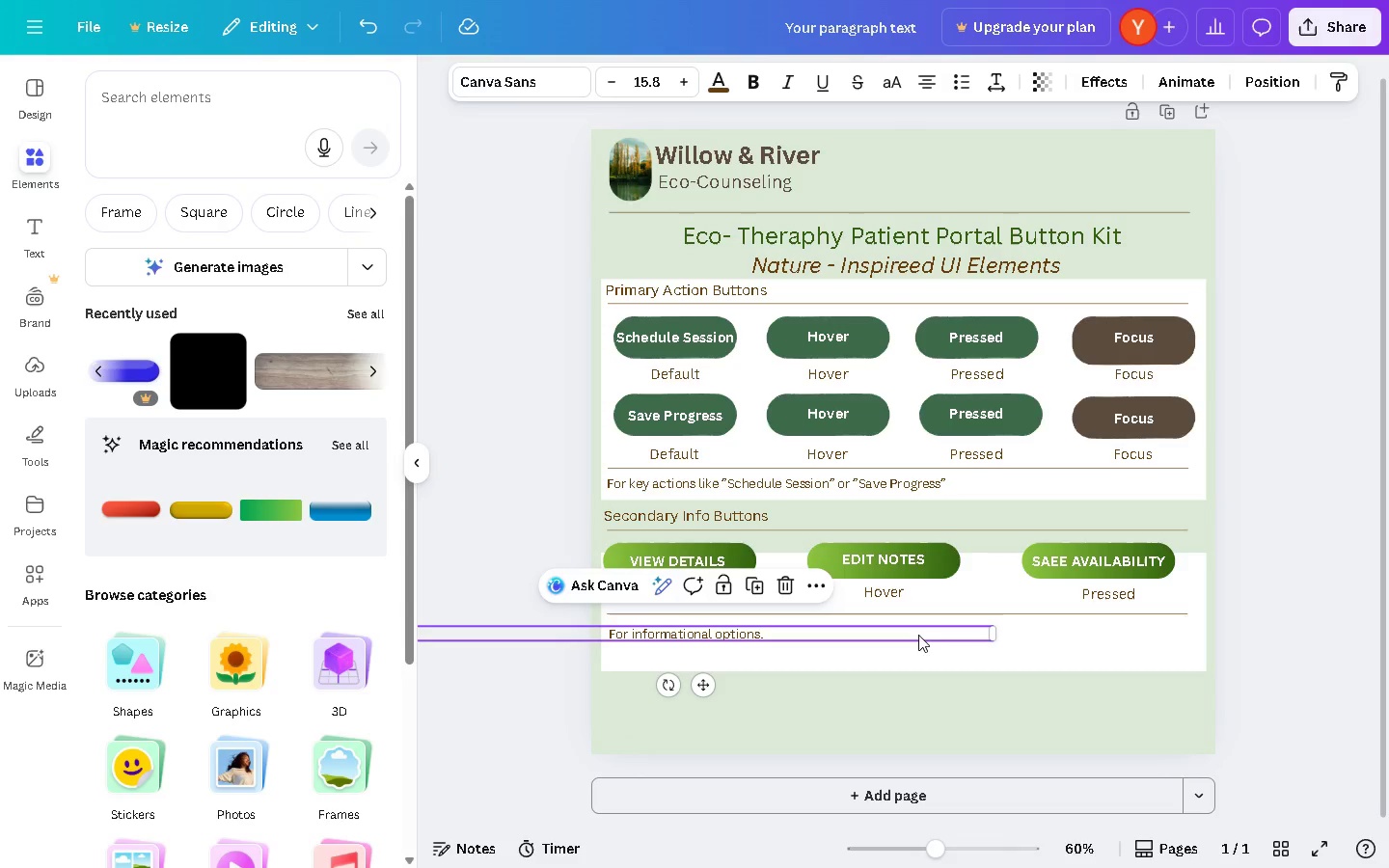 
double_click([930, 651])
 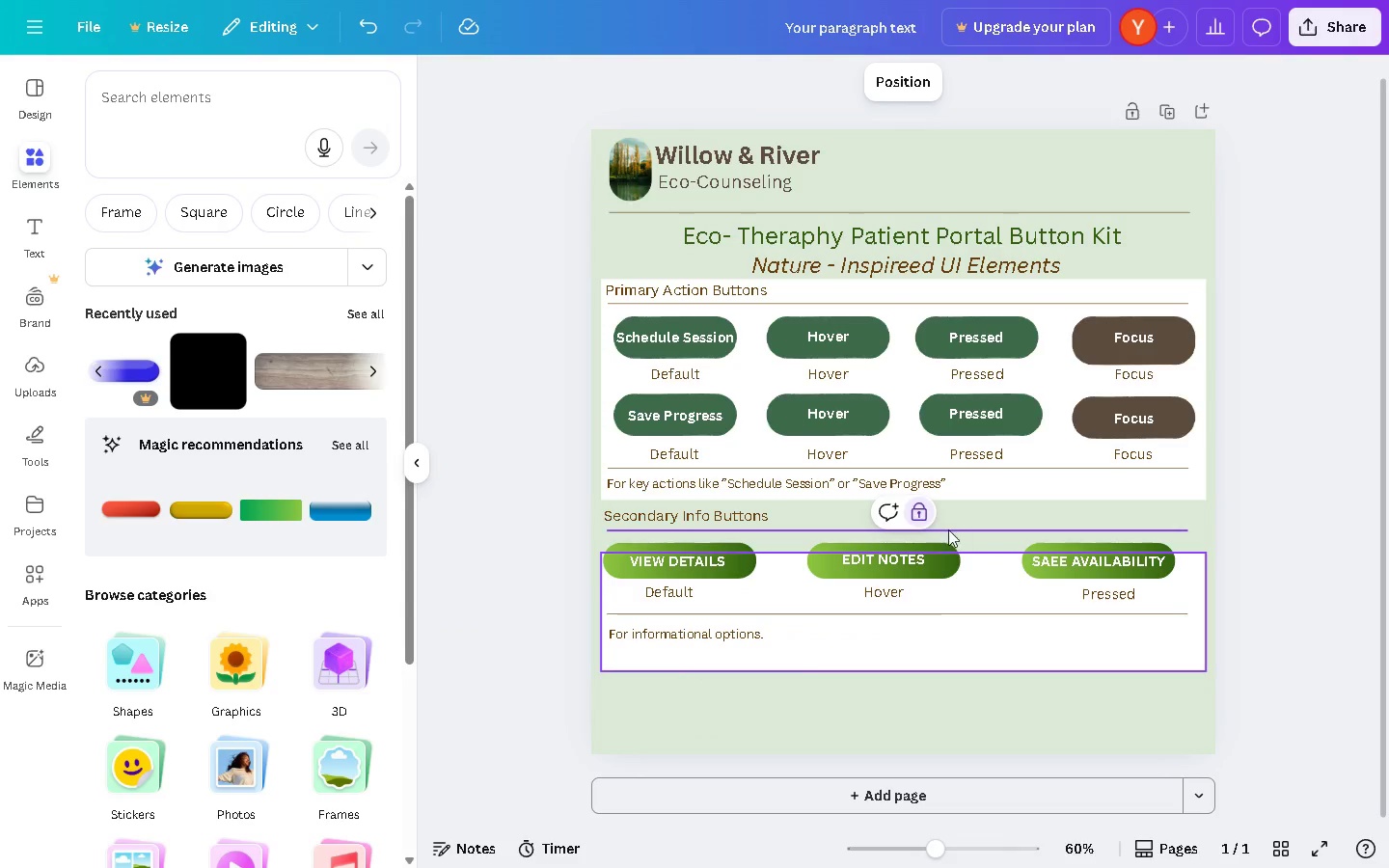 
left_click([916, 510])
 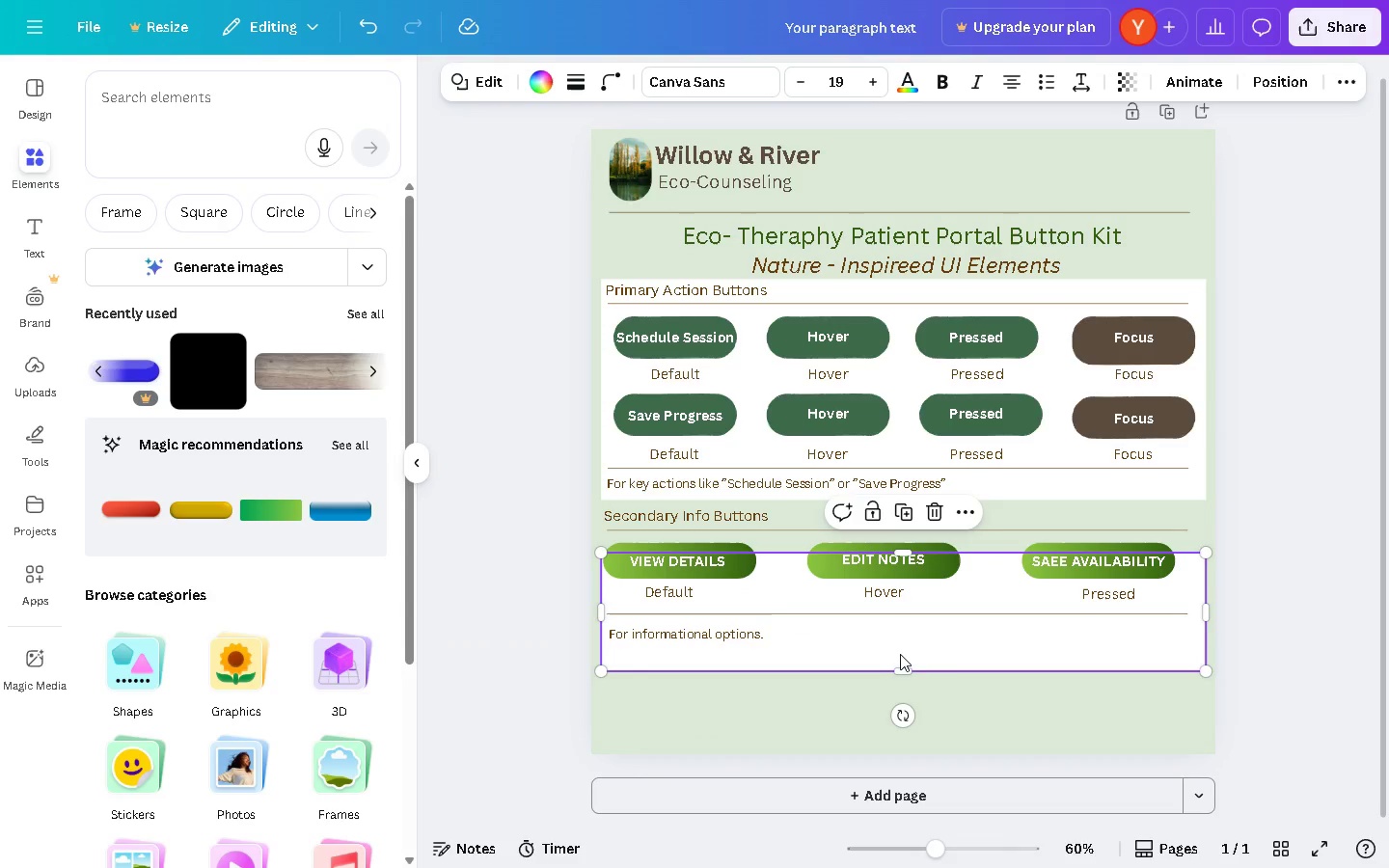 
left_click_drag(start_coordinate=[900, 656], to_coordinate=[901, 610])
 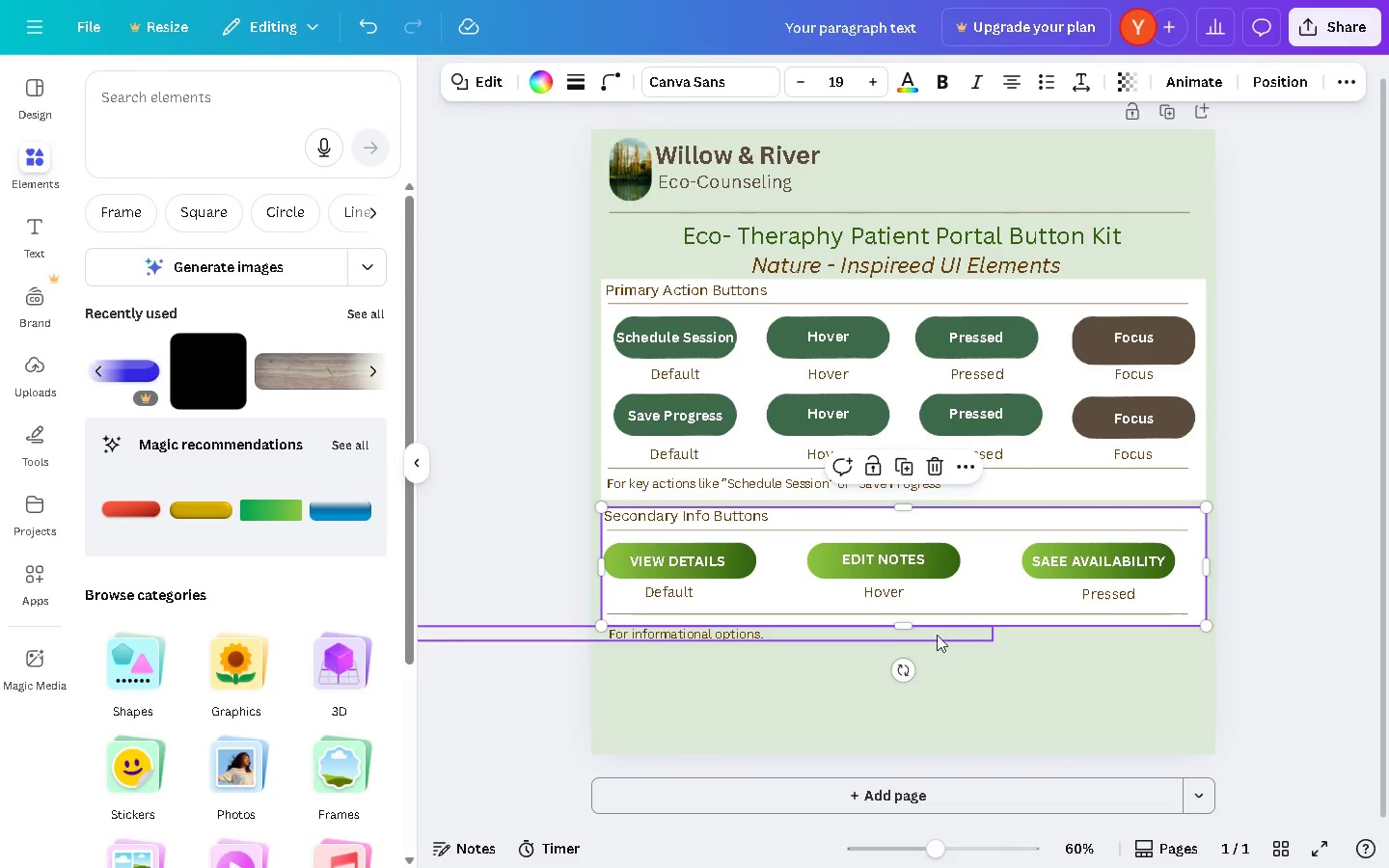 
left_click_drag(start_coordinate=[911, 624], to_coordinate=[911, 645])
 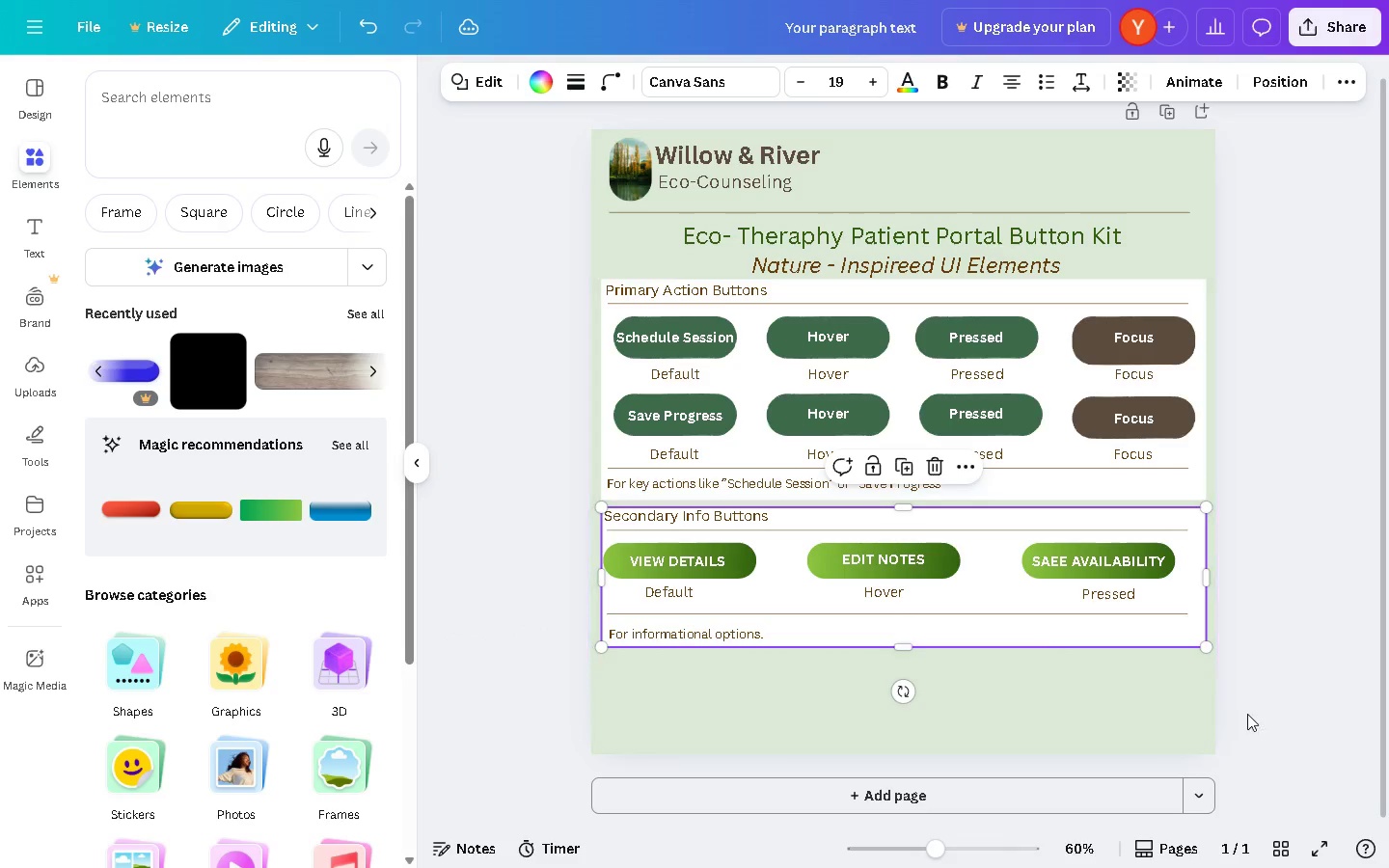 
left_click([1248, 714])
 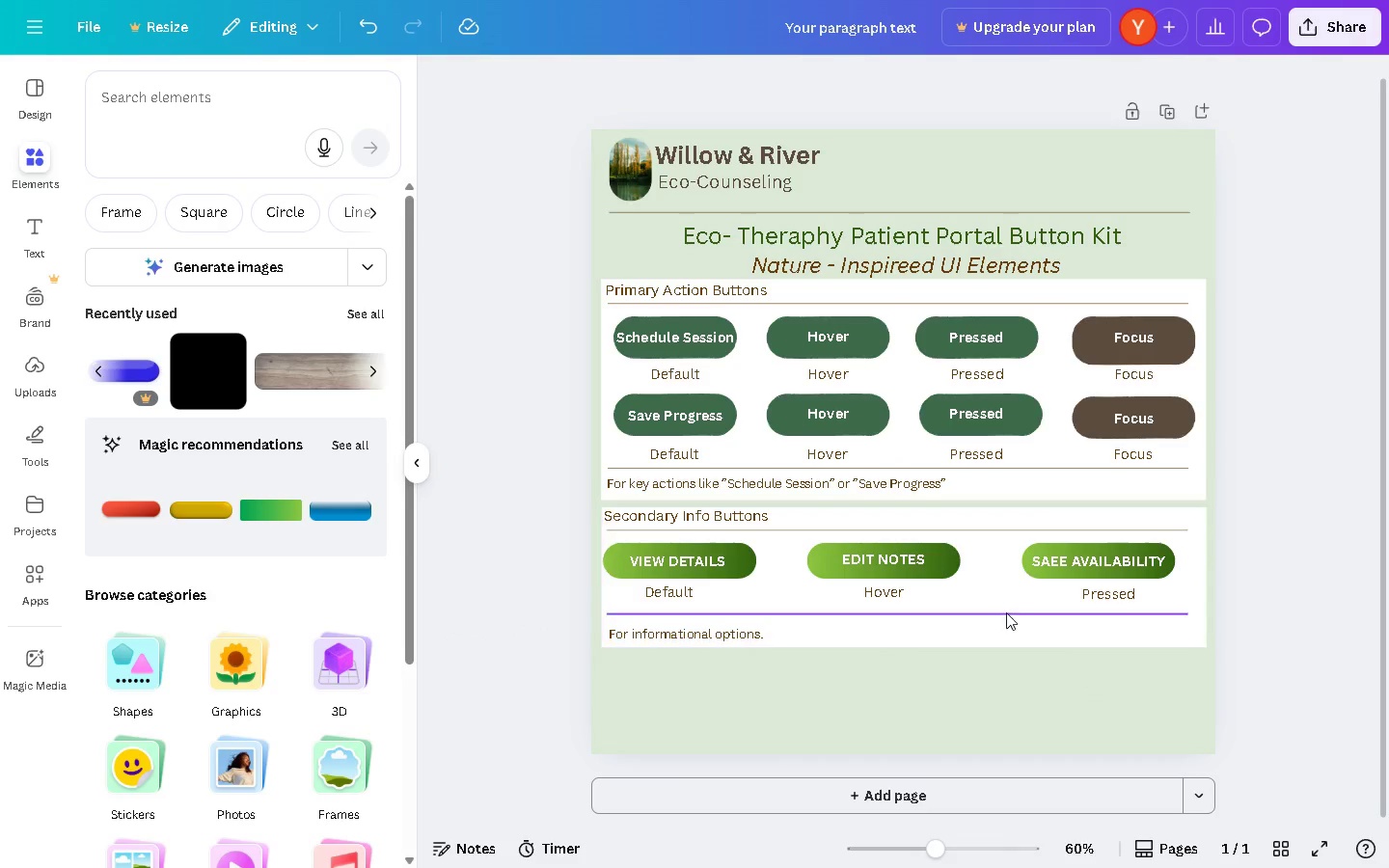 
left_click_drag(start_coordinate=[1006, 613], to_coordinate=[1004, 601])
 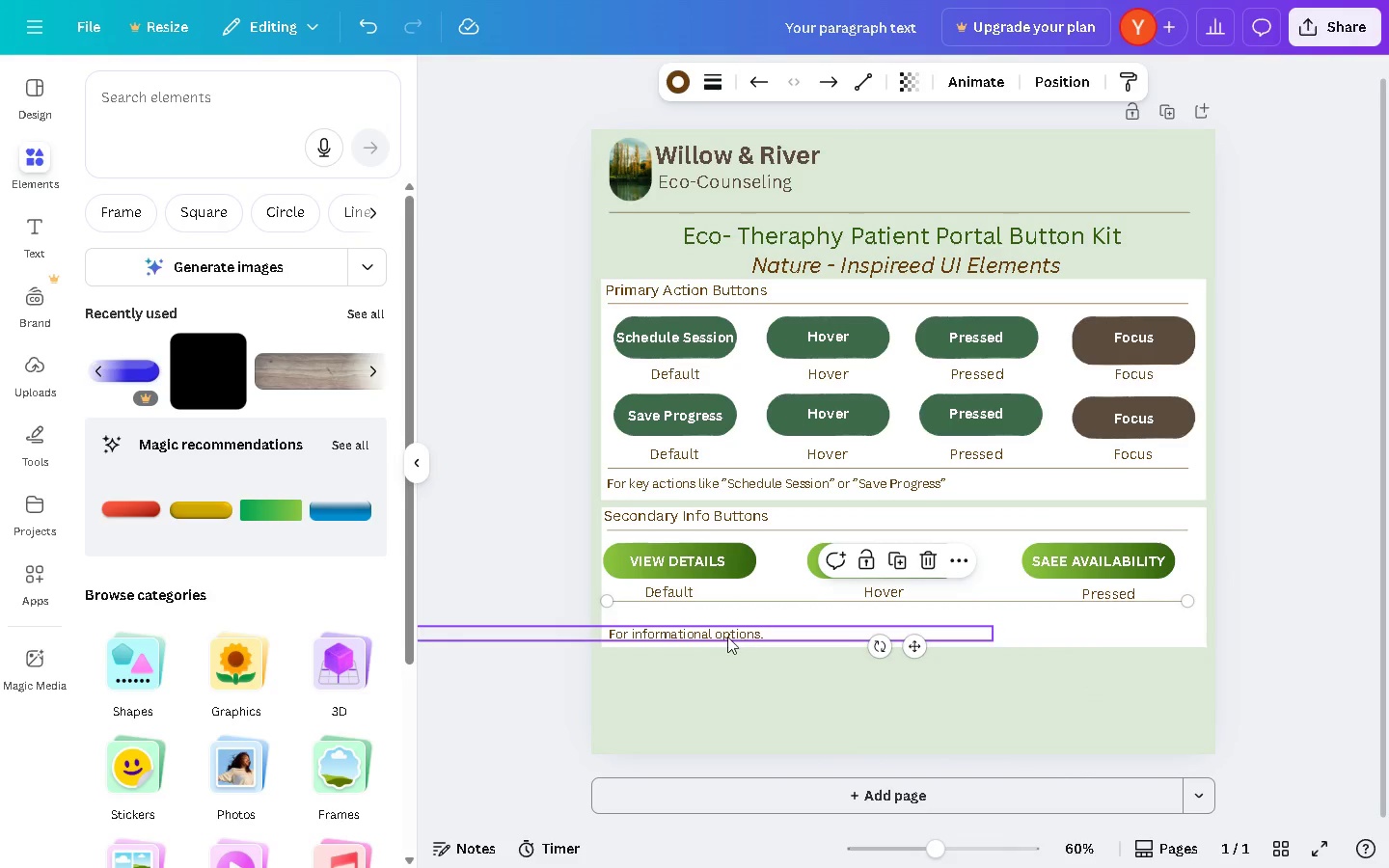 
left_click_drag(start_coordinate=[724, 637], to_coordinate=[726, 620])
 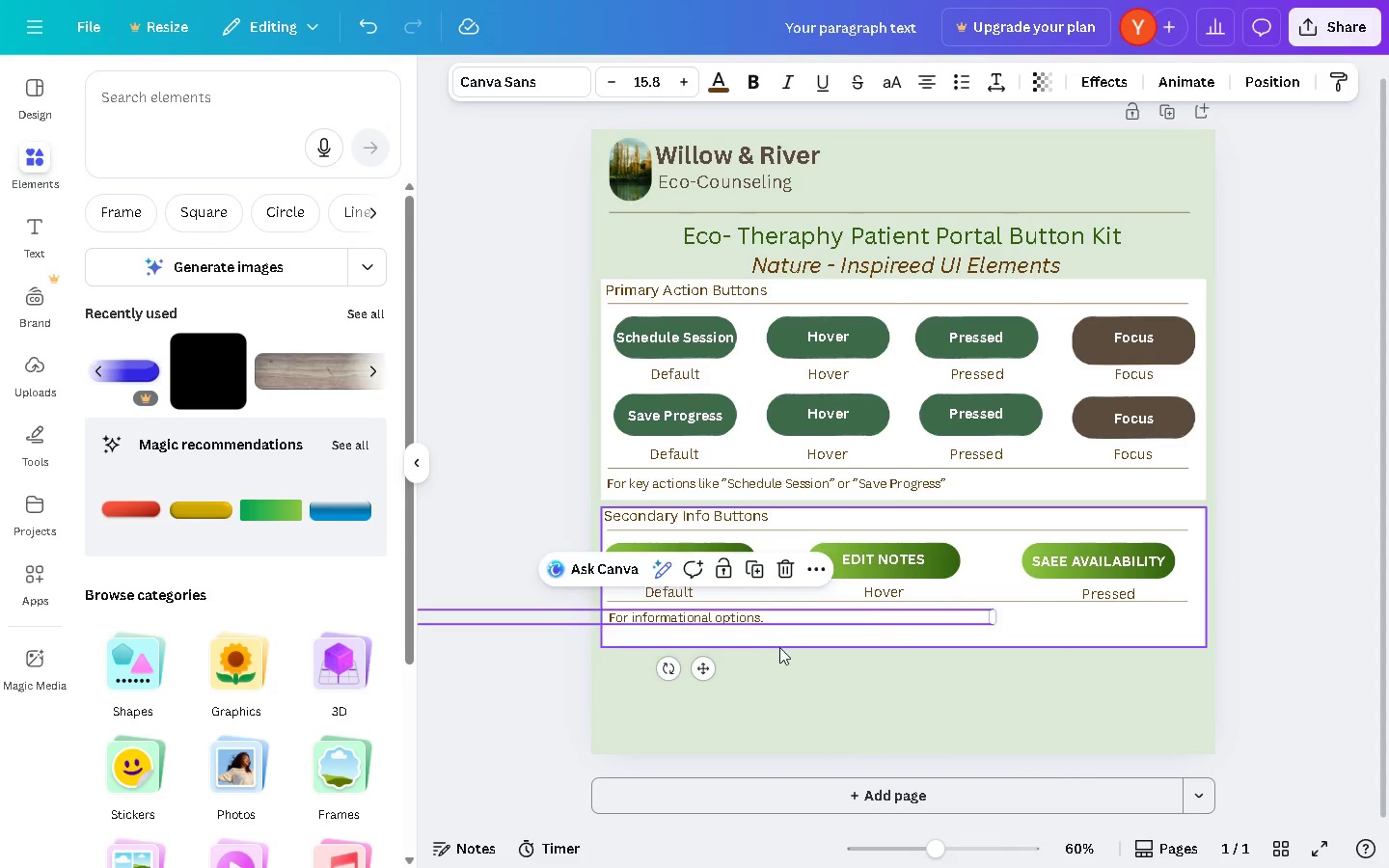 
left_click([780, 647])
 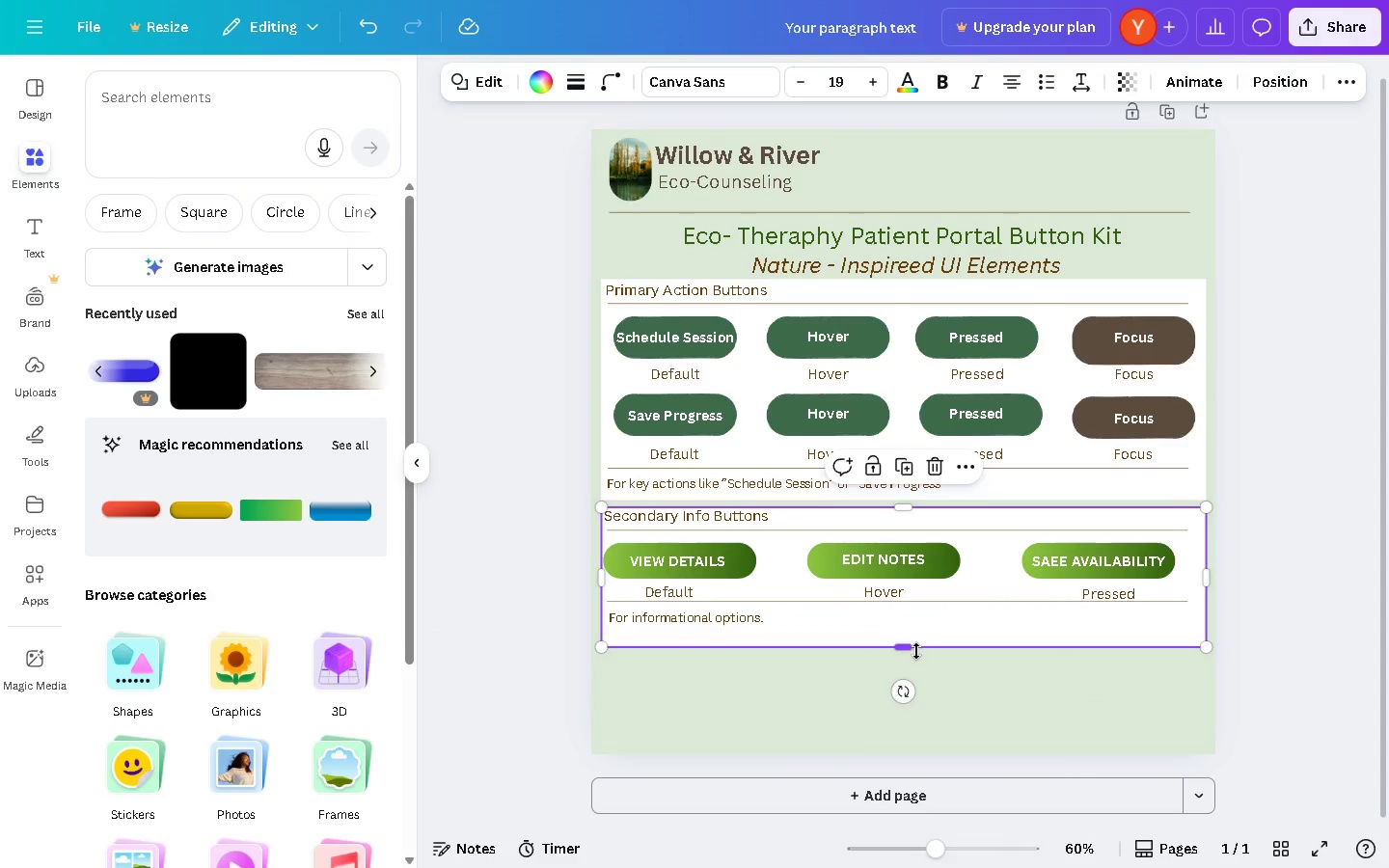 
left_click_drag(start_coordinate=[910, 649], to_coordinate=[910, 637])
 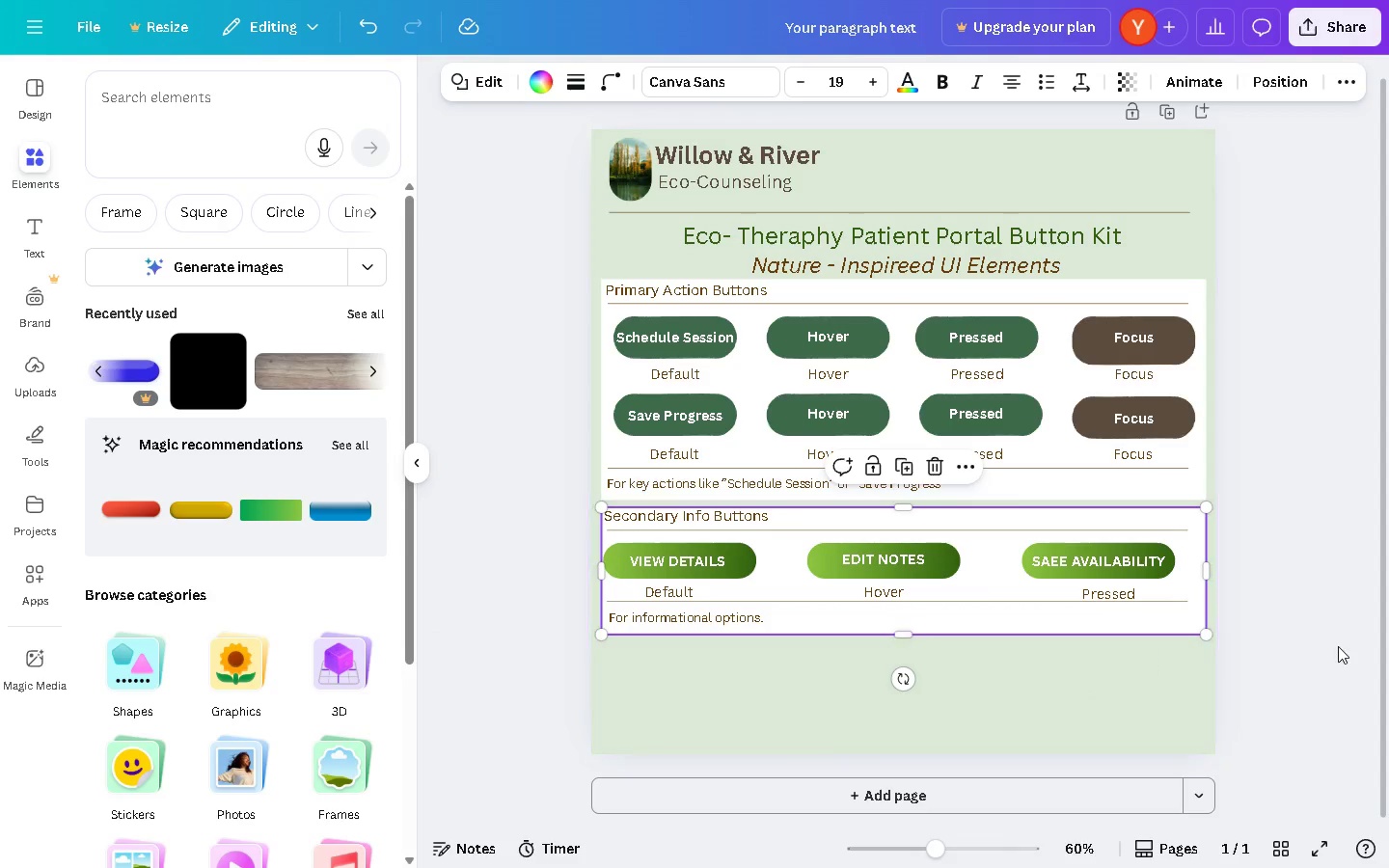 
left_click([1338, 646])
 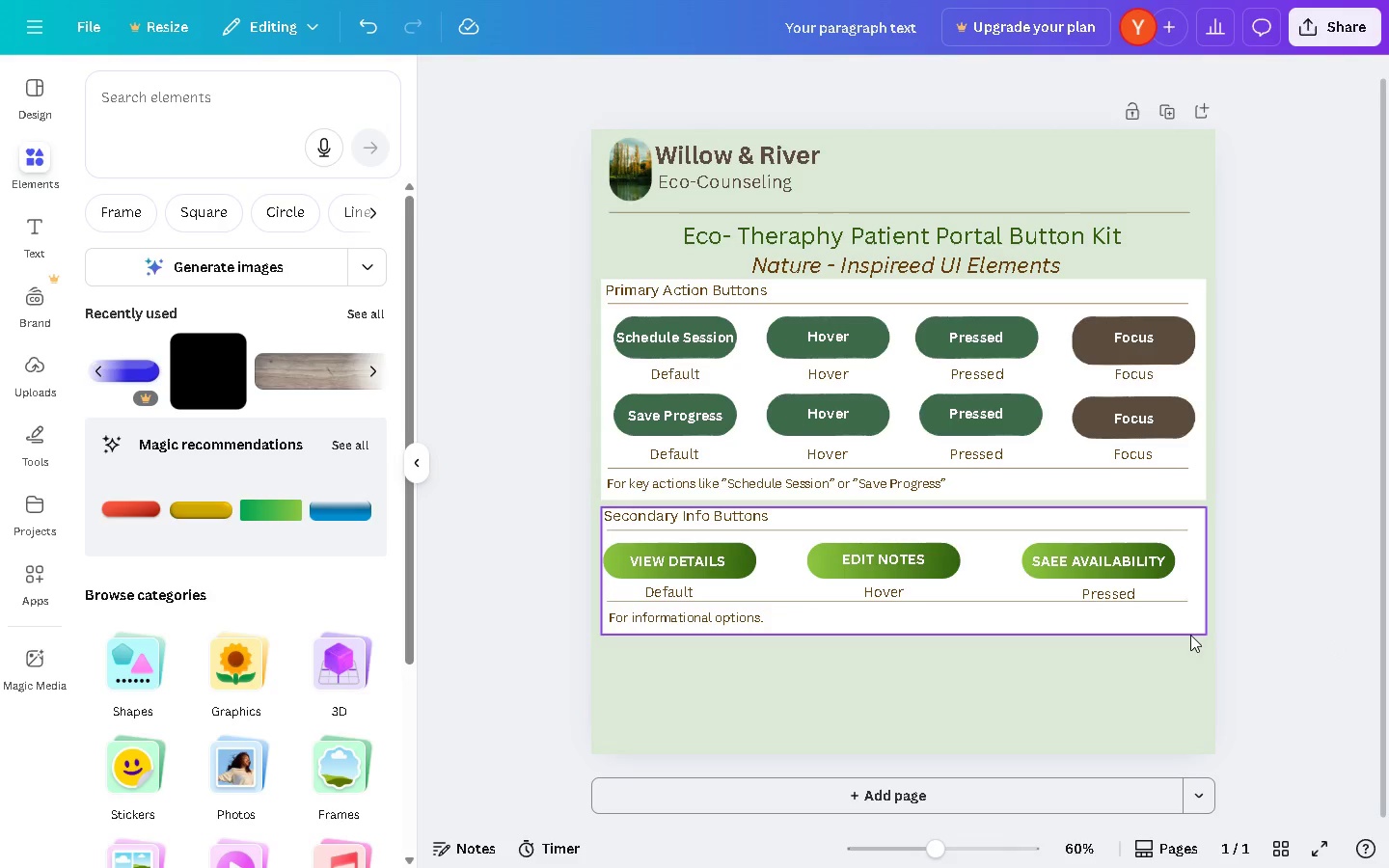 
wait(25.78)
 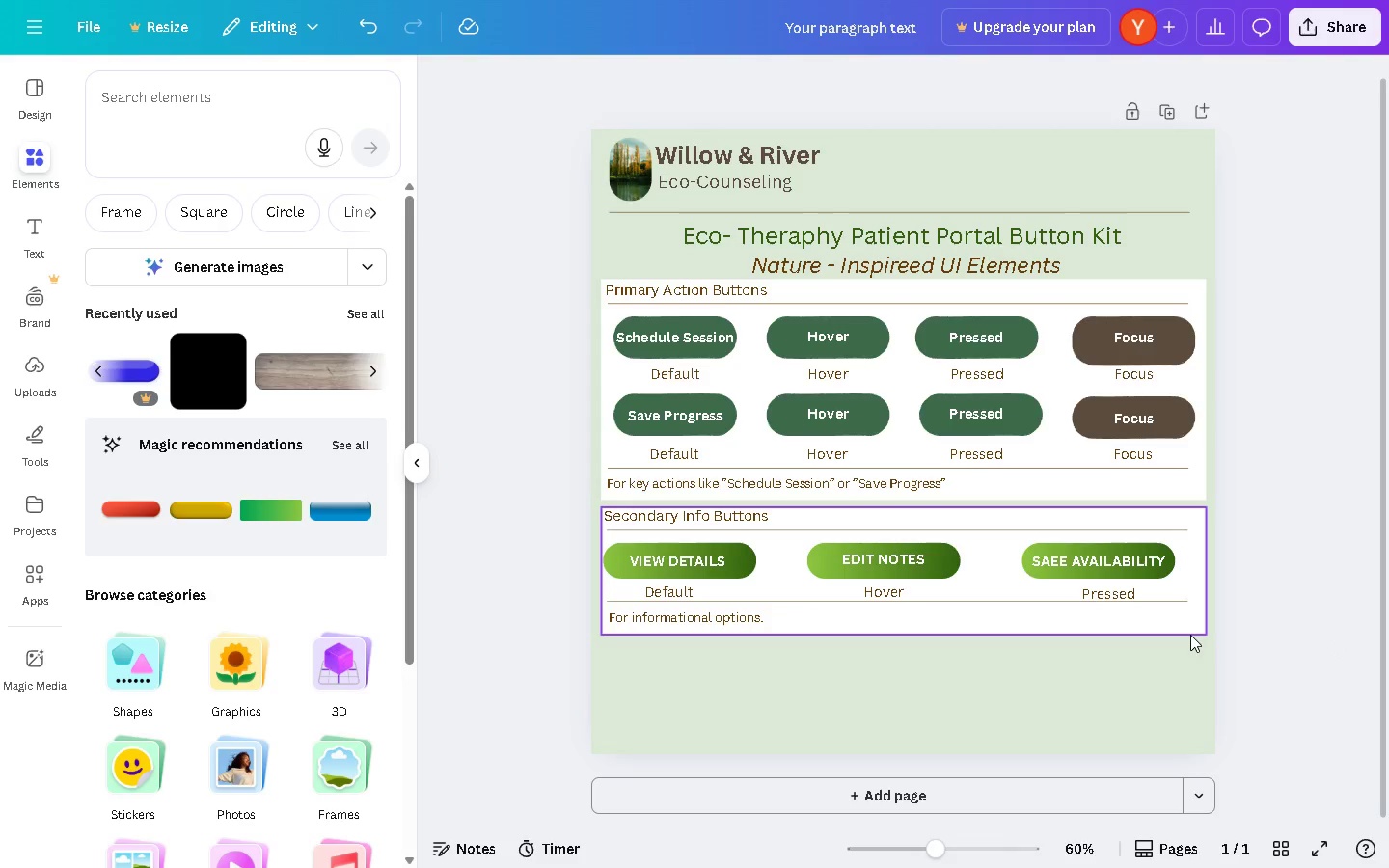 
left_click([733, 573])
 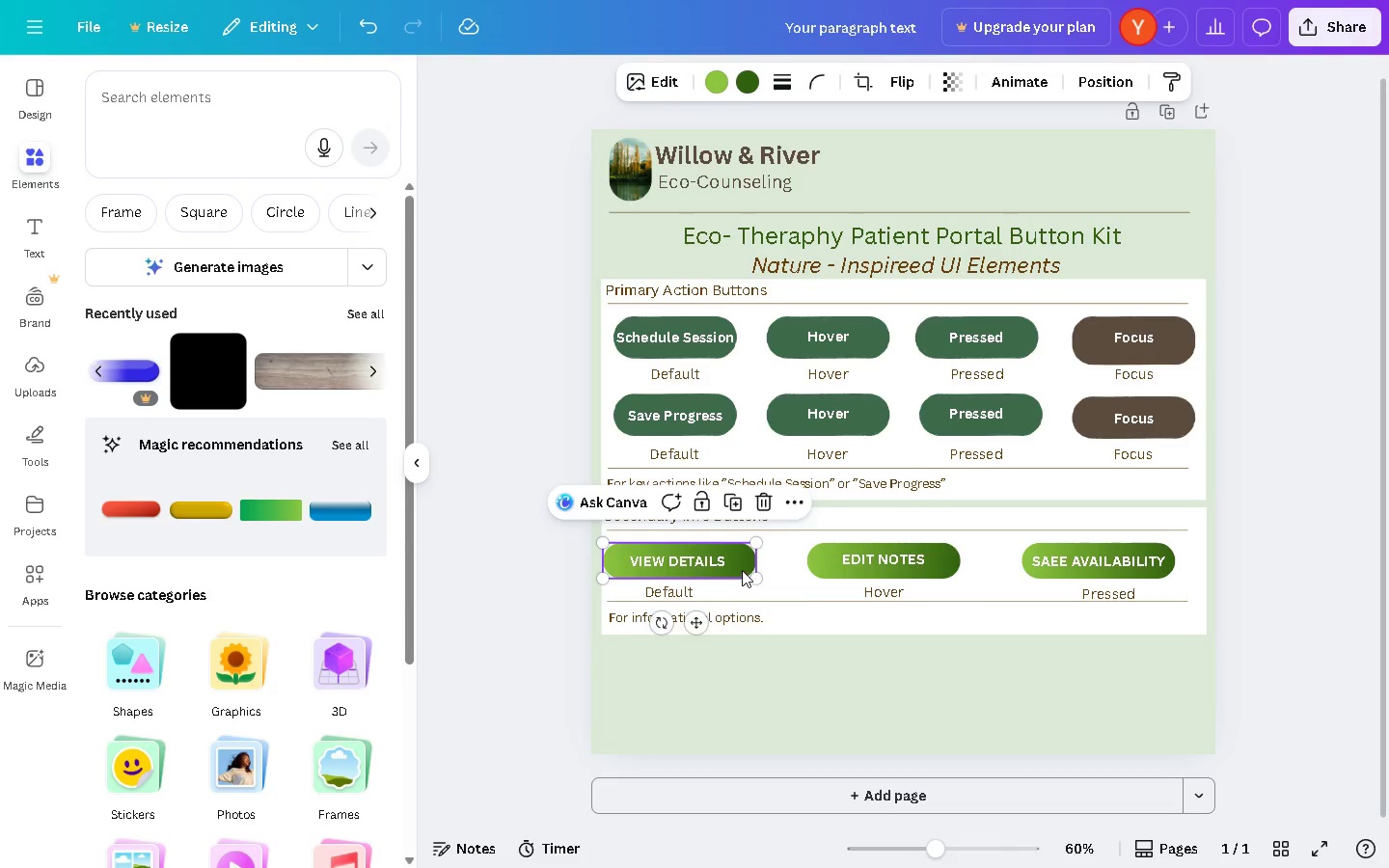 
hold_key(key=AltLeft, duration=0.38)
 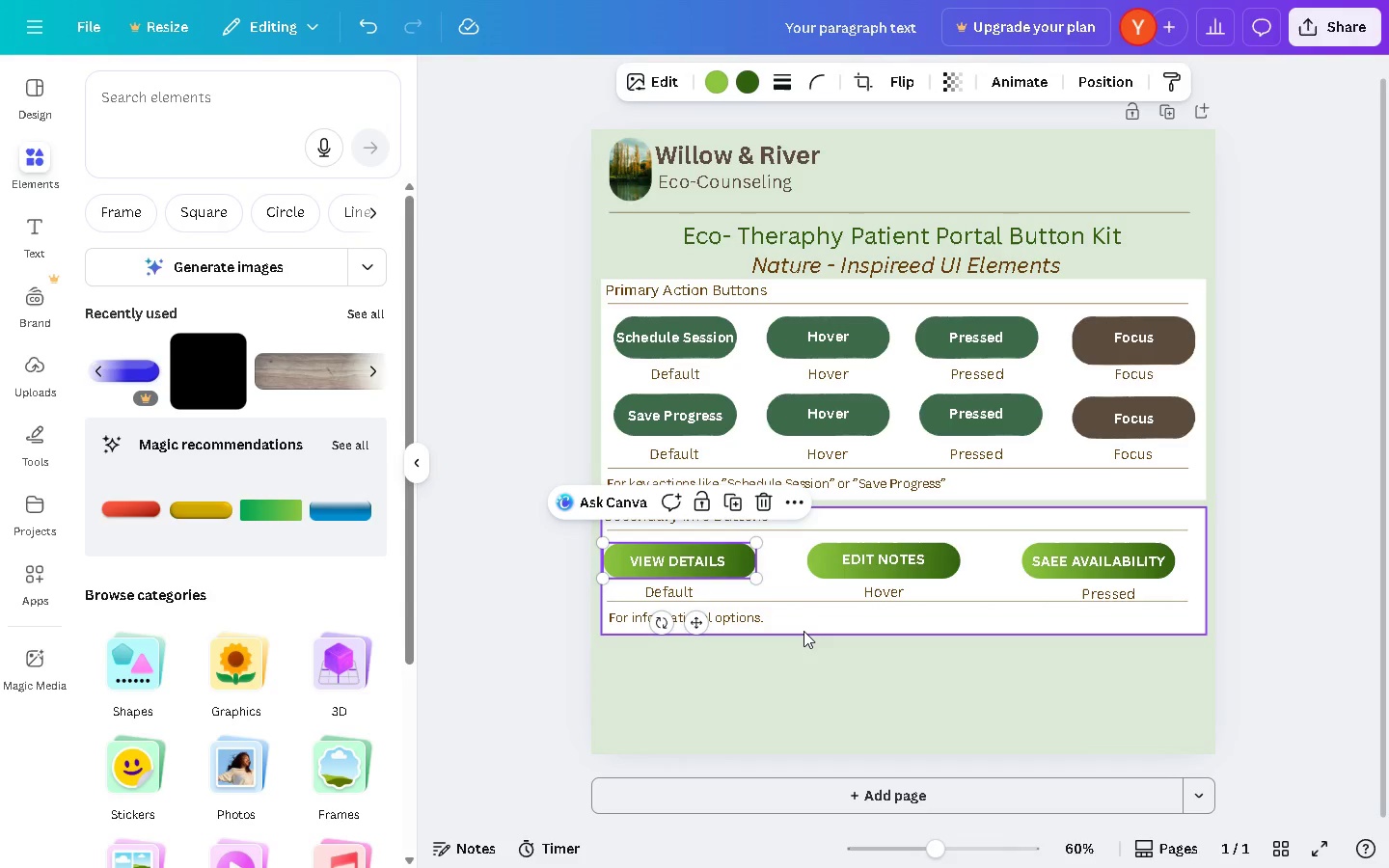 
left_click([803, 631])
 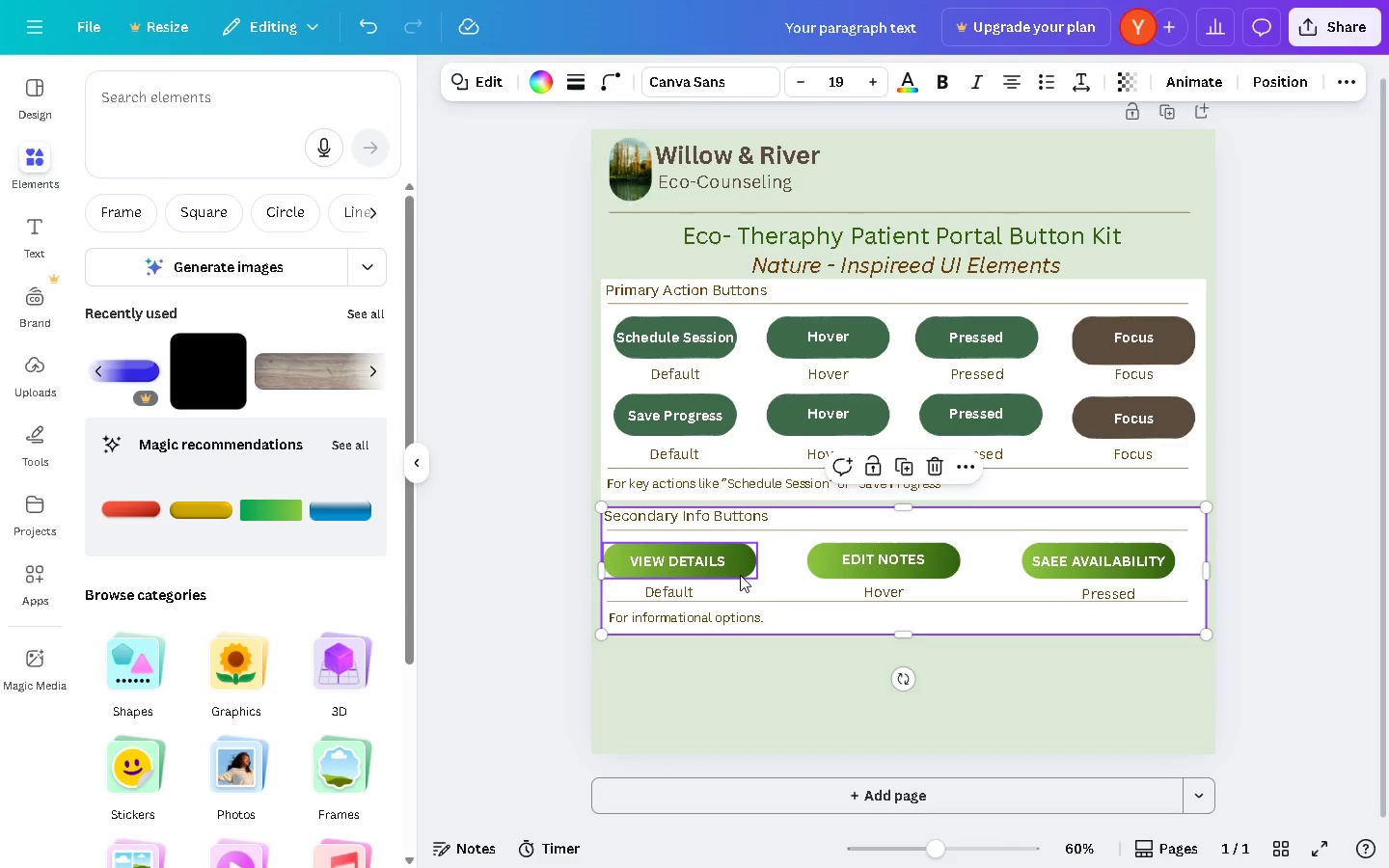 
left_click([737, 571])
 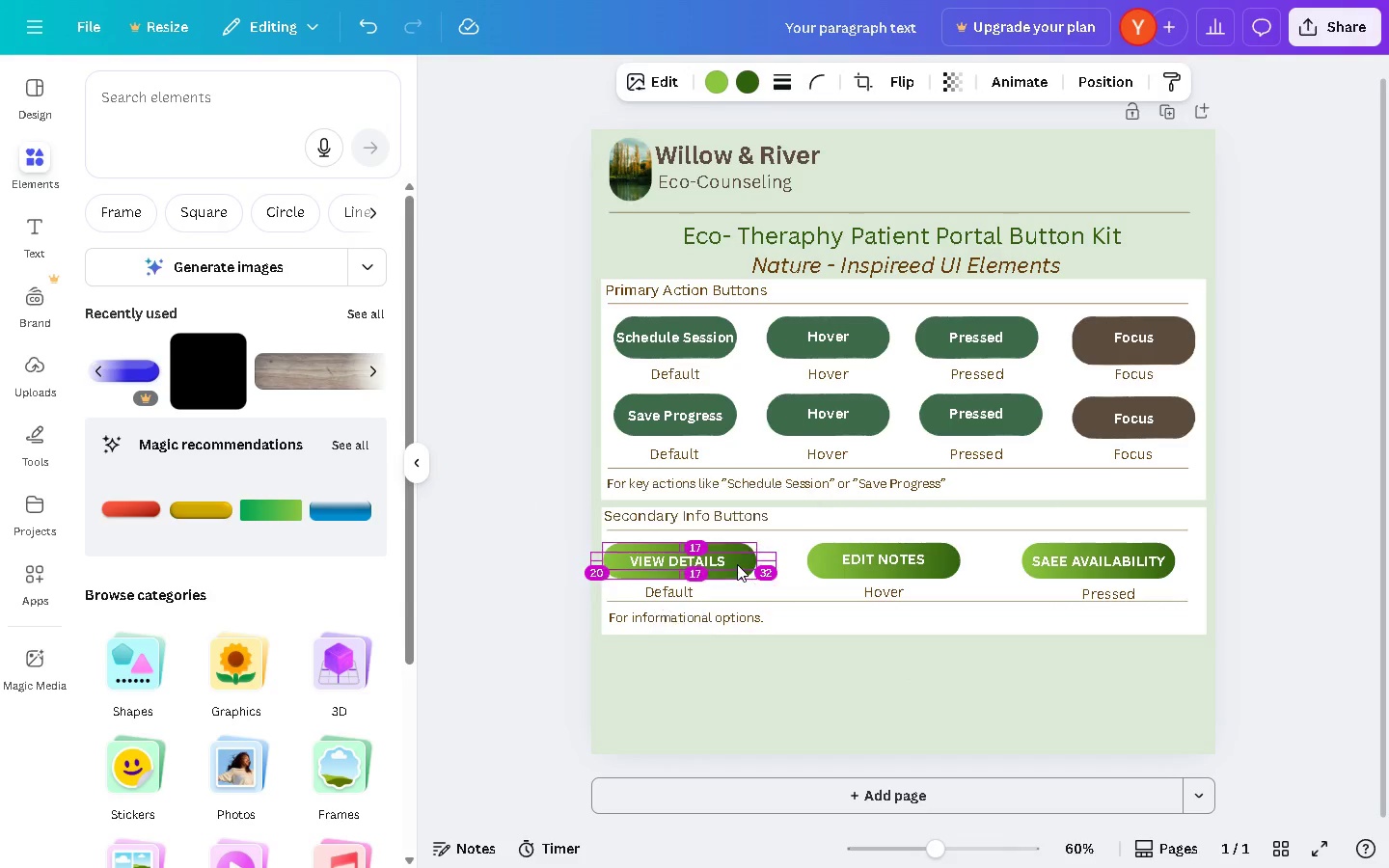 
hold_key(key=AltLeft, duration=1.5)
left_click_drag(start_coordinate=[736, 572], to_coordinate=[739, 690])
 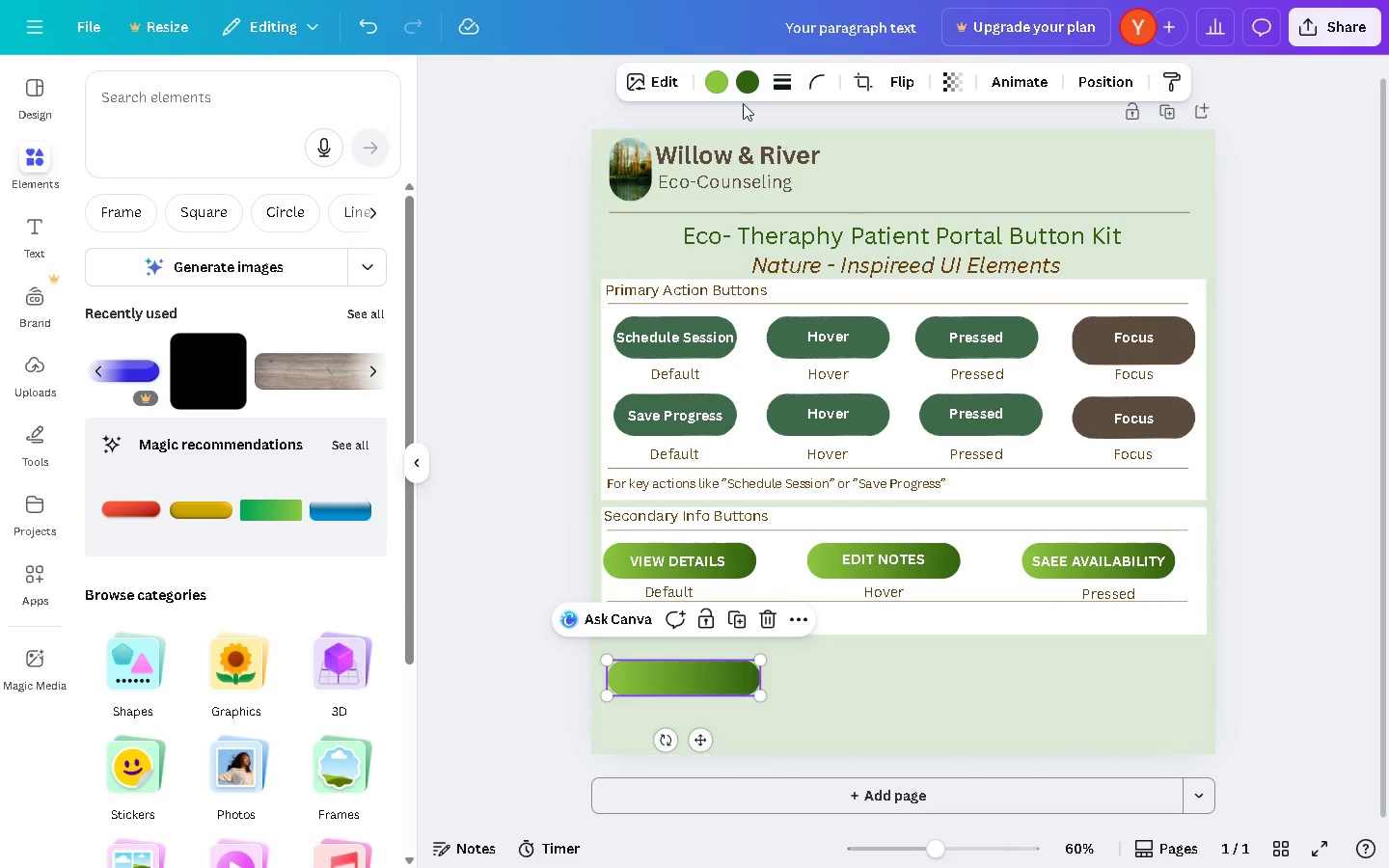 
key(Alt+AltLeft)
 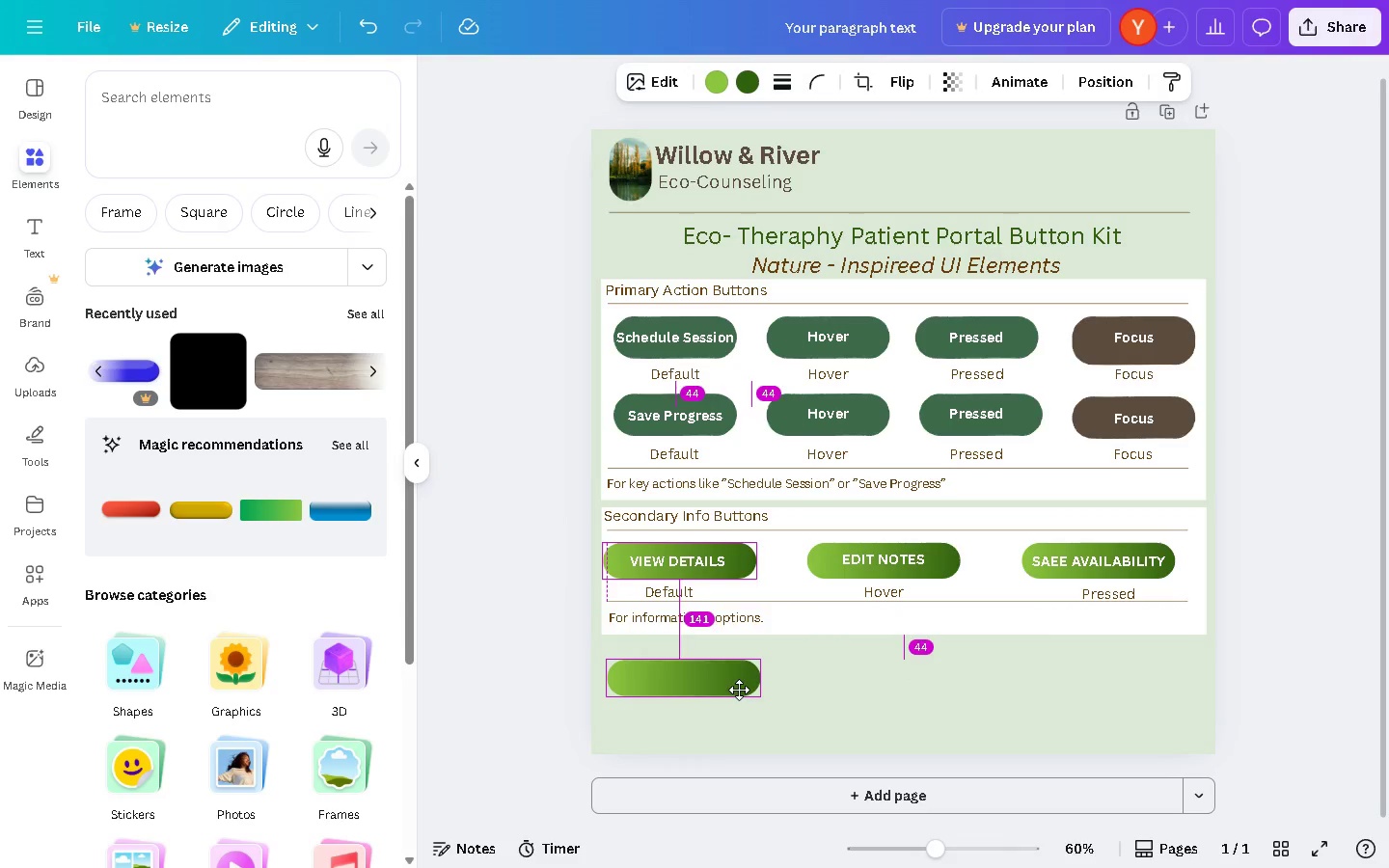 
key(Alt+AltLeft)
 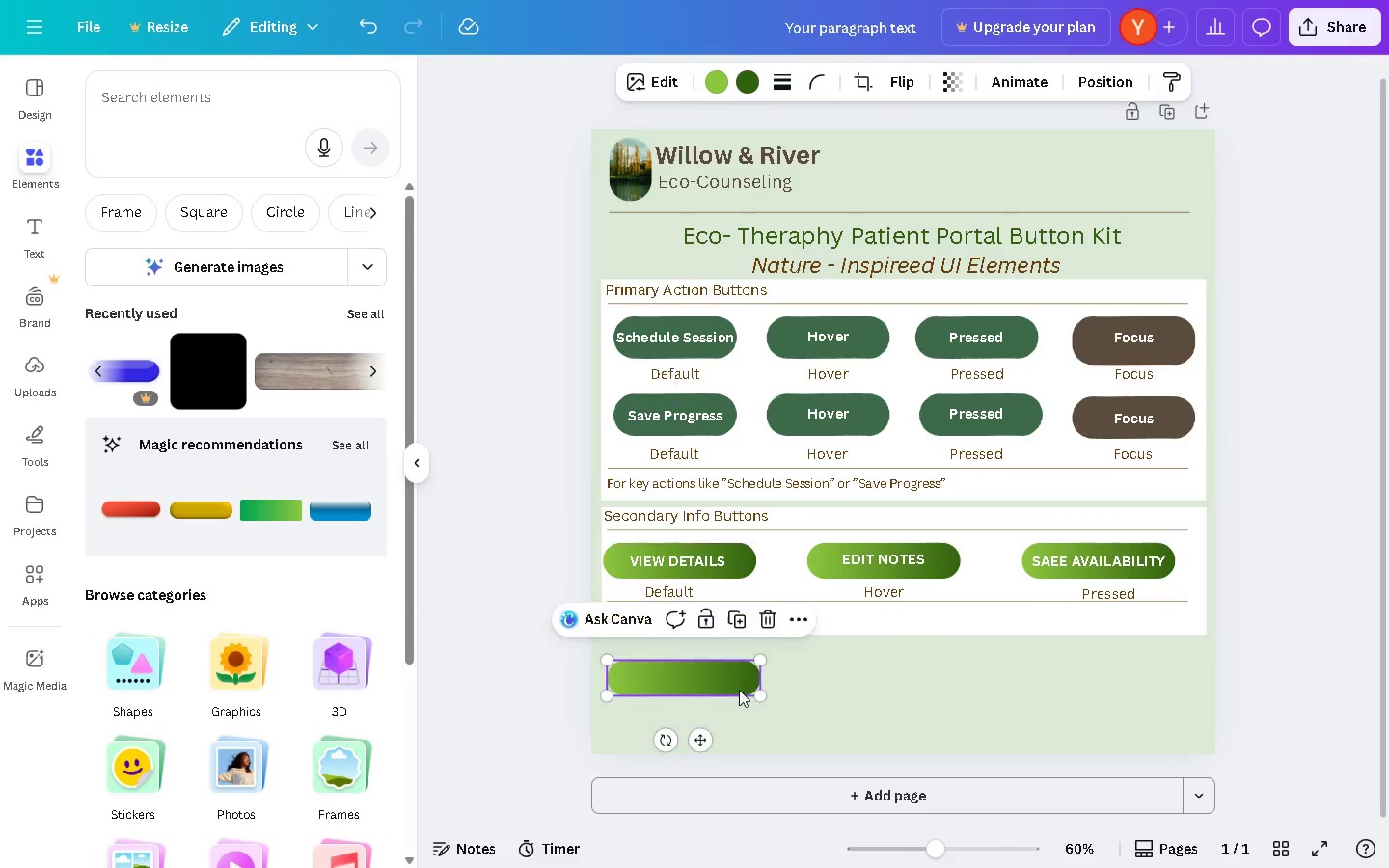 
key(Alt+AltLeft)
 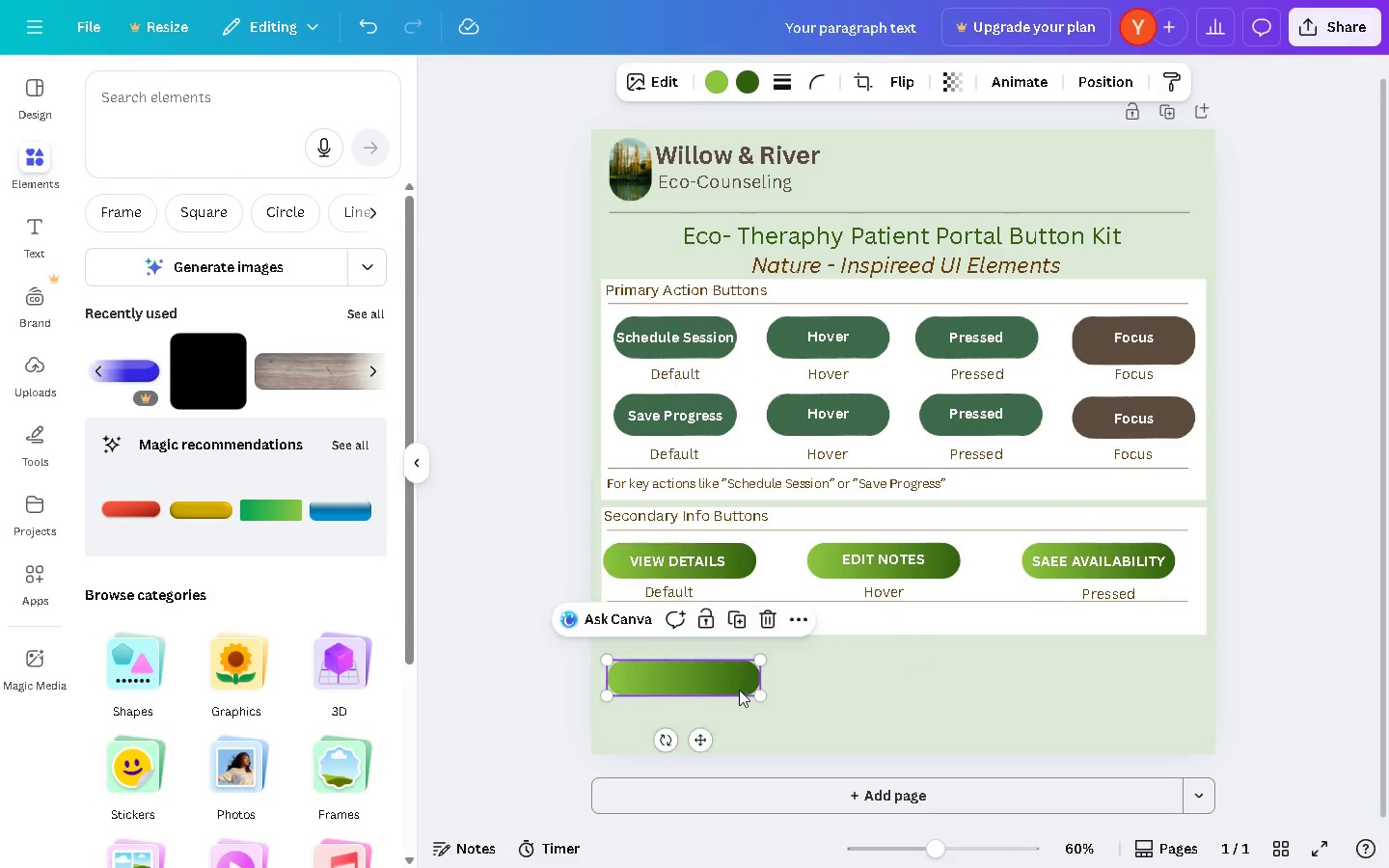 
key(Alt+AltLeft)
 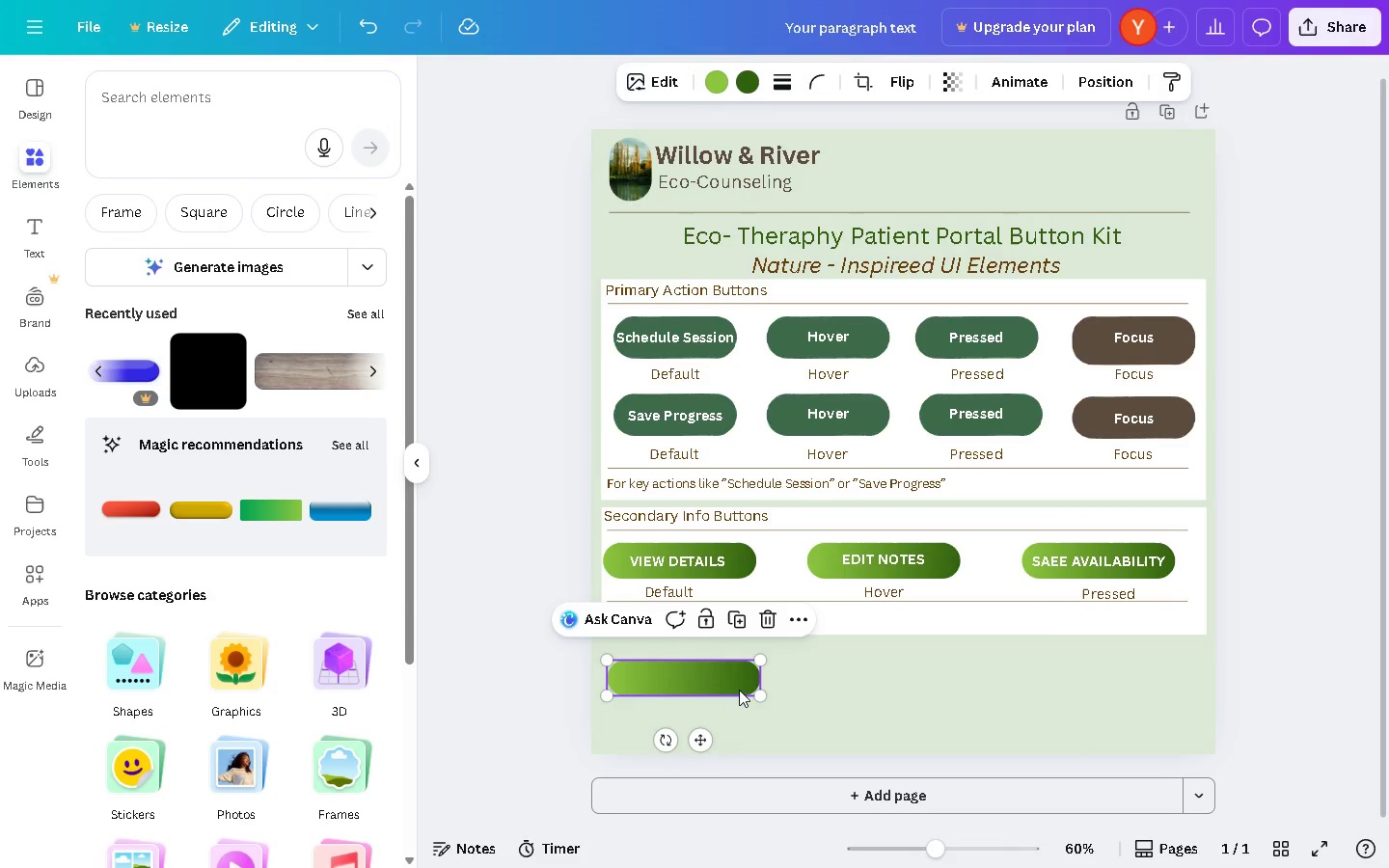 
key(Alt+AltLeft)
 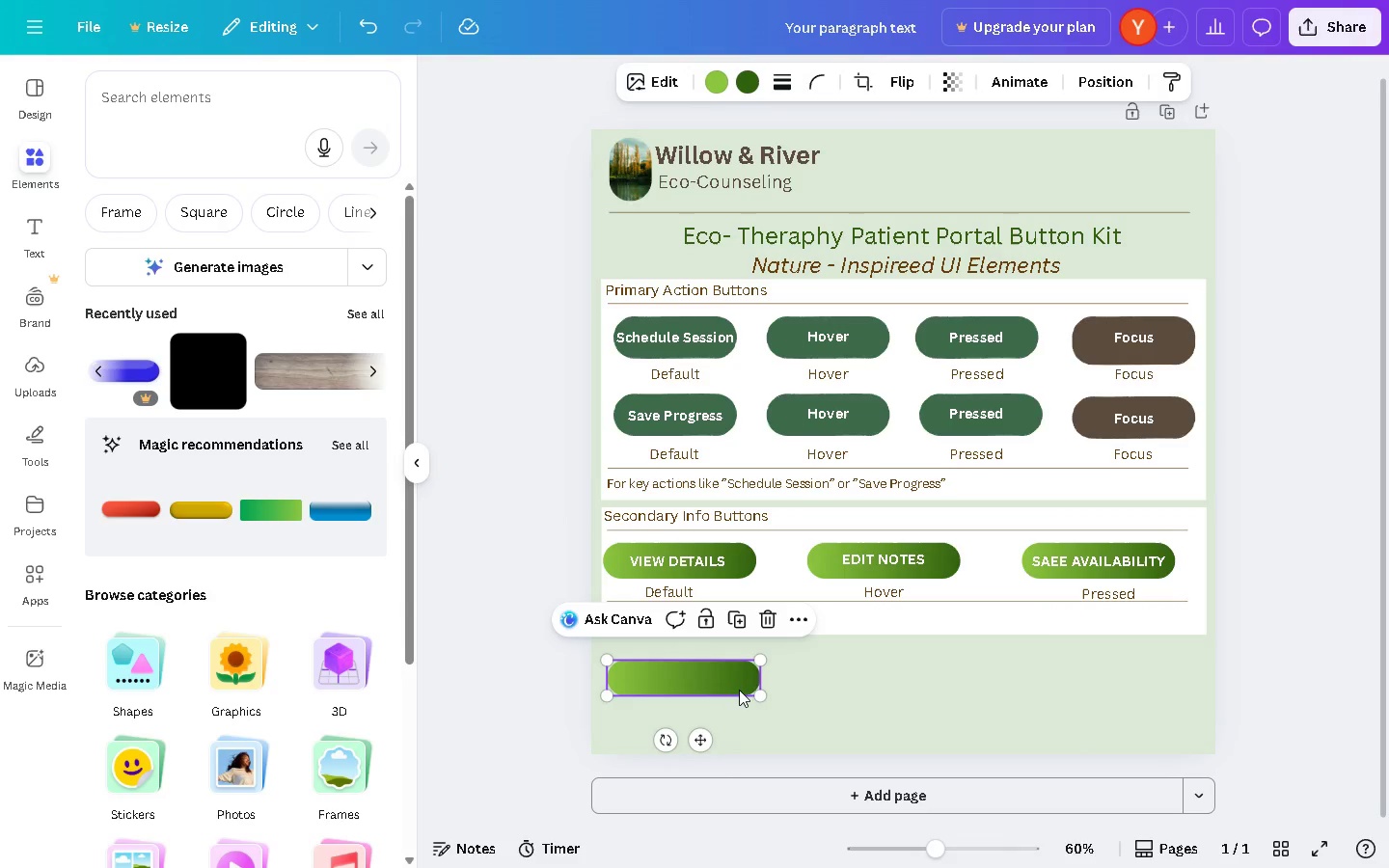 
key(Alt+AltLeft)
 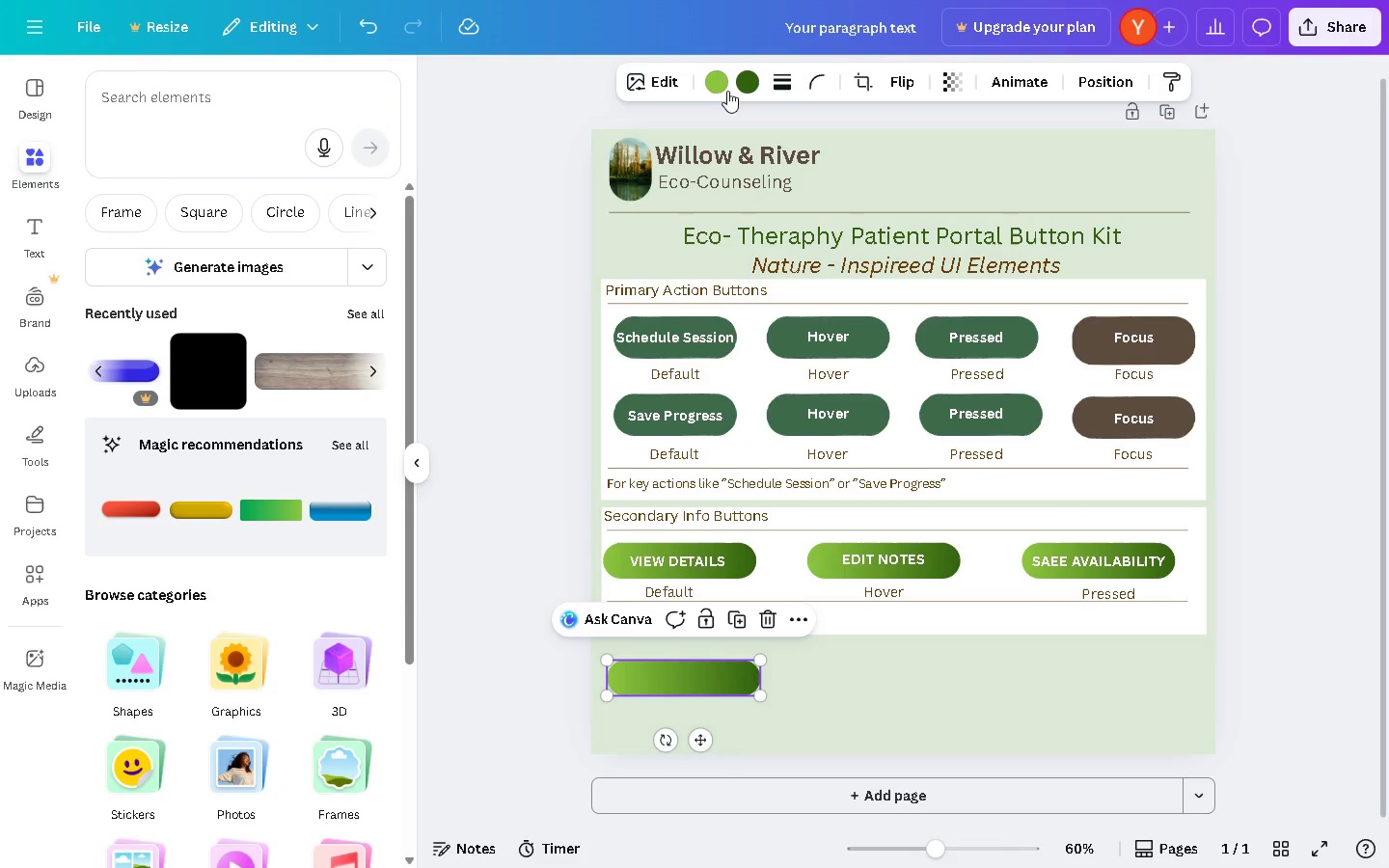 
left_click([713, 78])
 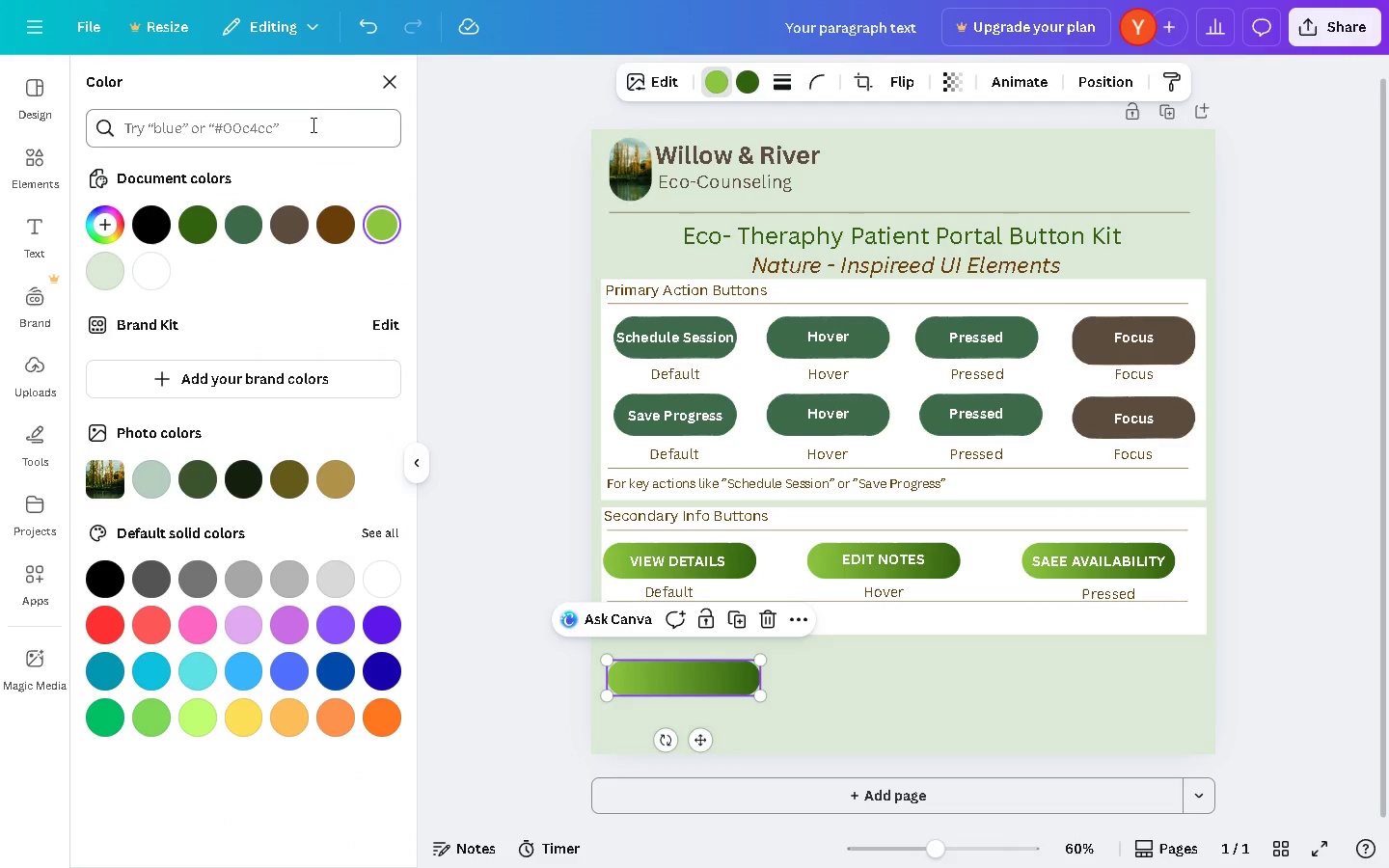 
left_click([310, 124])
 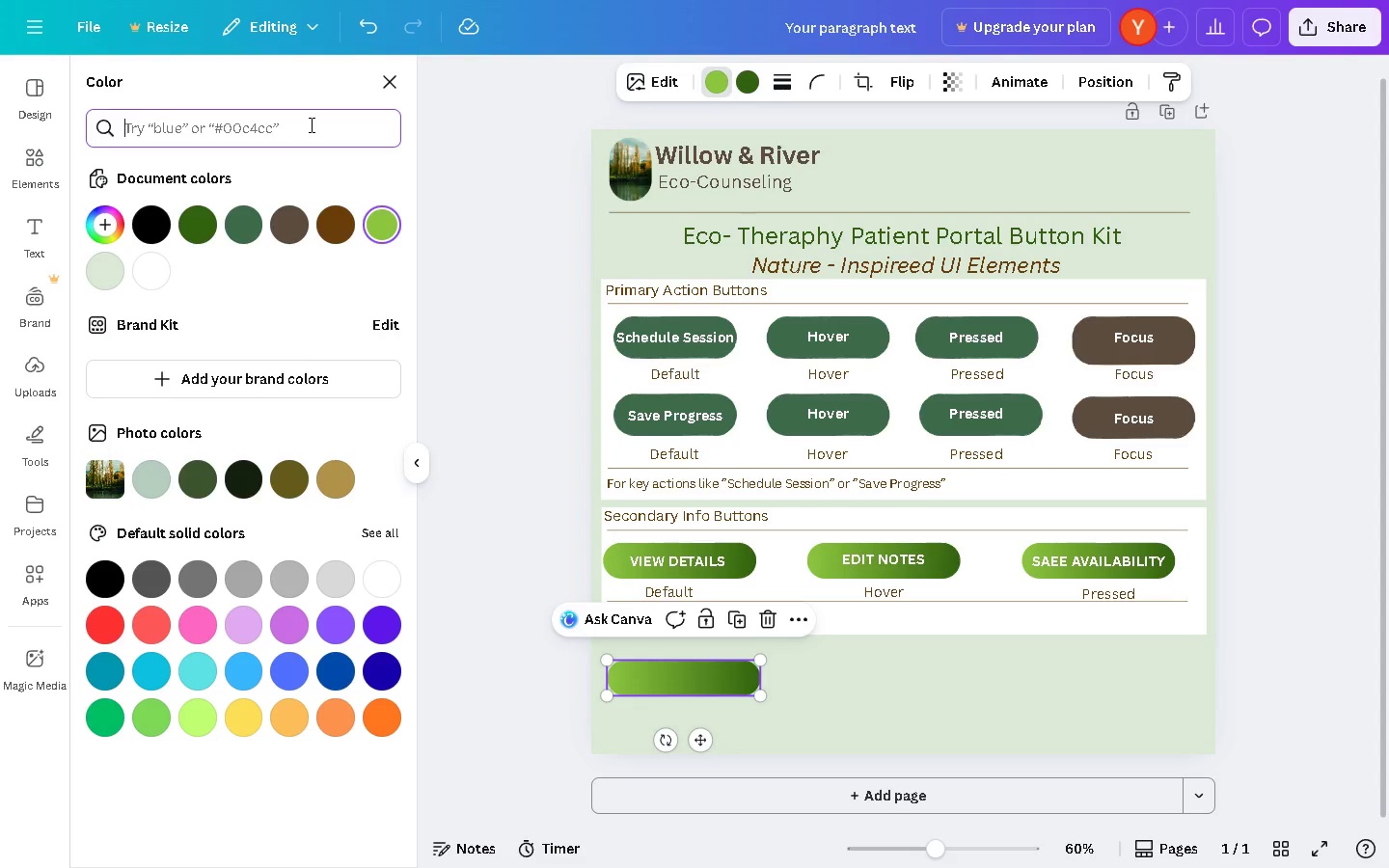 
key(Shift+ShiftLeft)
 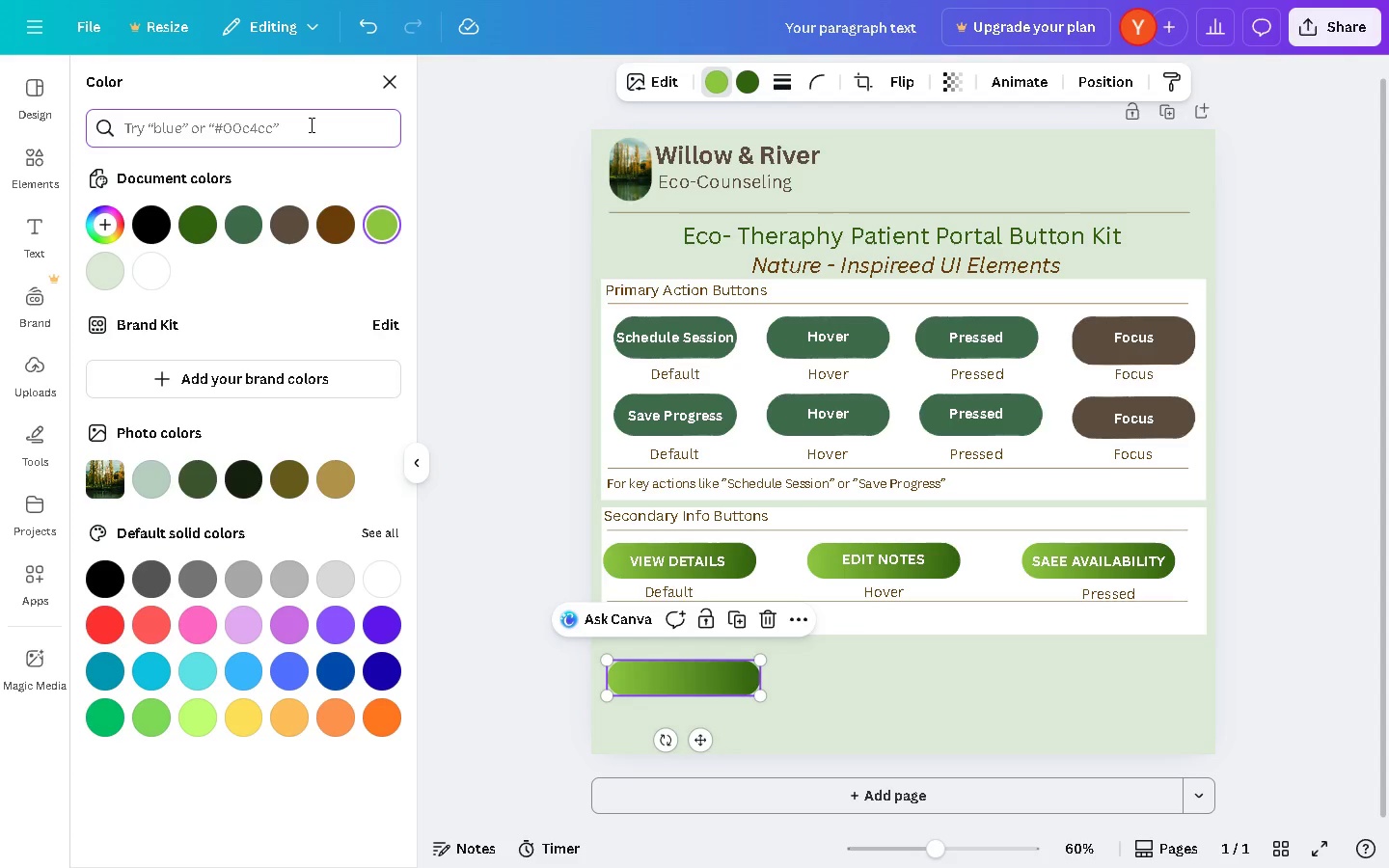 
key(Shift+3)
 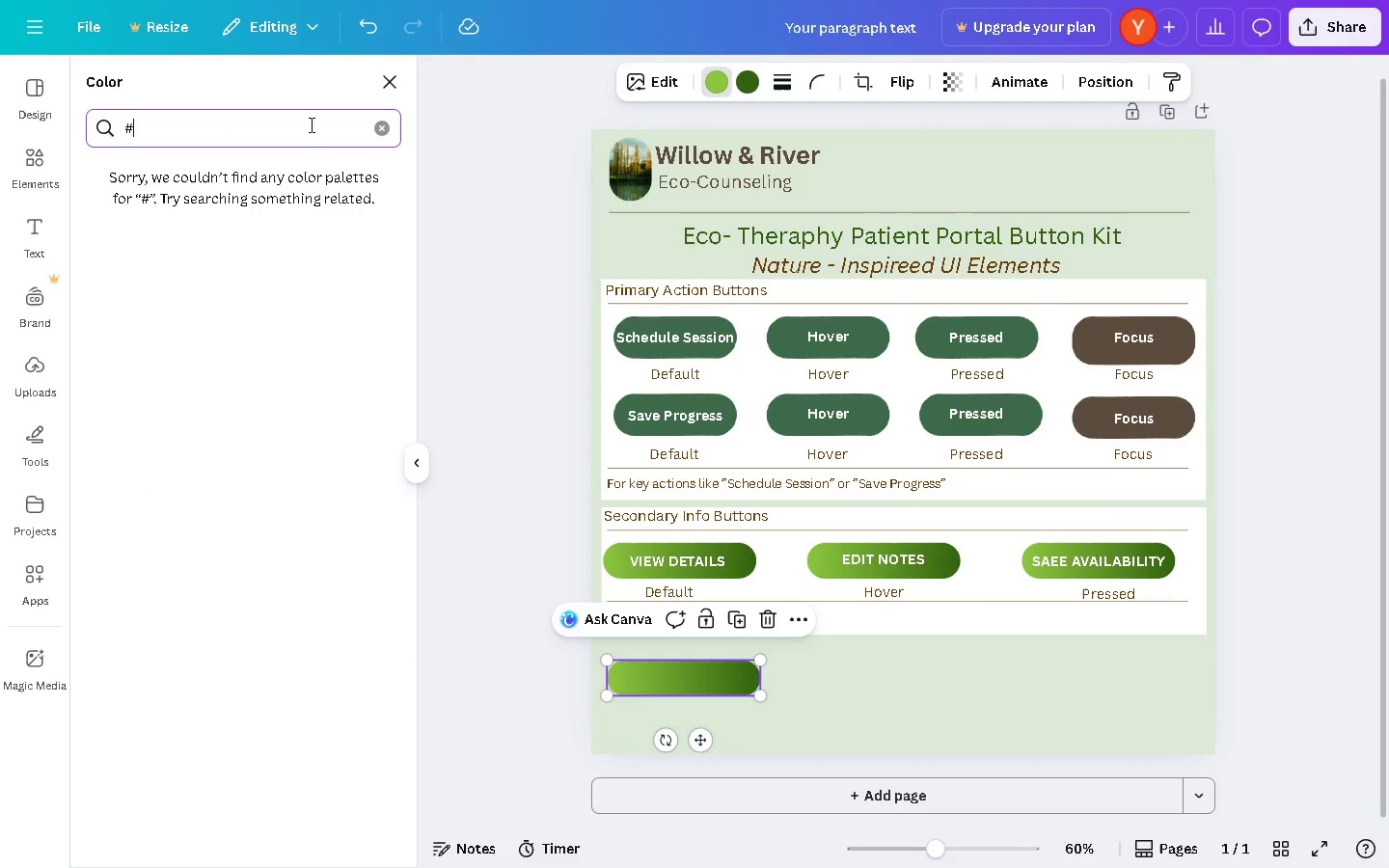 
type(9B978F)
 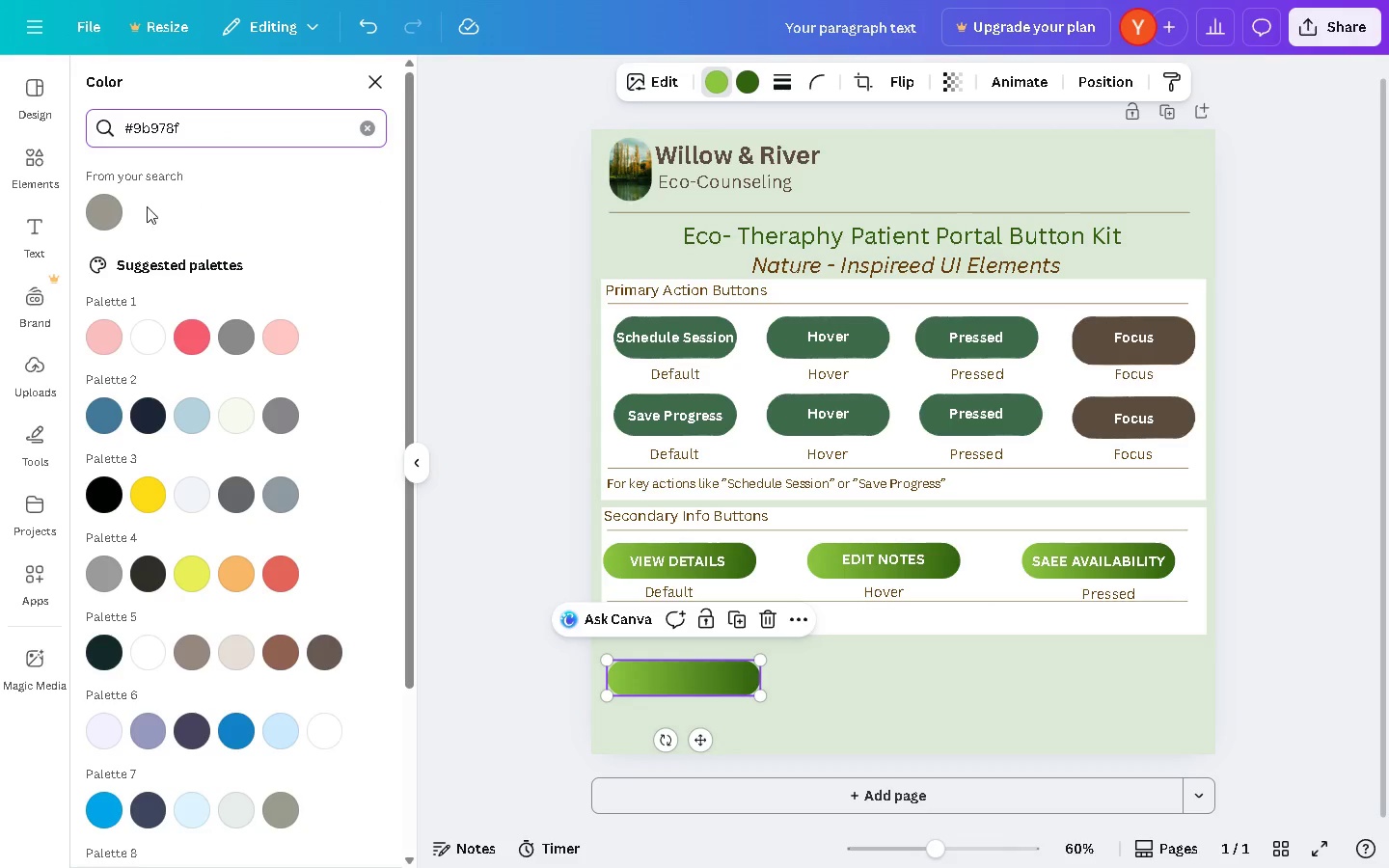 
left_click([103, 214])
 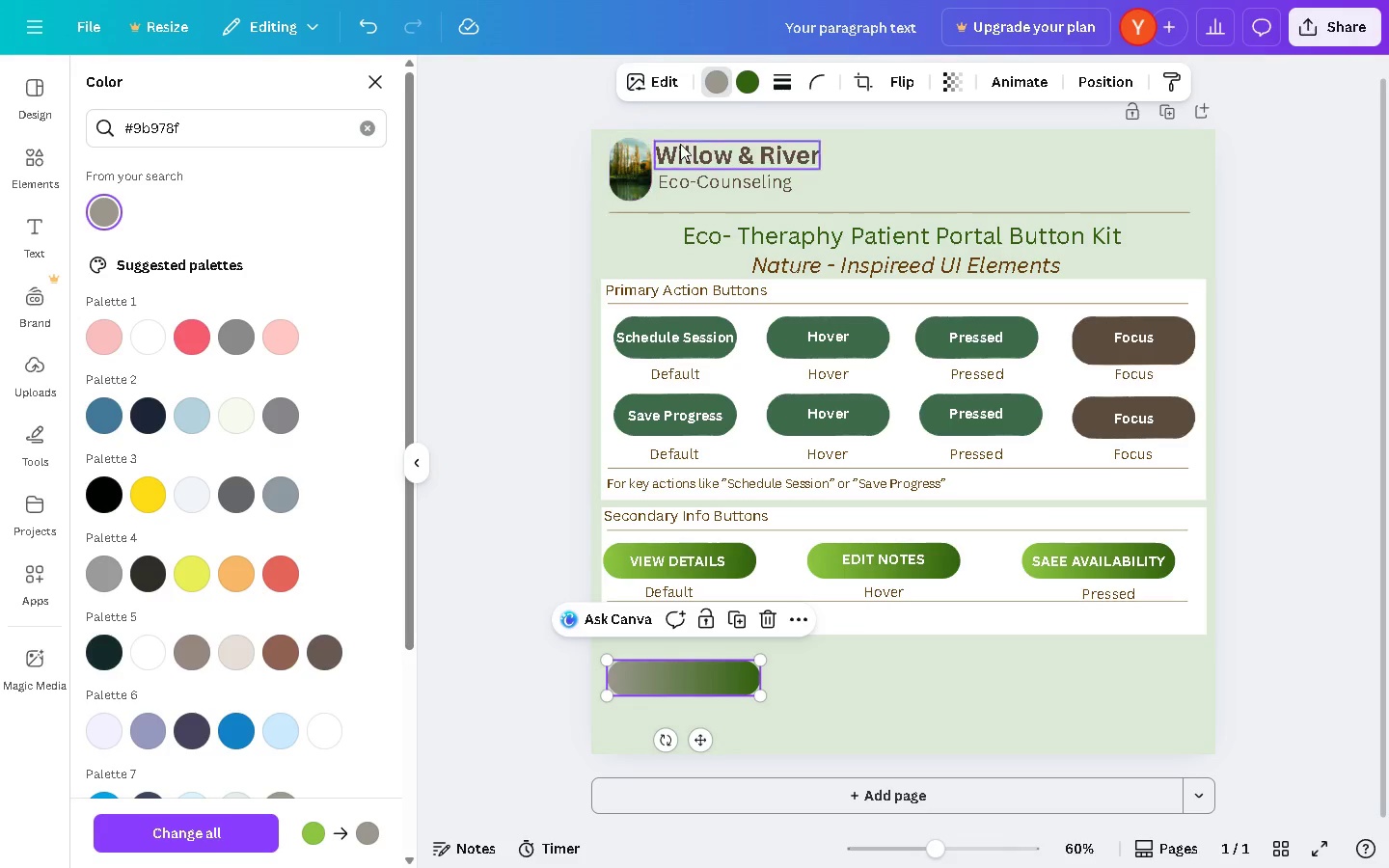 
left_click([742, 90])
 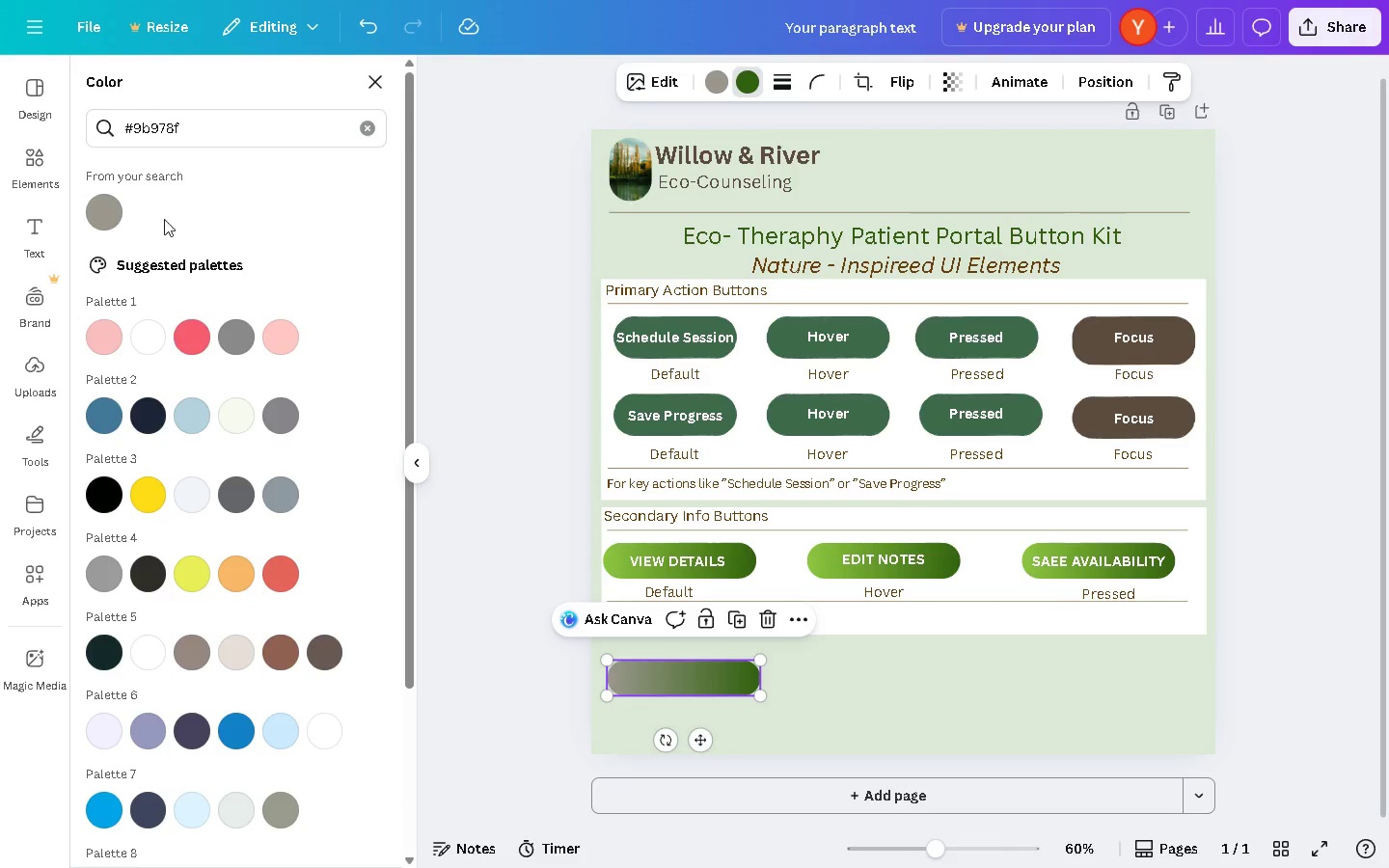 
left_click([107, 218])
 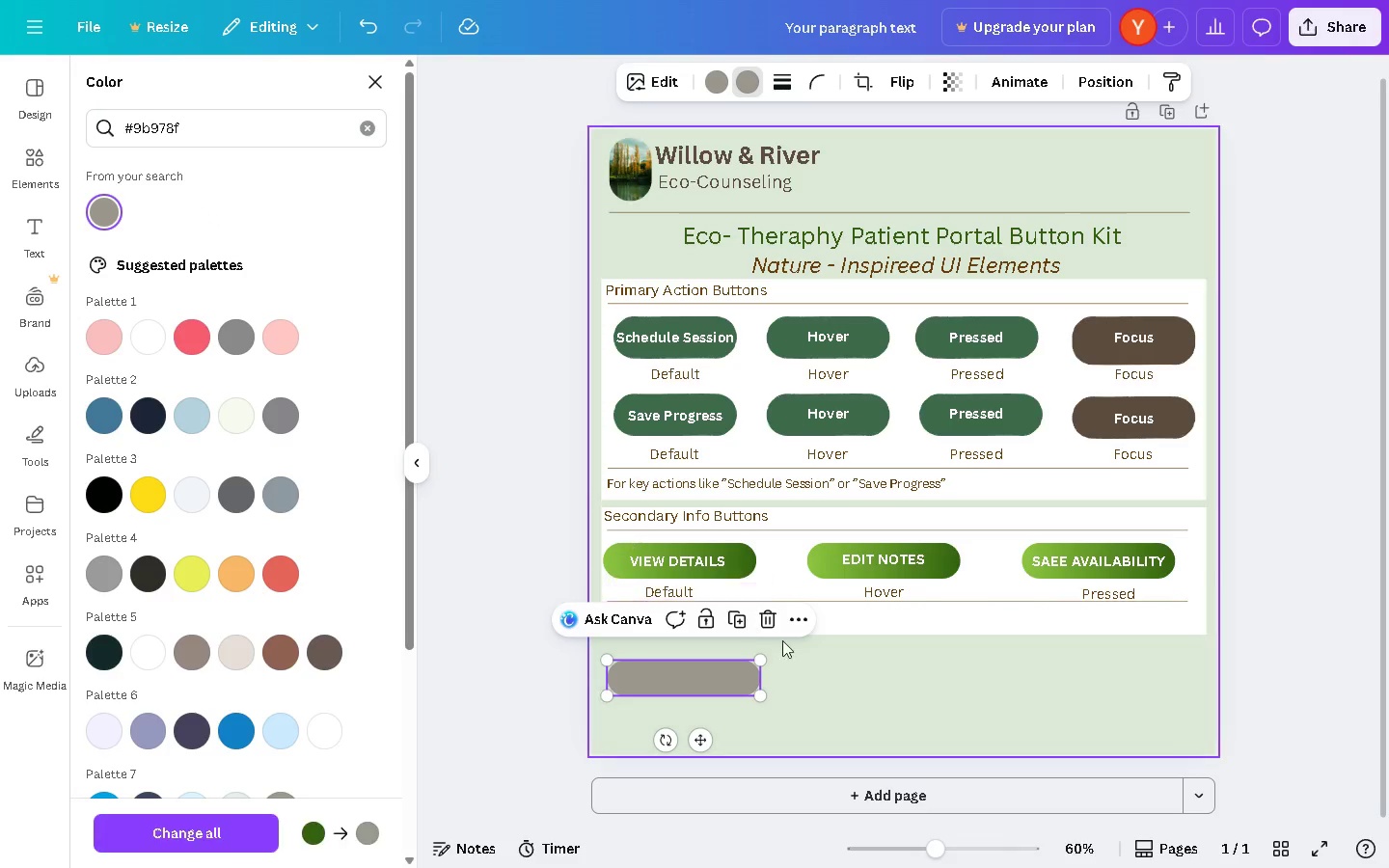 
left_click([829, 668])
 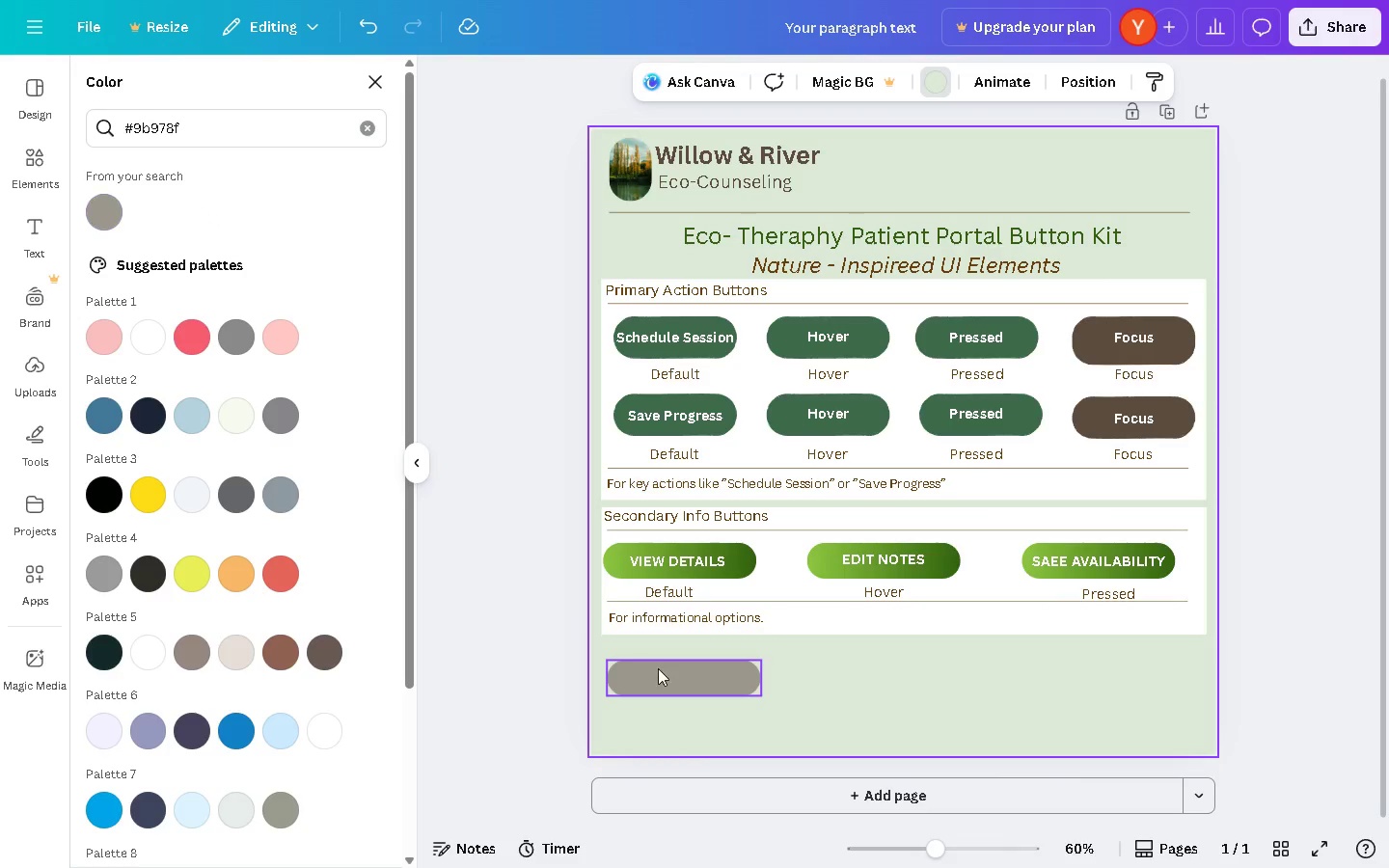 
left_click_drag(start_coordinate=[666, 671], to_coordinate=[673, 672])
 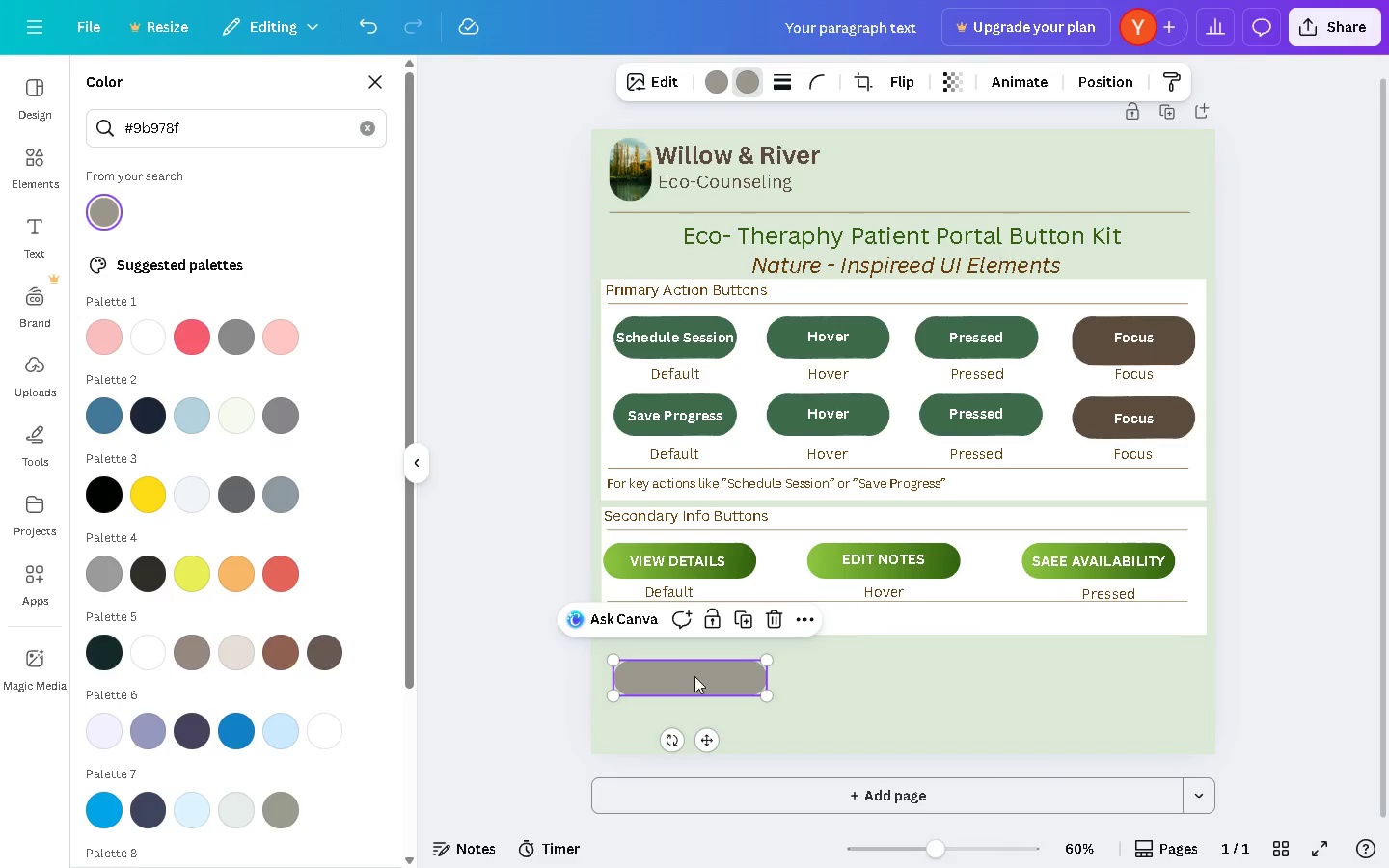 
hold_key(key=AltLeft, duration=0.86)
left_click_drag(start_coordinate=[694, 676], to_coordinate=[868, 678])
 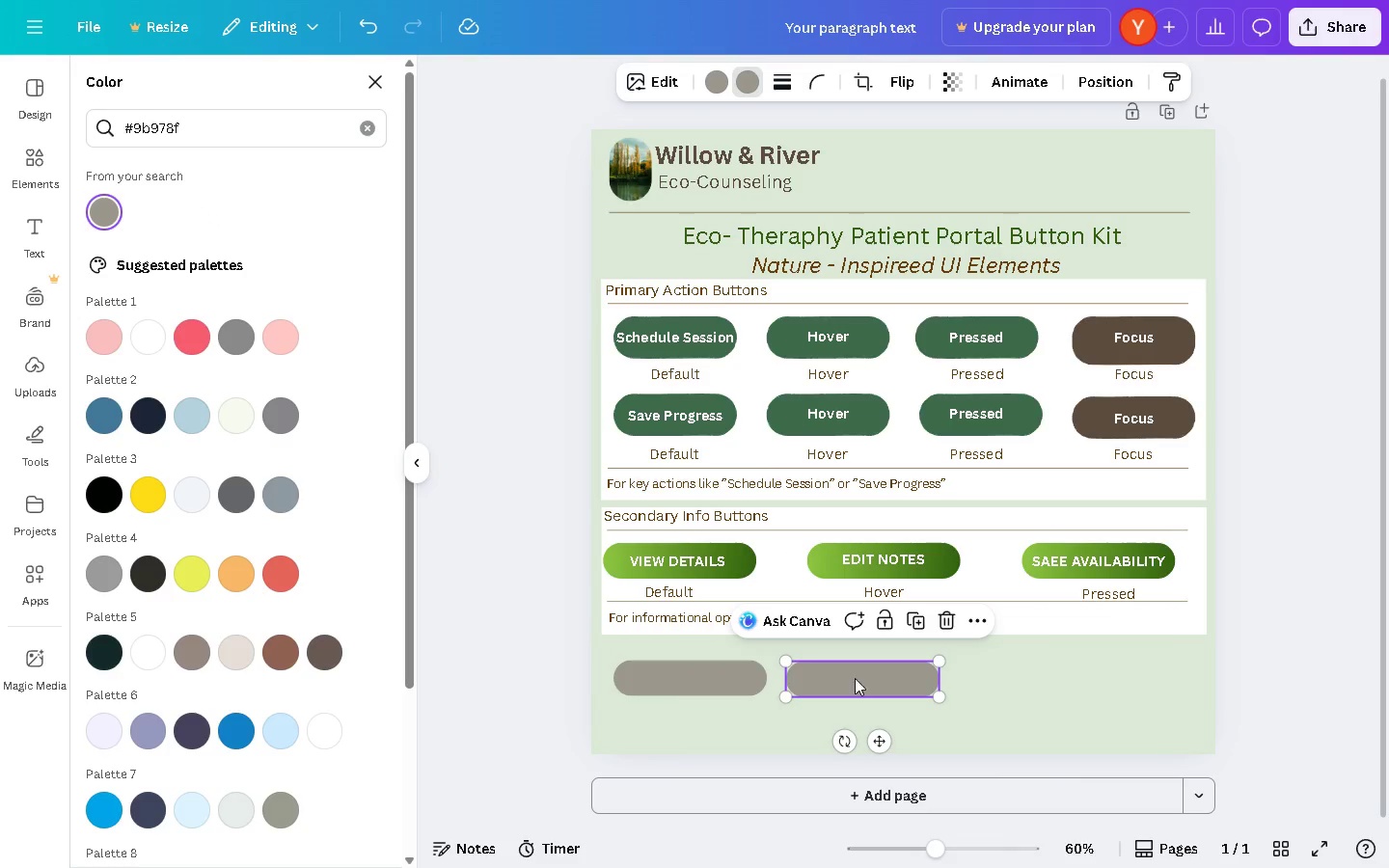 
wait(7.31)
 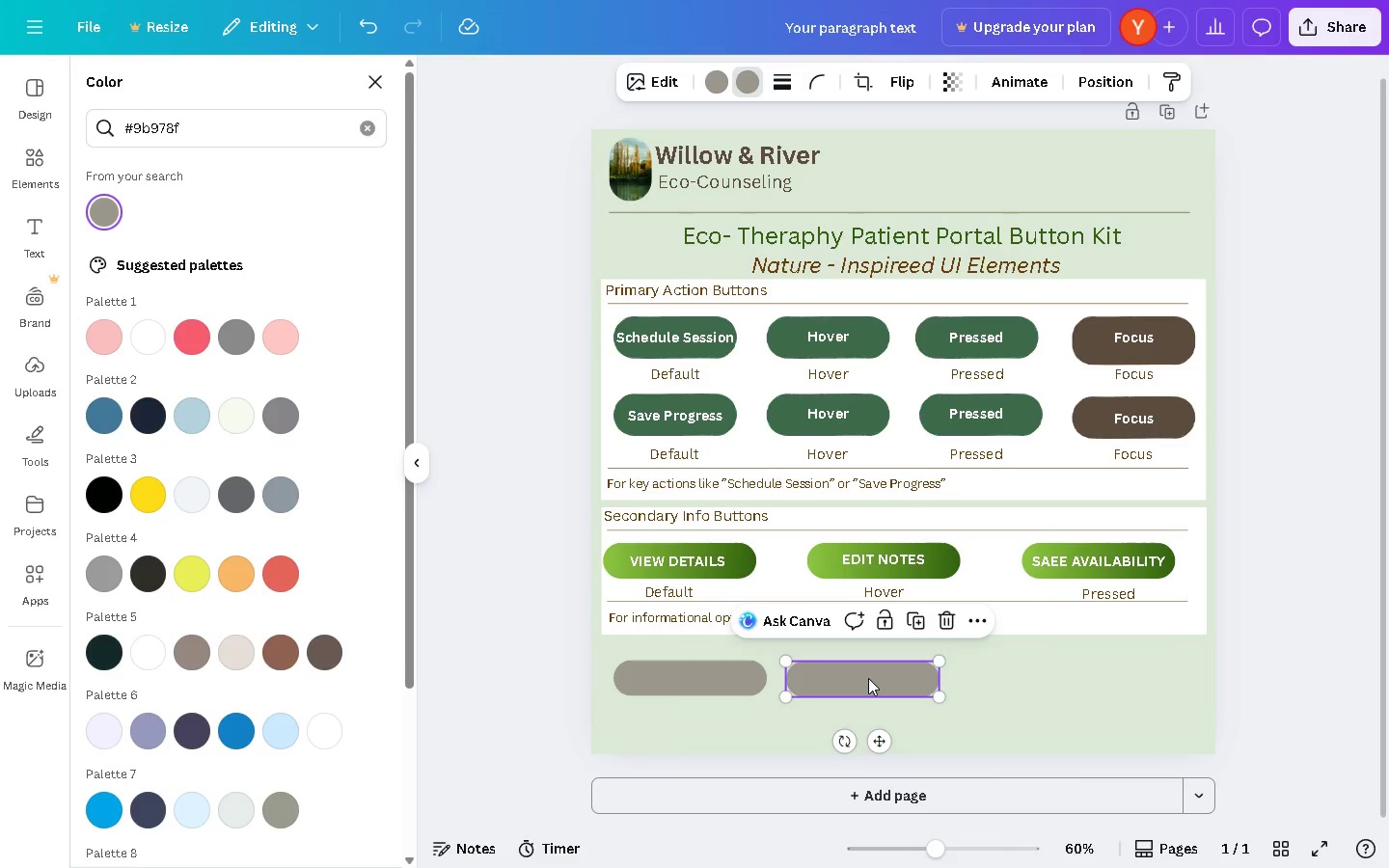 
hold_key(key=AltLeft, duration=0.36)
left_click([687, 343])
 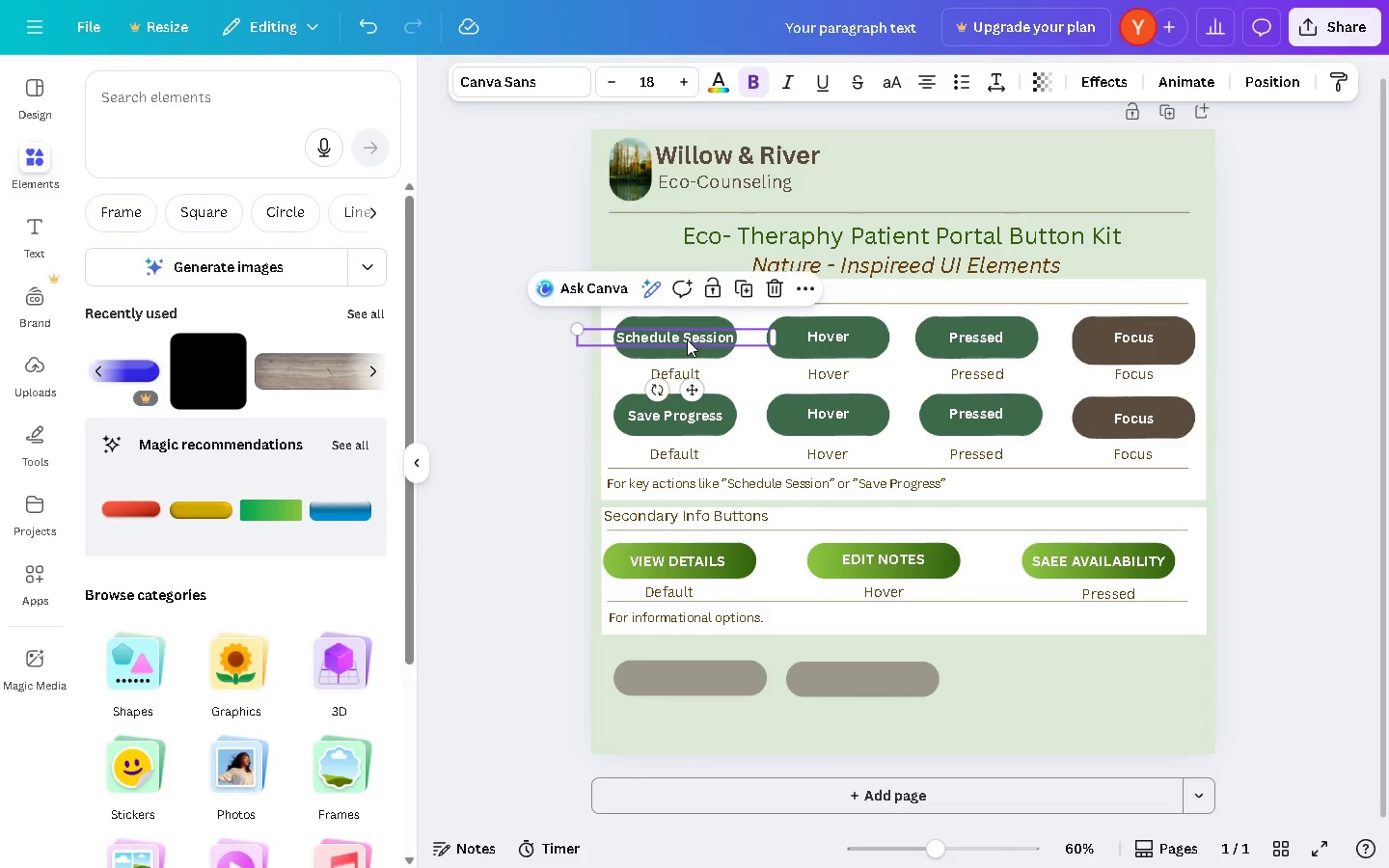 
hold_key(key=AltLeft, duration=1.5)
left_click_drag(start_coordinate=[687, 339], to_coordinate=[692, 681])
 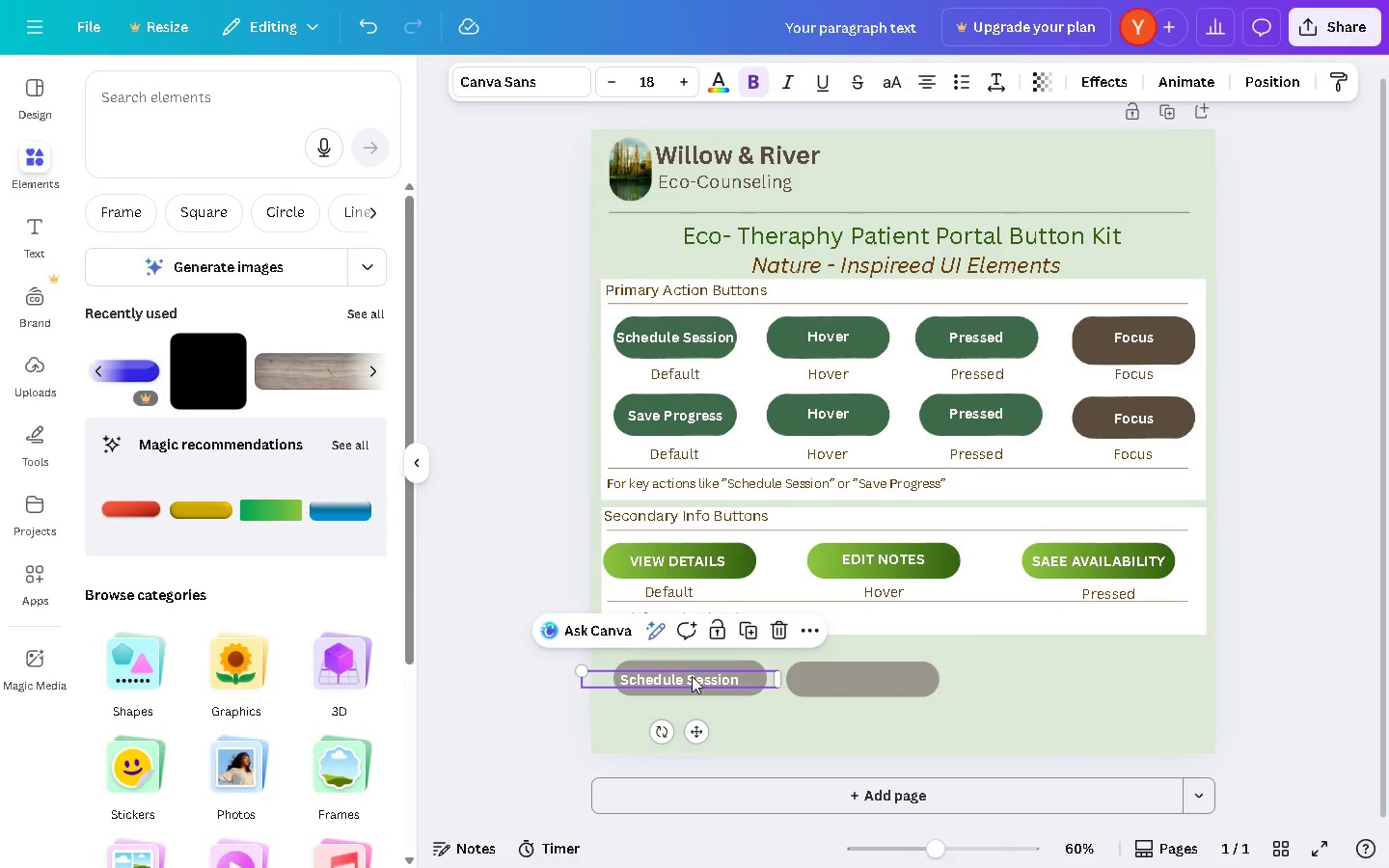 
key(Alt+AltLeft)
 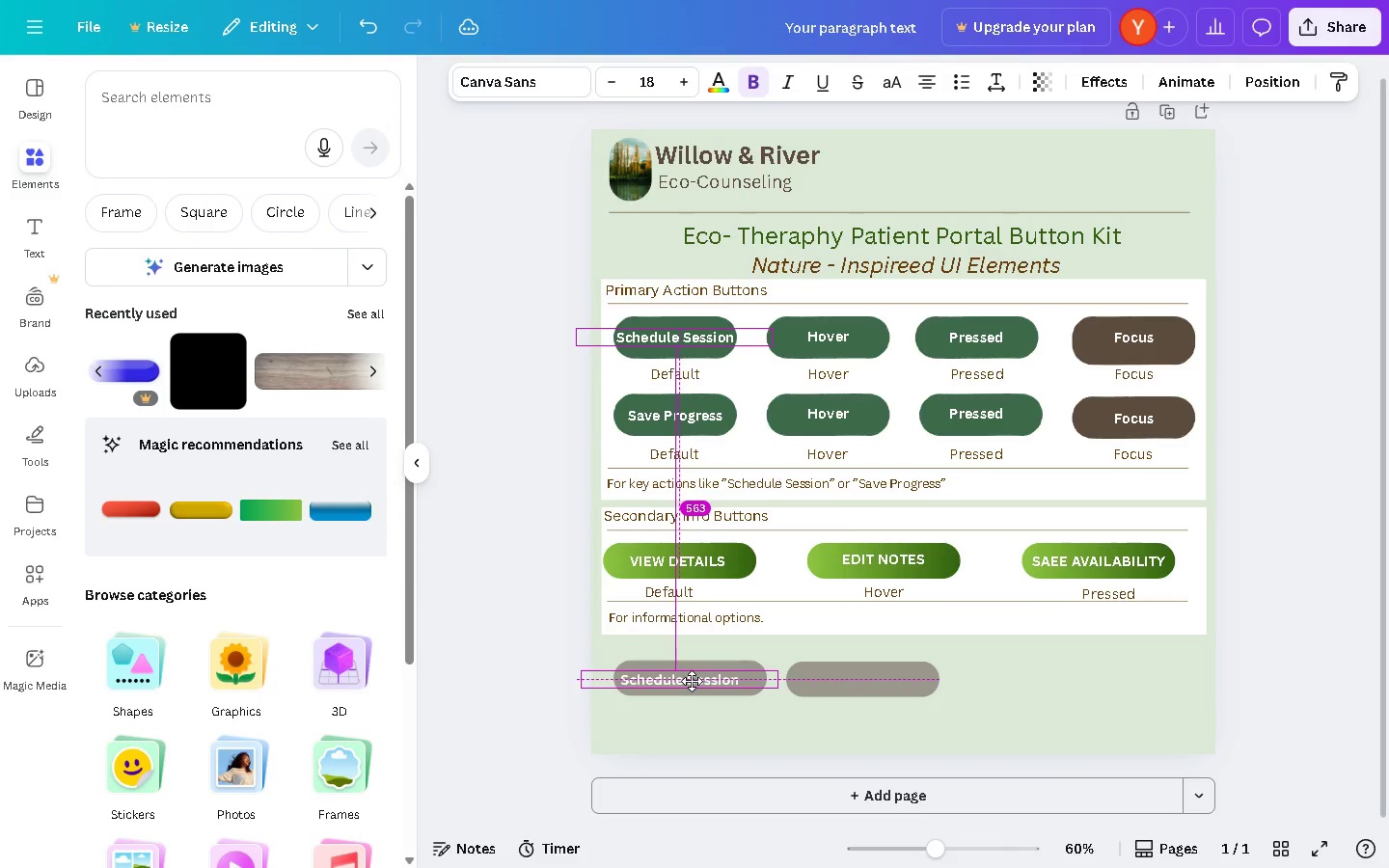 
key(Alt+AltLeft)
 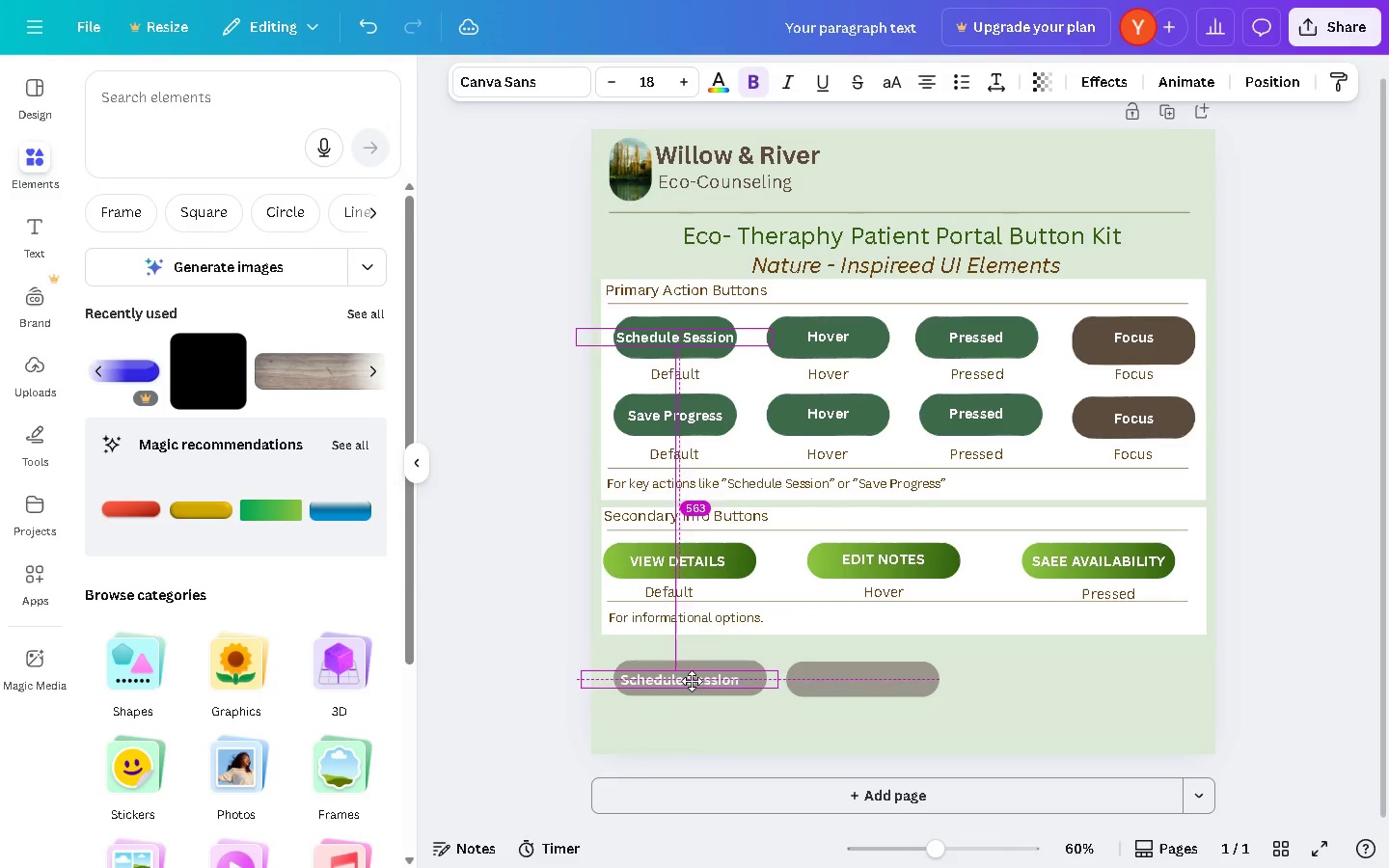 
key(Alt+AltLeft)
 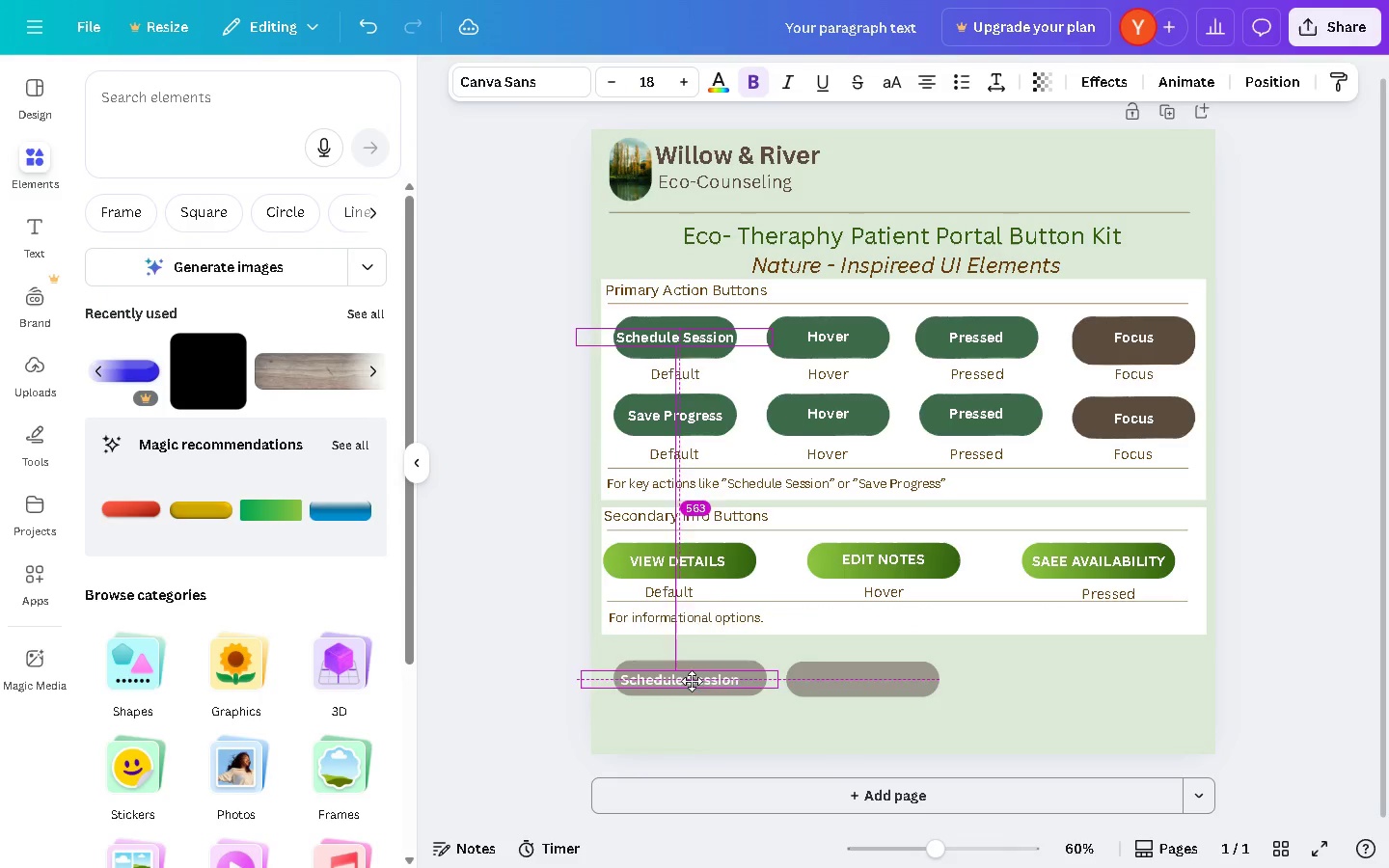 
key(Alt+AltLeft)
 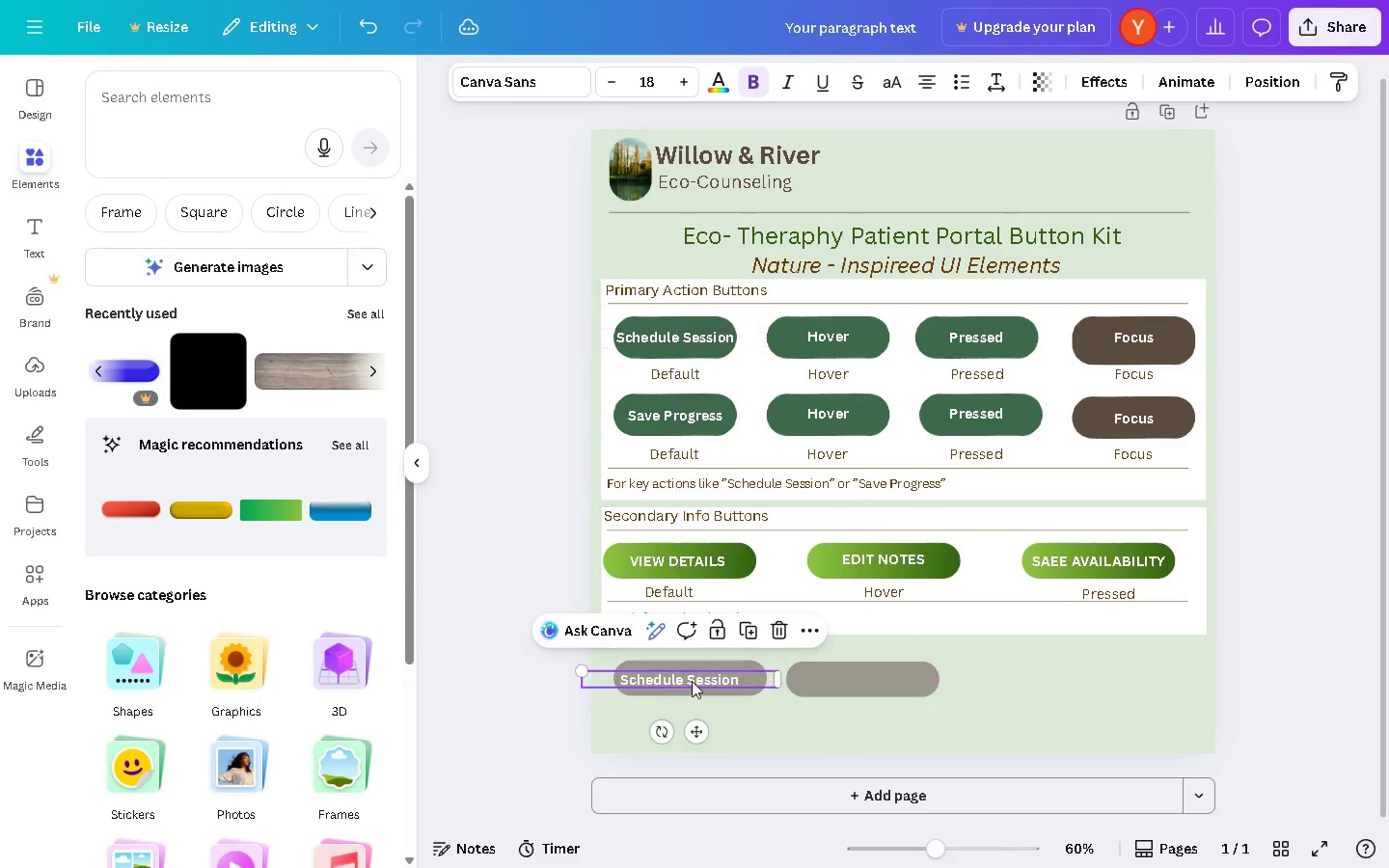 
key(Alt+AltLeft)
 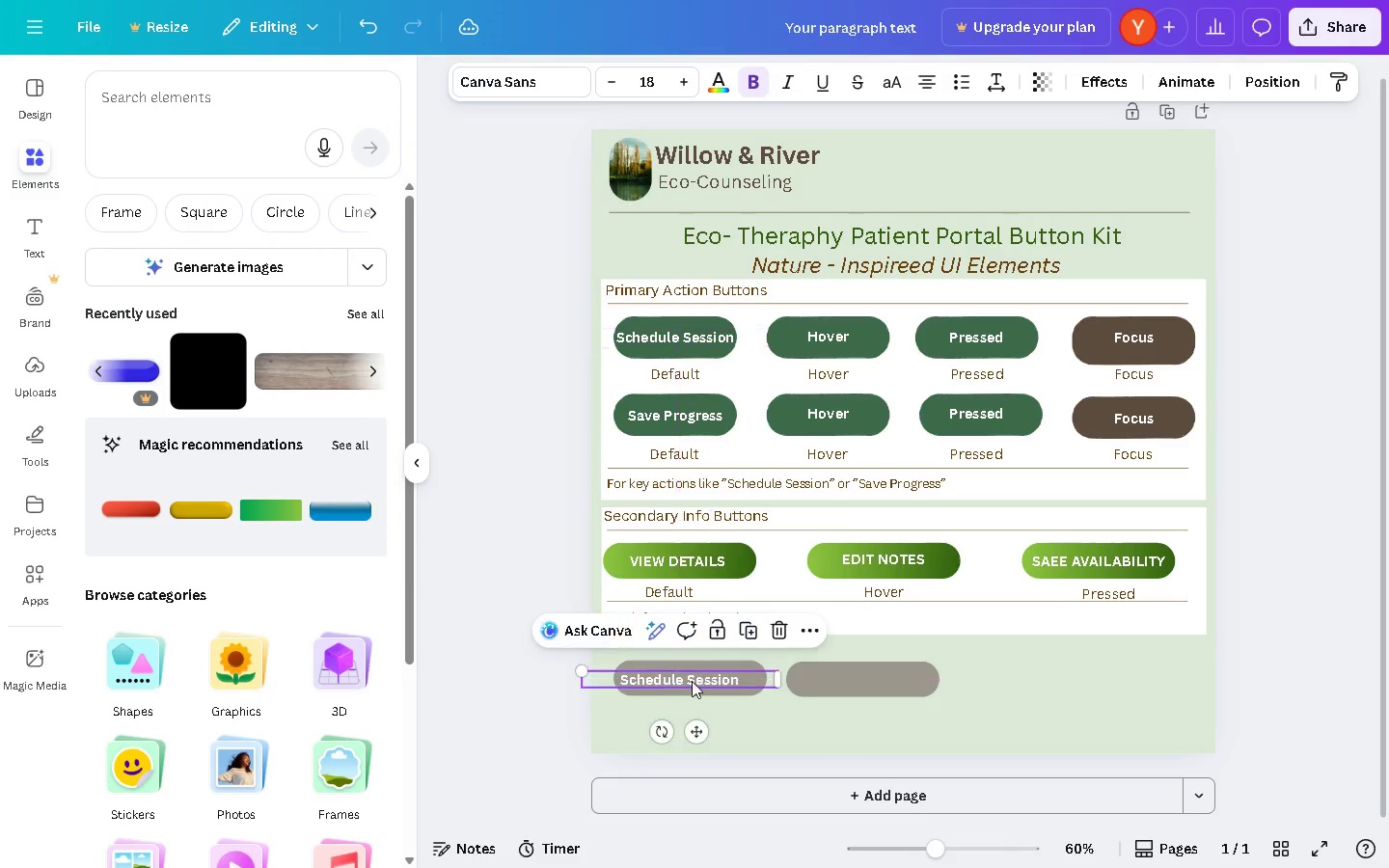 
key(Alt+AltLeft)
 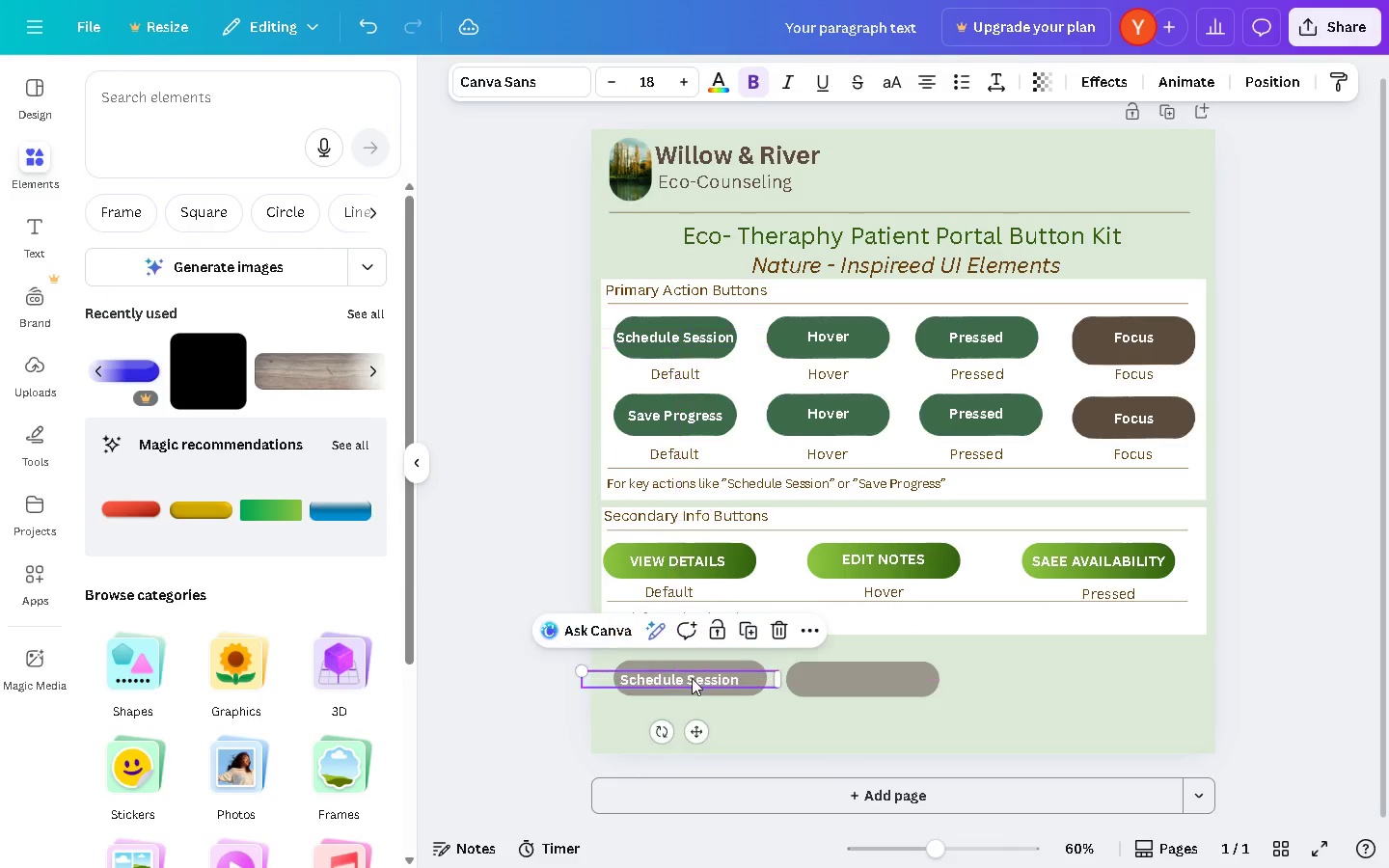 
key(Alt+AltLeft)
 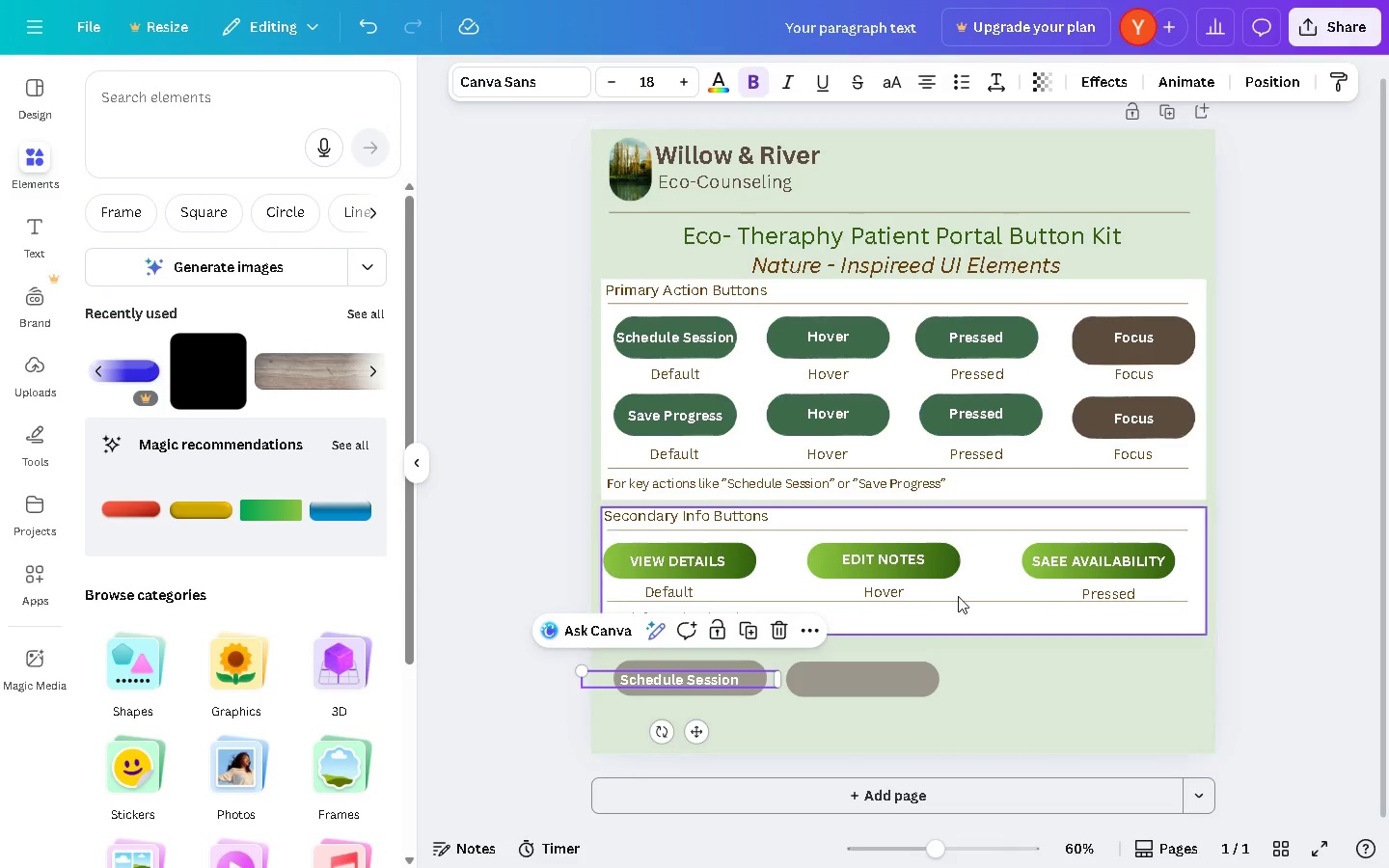 
left_click([1068, 705])
 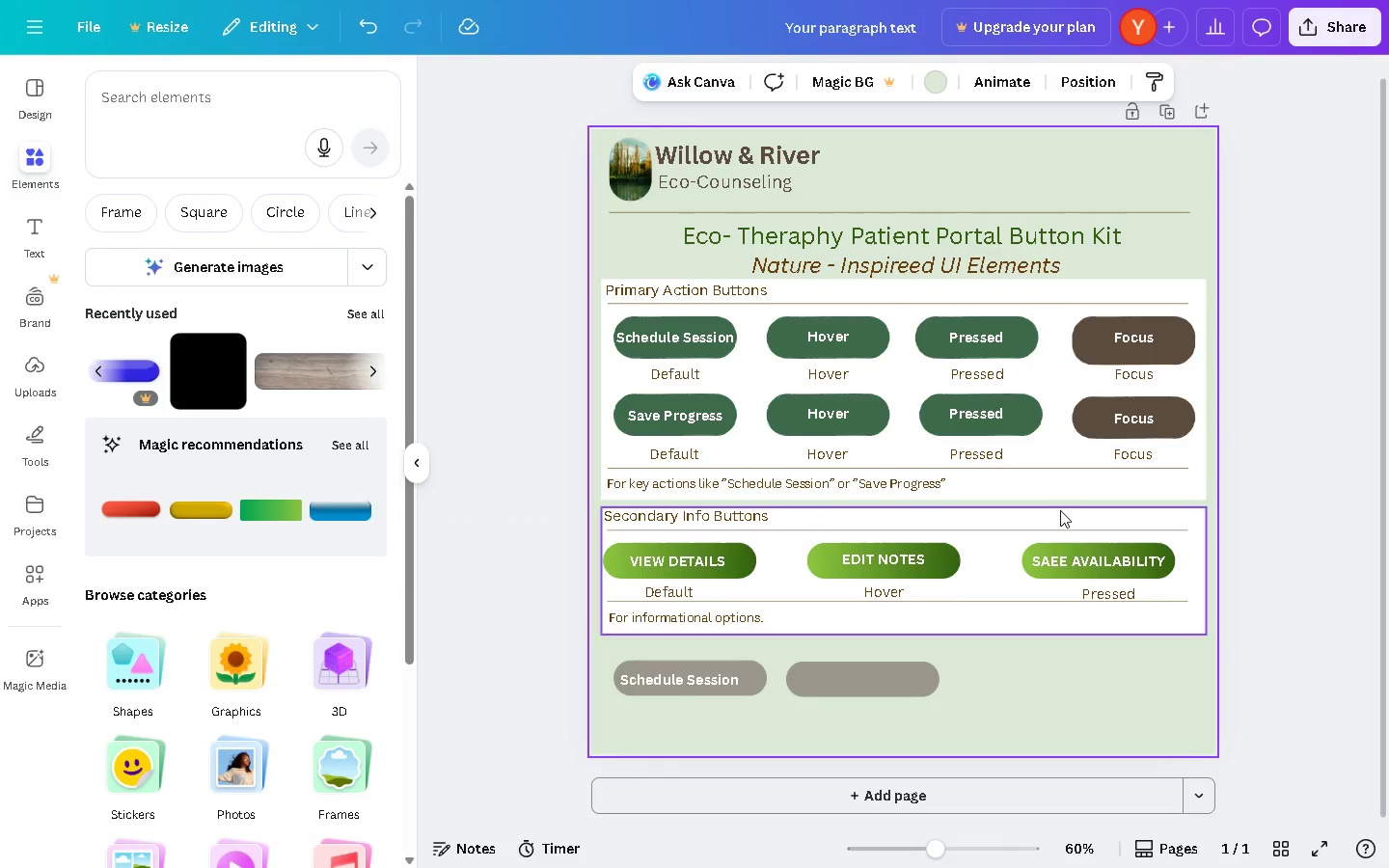 
hold_key(key=AltLeft, duration=1.26)
left_click_drag(start_coordinate=[1060, 510], to_coordinate=[1056, 631])
 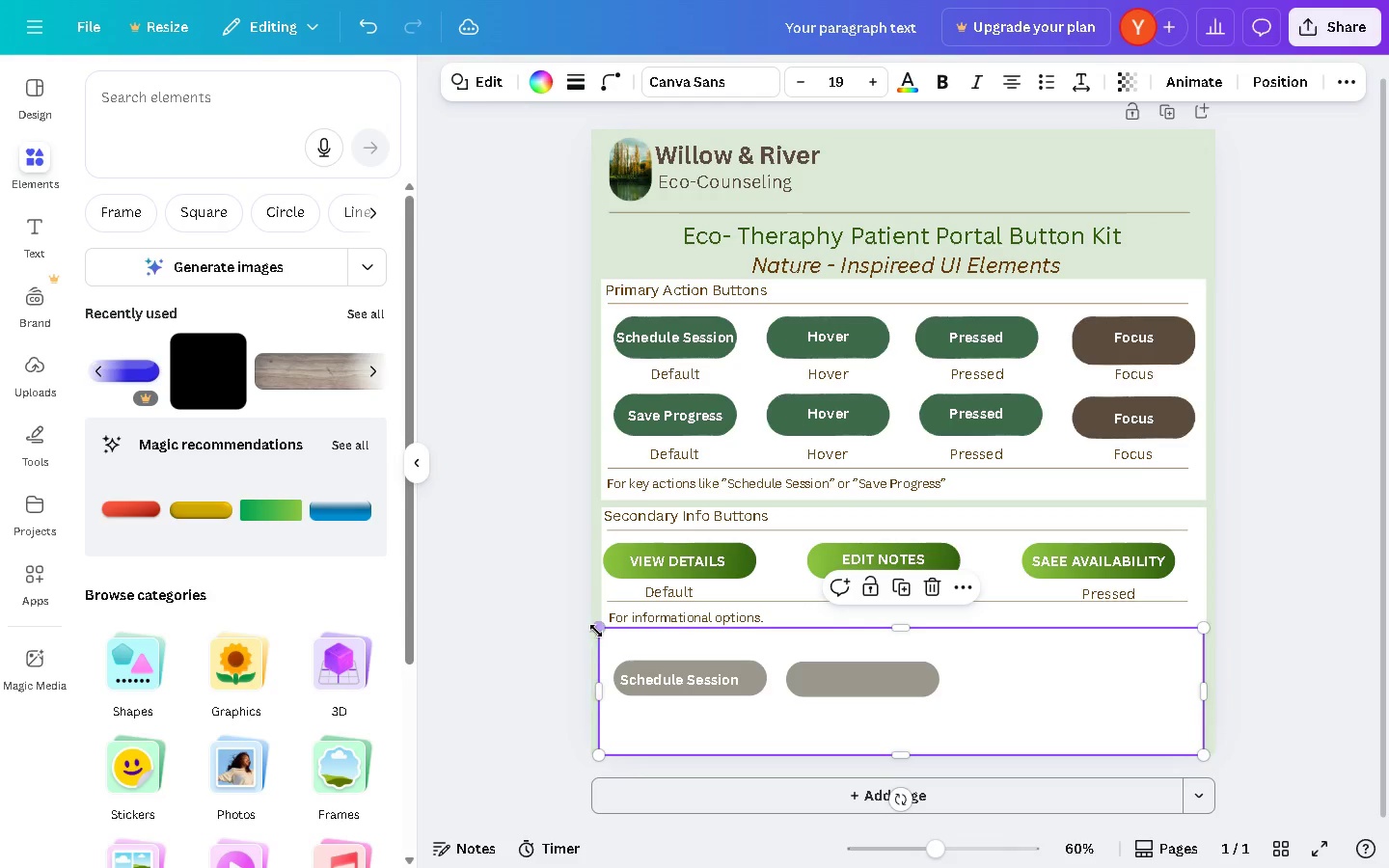 
left_click_drag(start_coordinate=[598, 627], to_coordinate=[601, 643])
 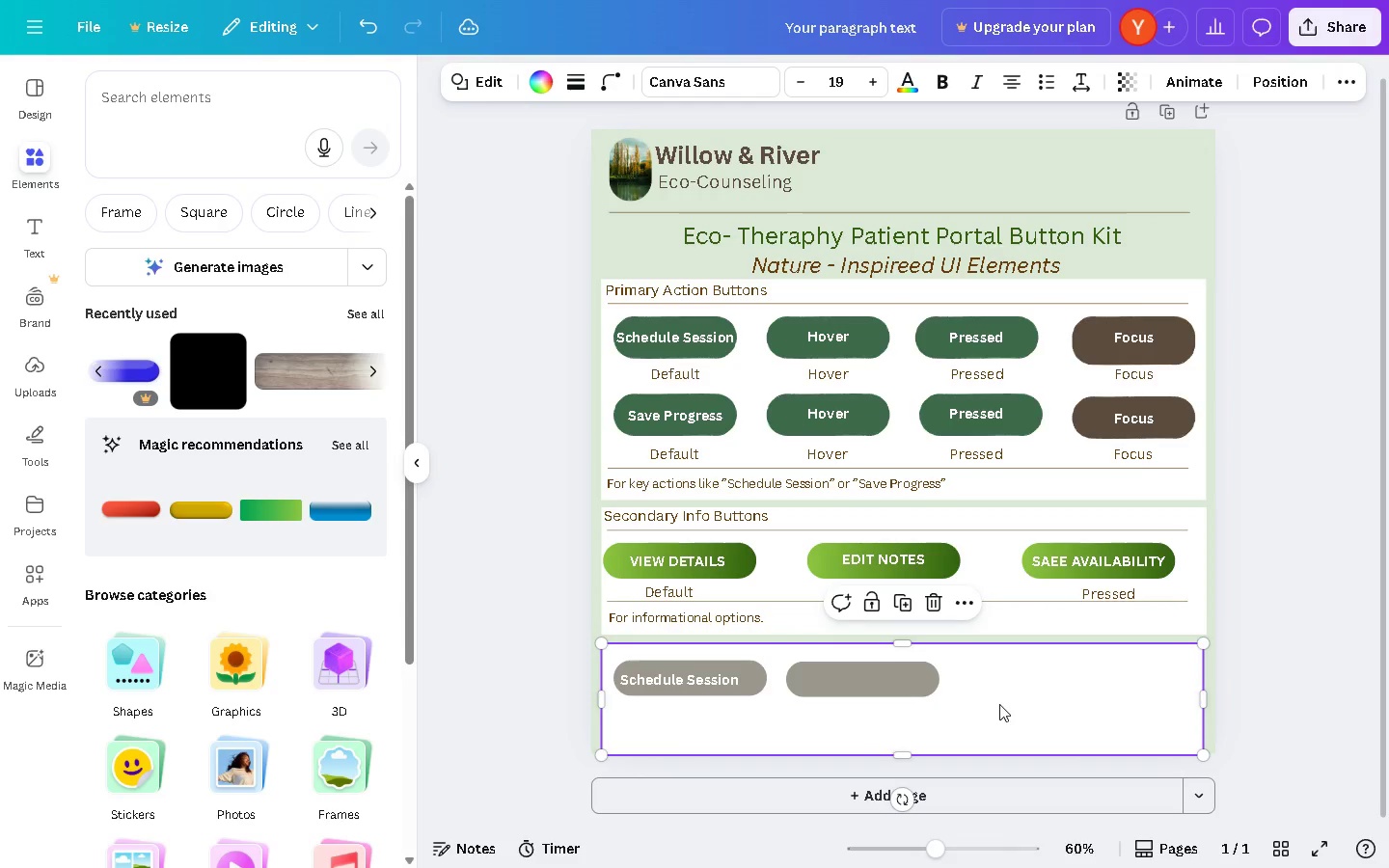 
left_click_drag(start_coordinate=[1000, 704], to_coordinate=[996, 693])
 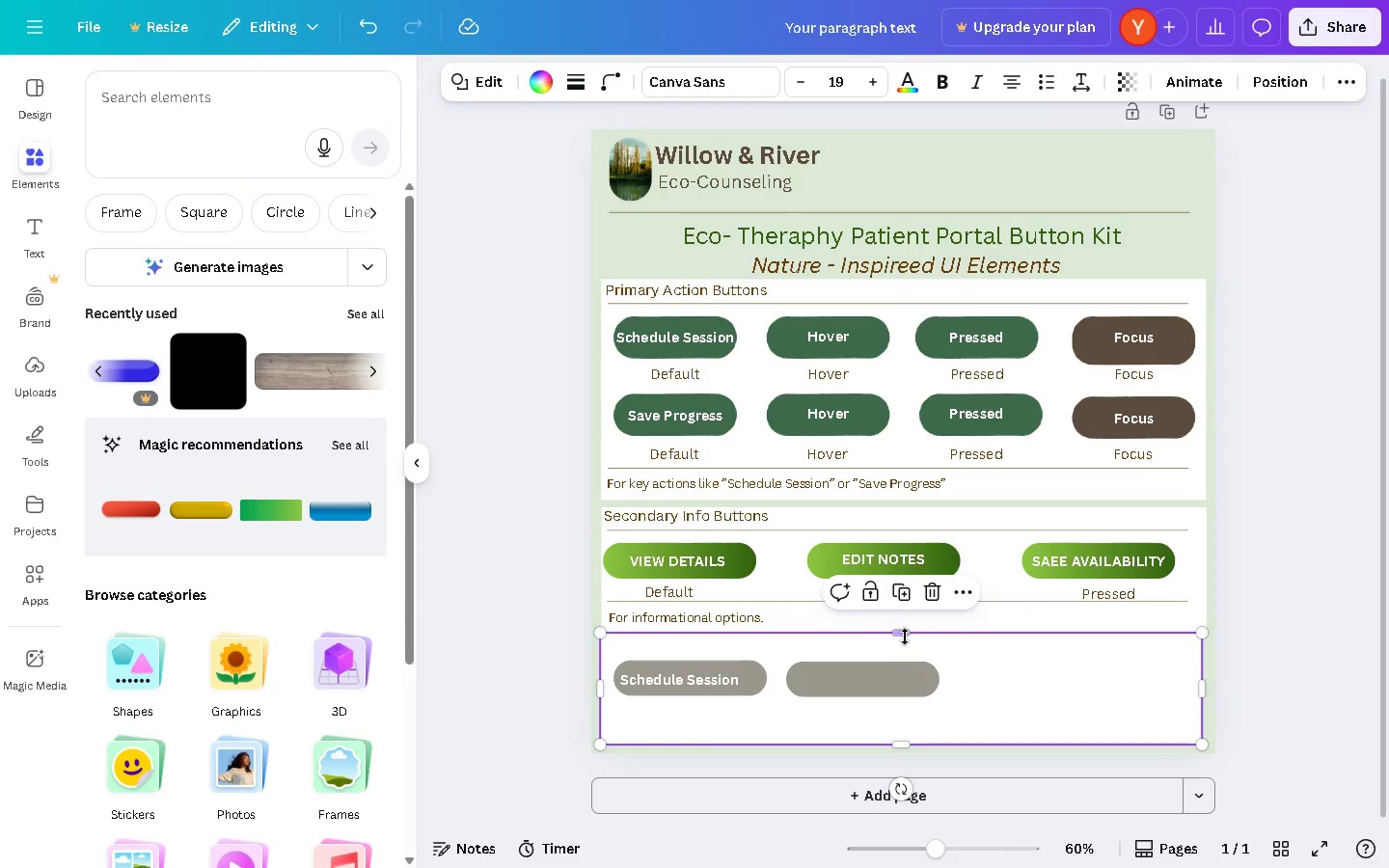 
left_click_drag(start_coordinate=[903, 634], to_coordinate=[909, 645])
 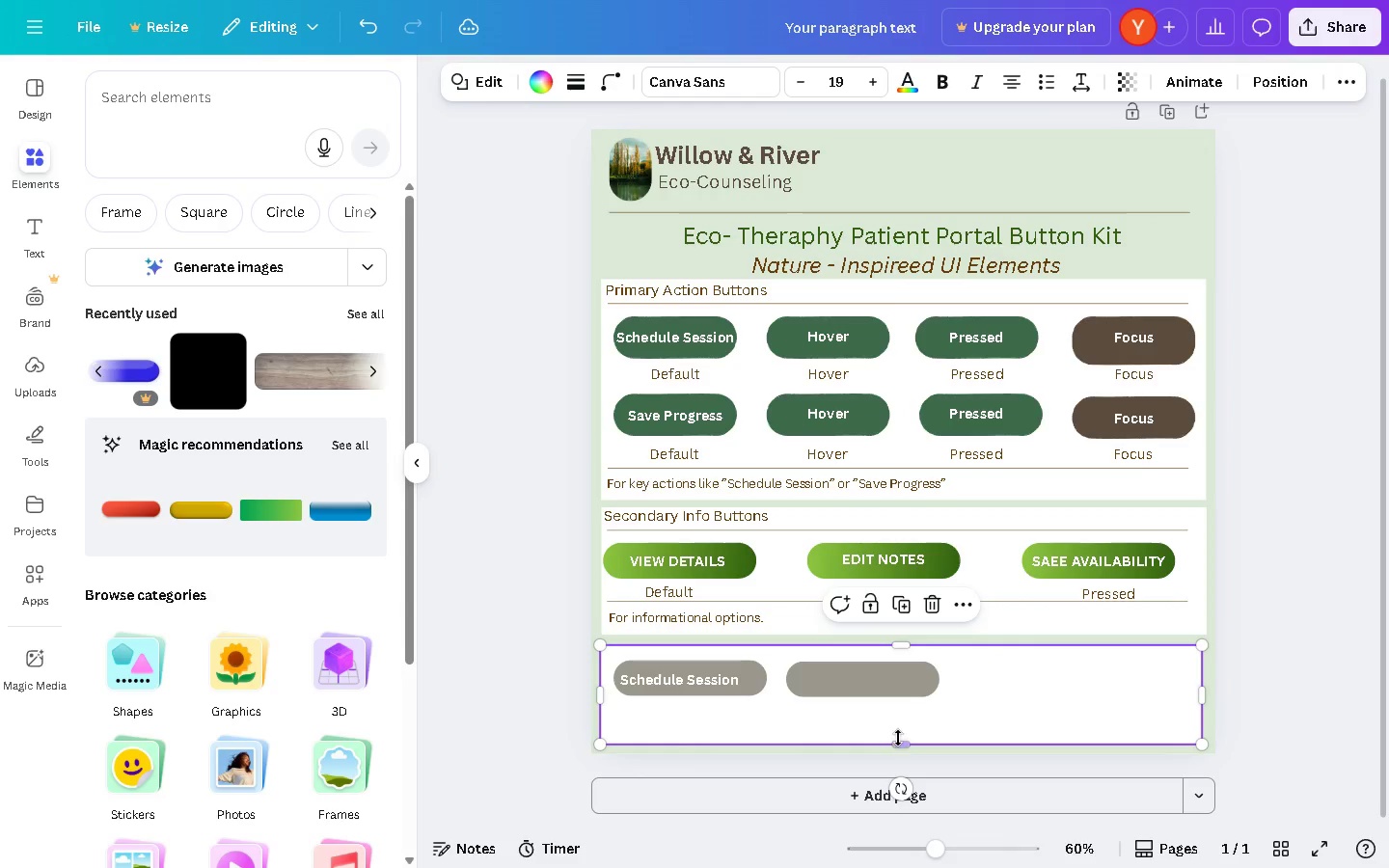 
left_click_drag(start_coordinate=[898, 738], to_coordinate=[903, 728])
 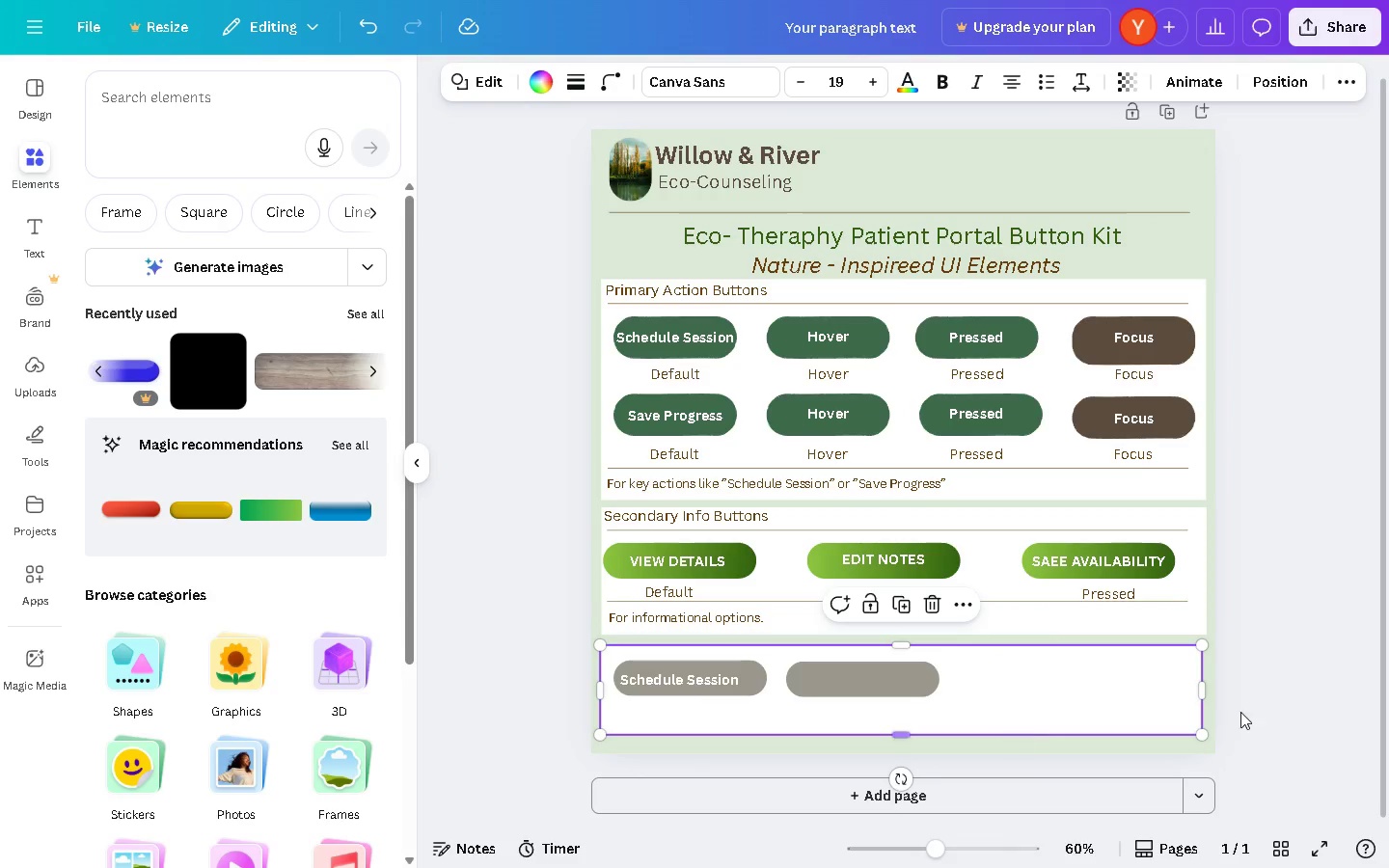 
left_click([1240, 712])
 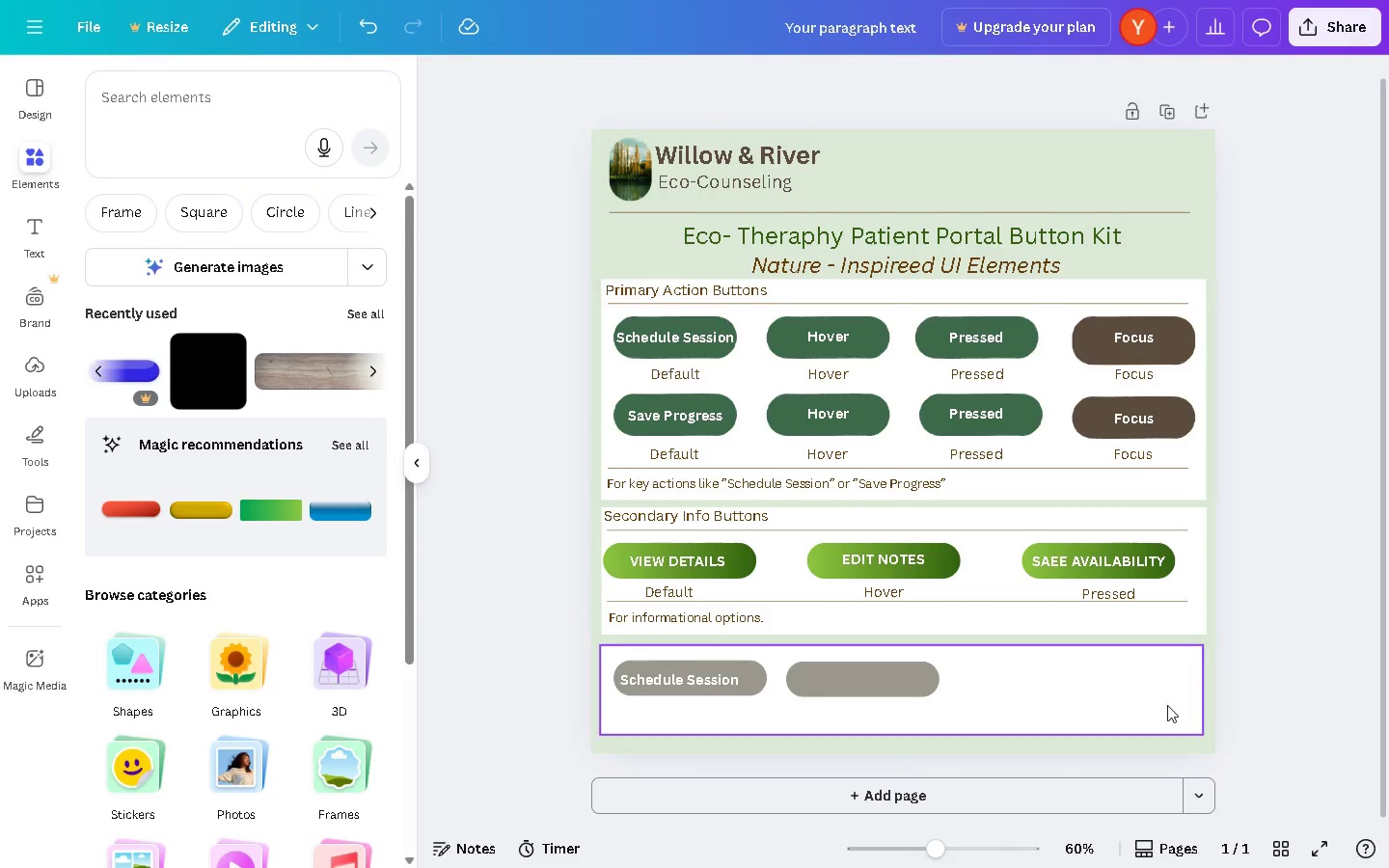 
left_click_drag(start_coordinate=[1134, 692], to_coordinate=[1140, 692])
 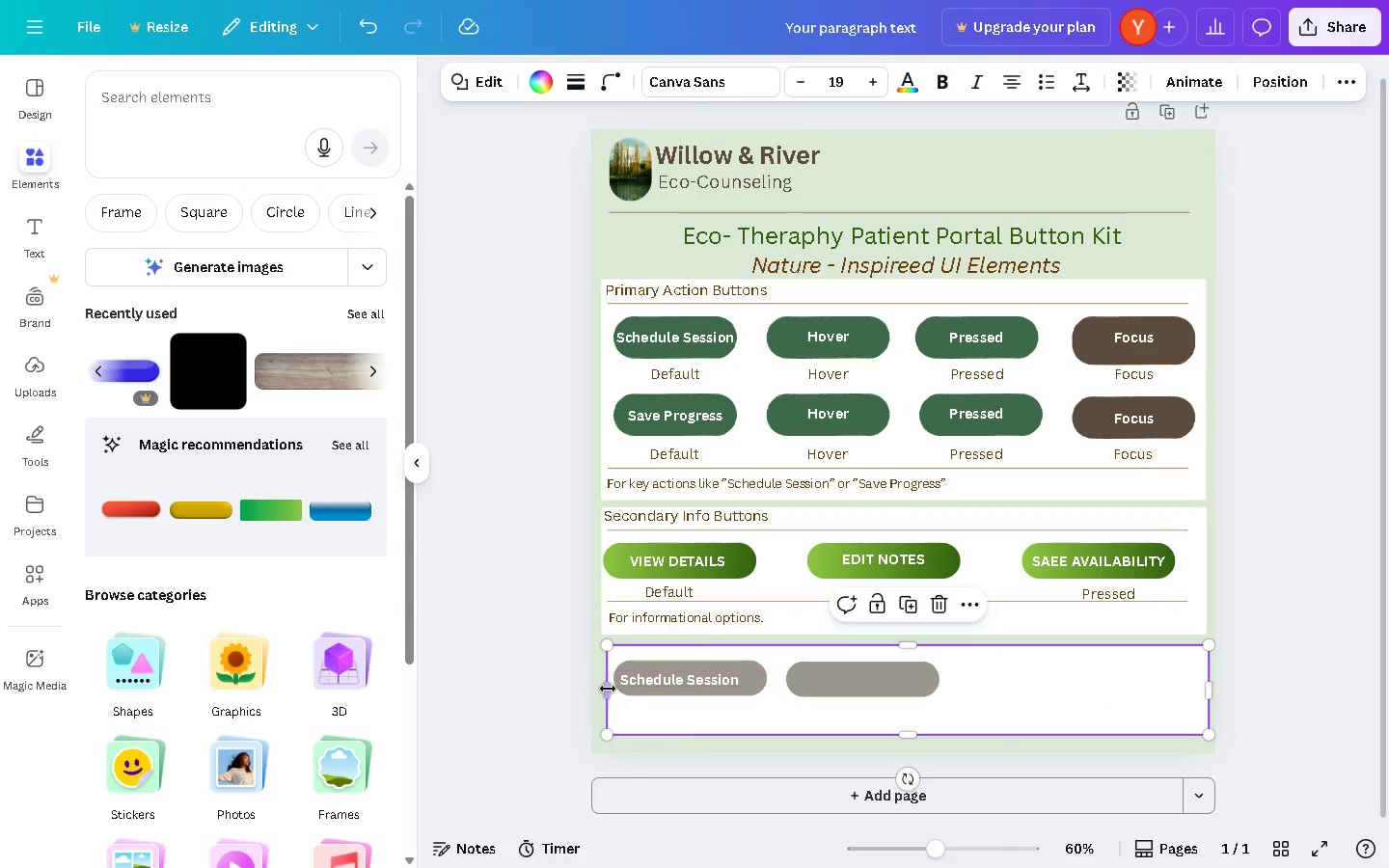 
left_click_drag(start_coordinate=[608, 689], to_coordinate=[603, 690])
 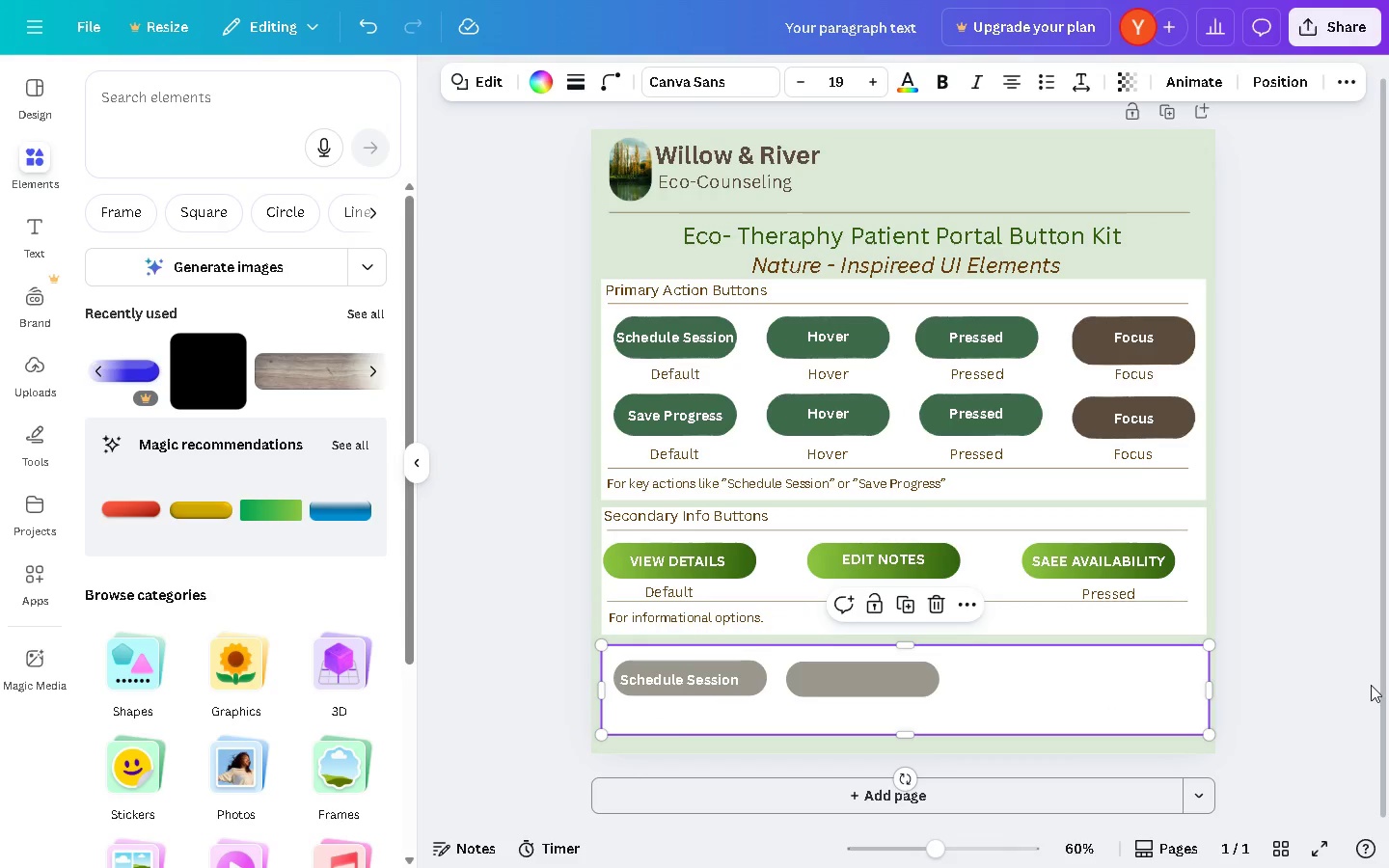 
left_click([1371, 685])
 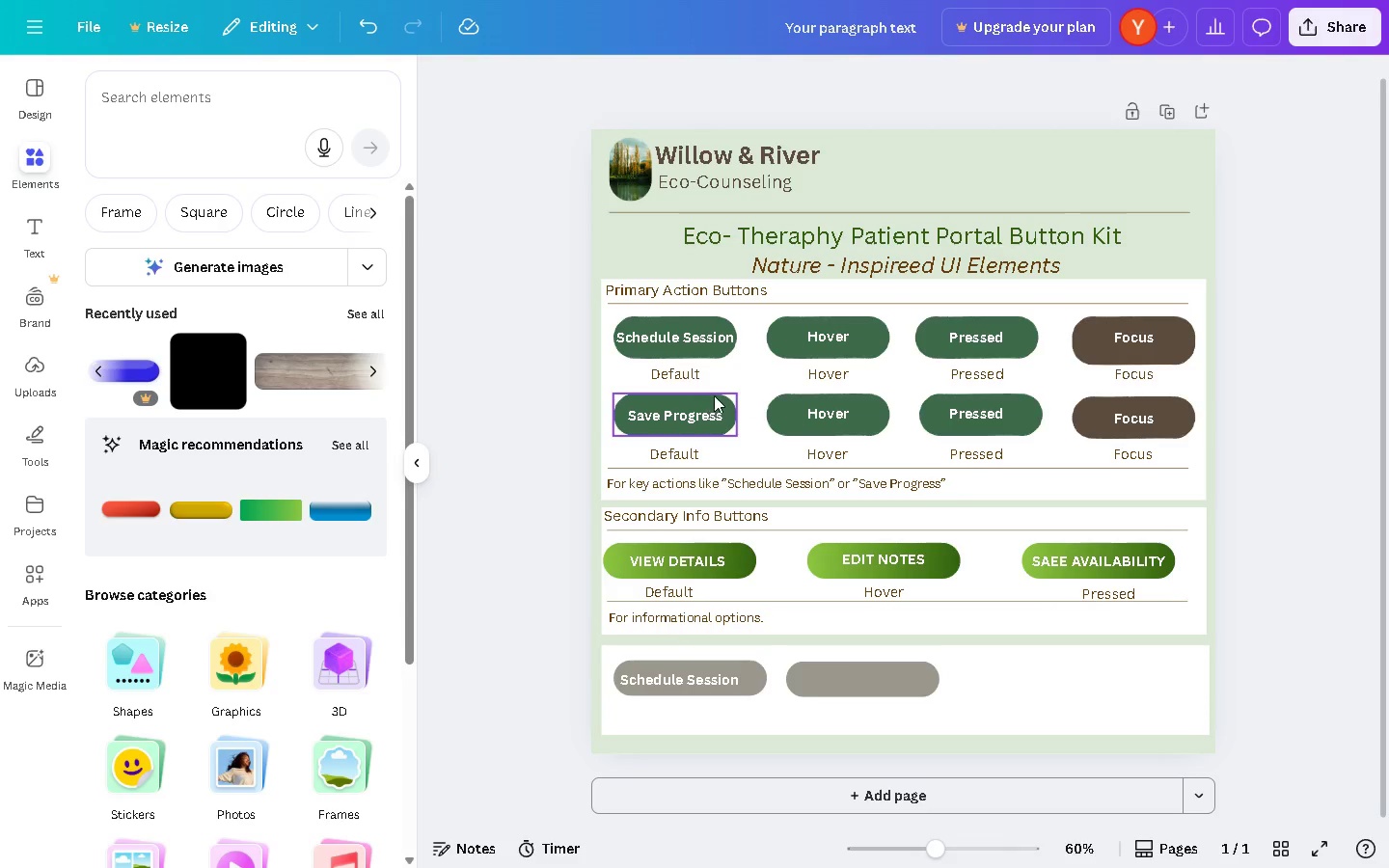 
wait(6.06)
 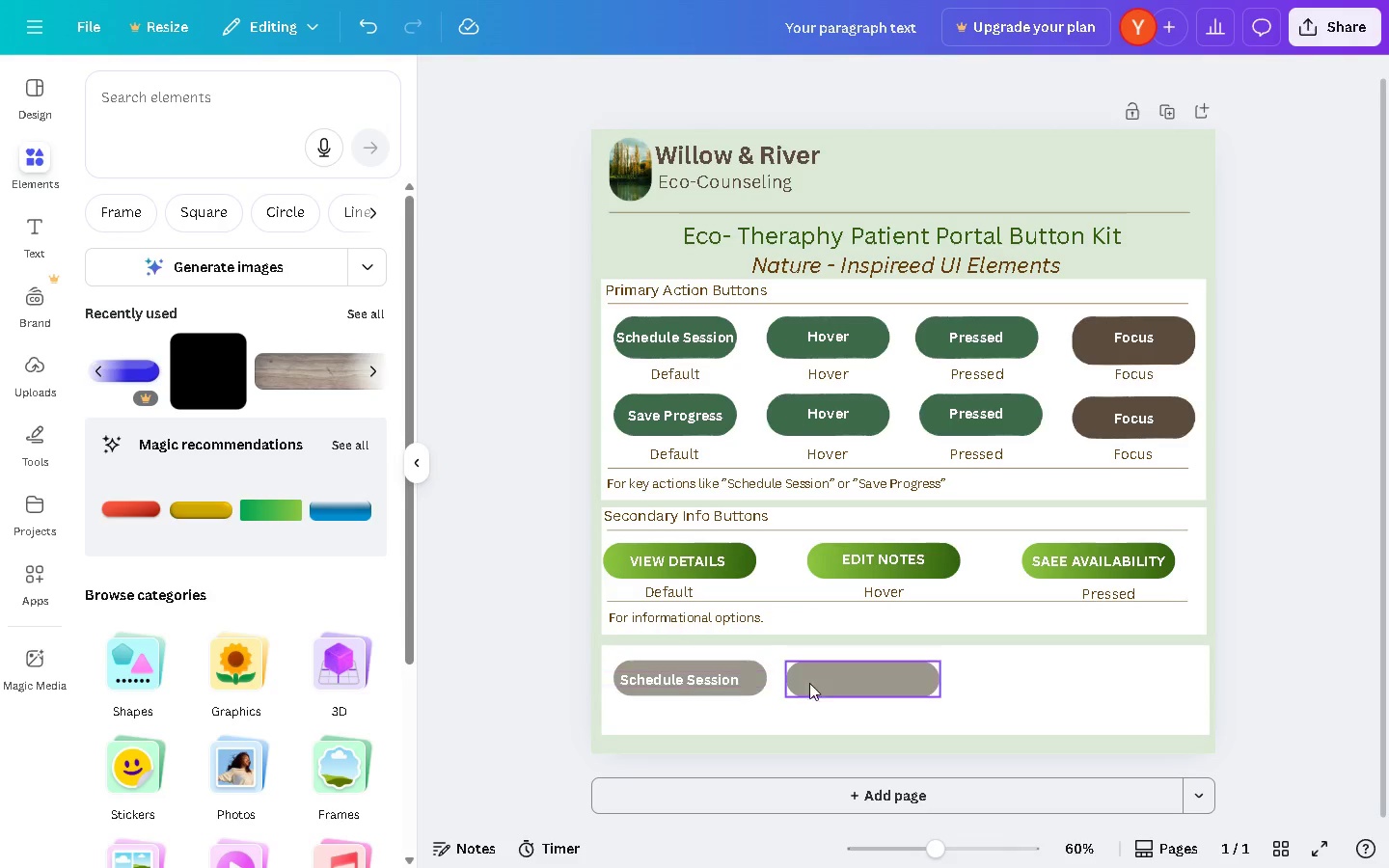 
left_click_drag(start_coordinate=[1167, 483], to_coordinate=[968, 440])
 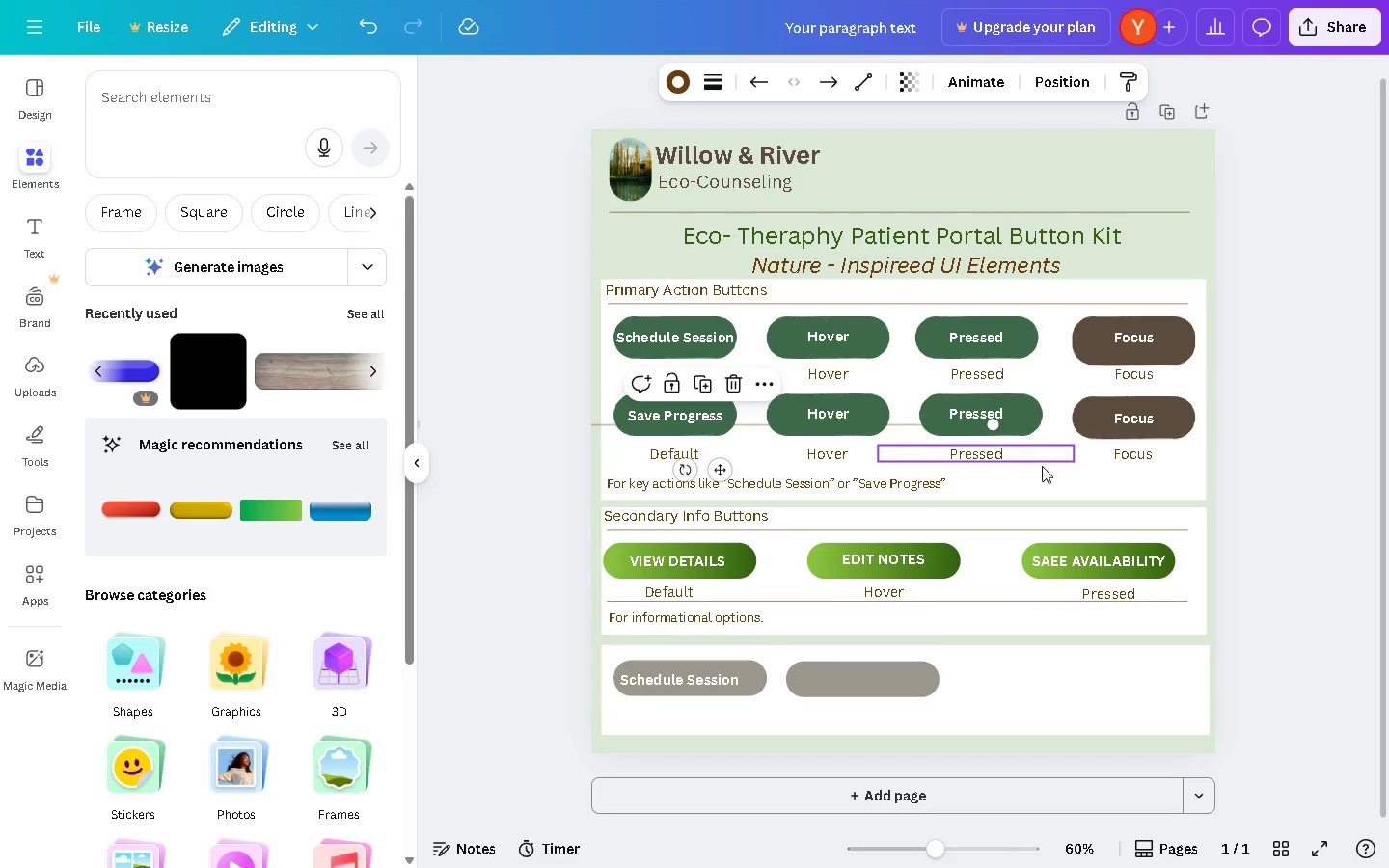 
key(Control+ControlLeft)
 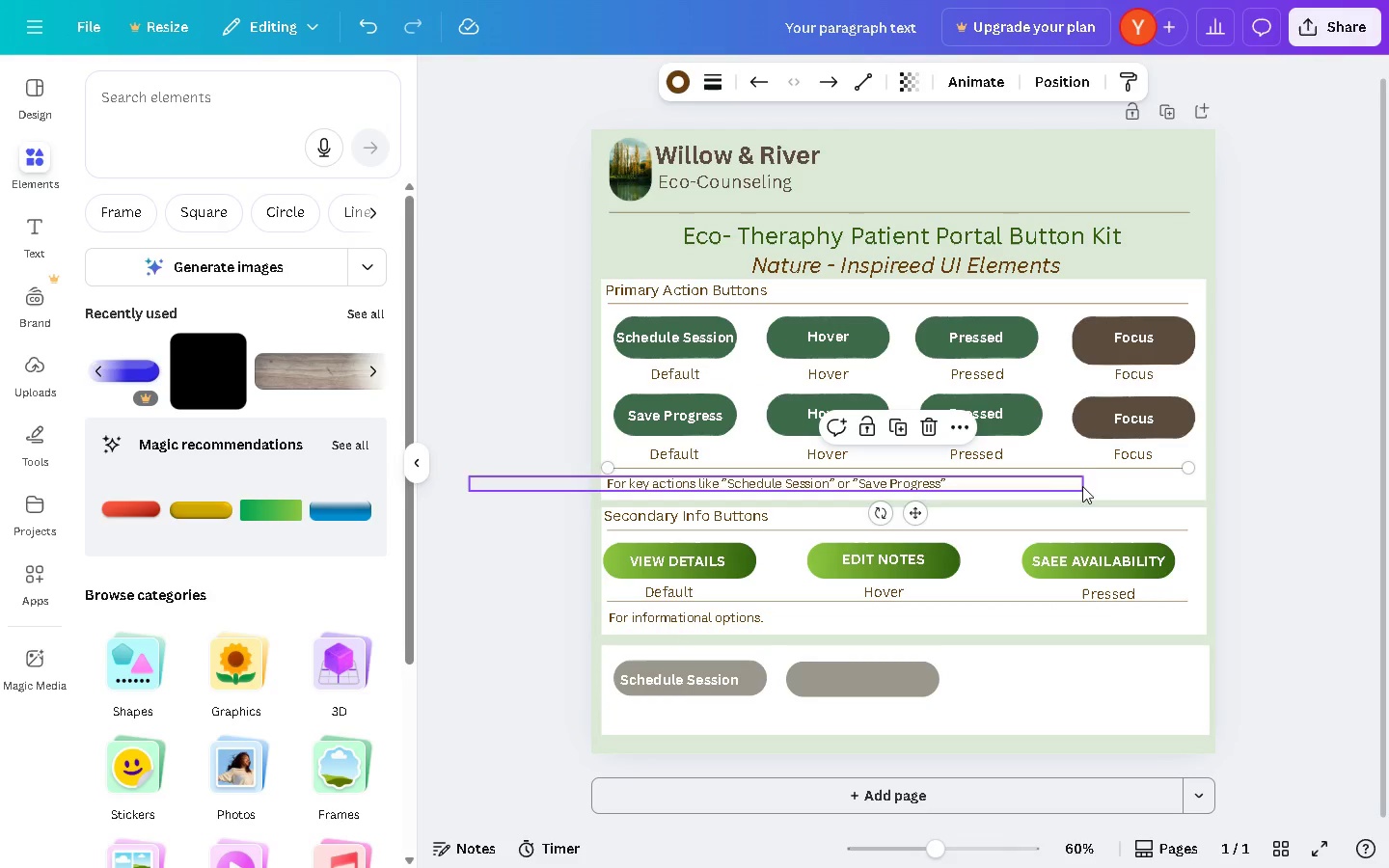 
key(Control+Z)
 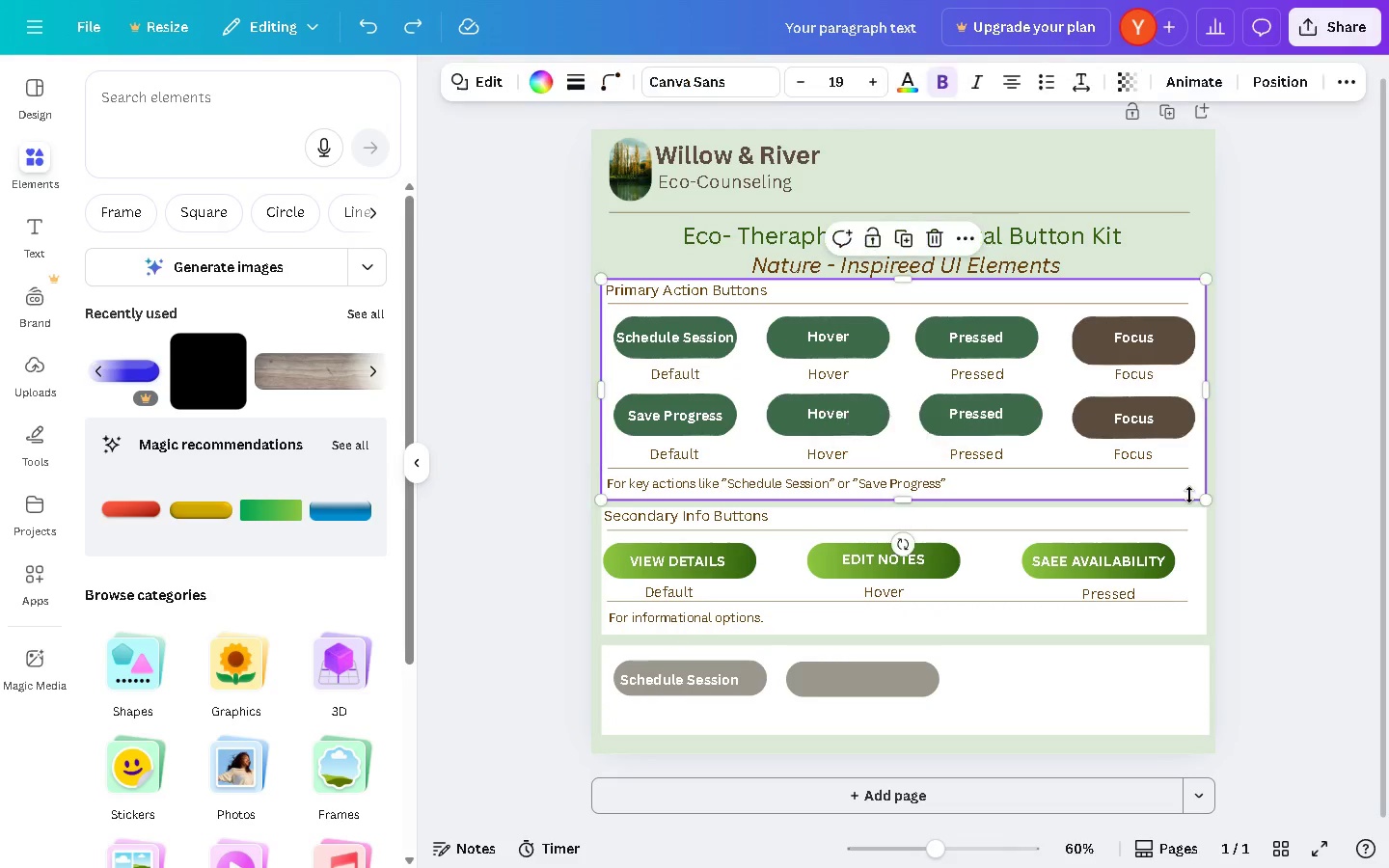 
left_click([1189, 495])
 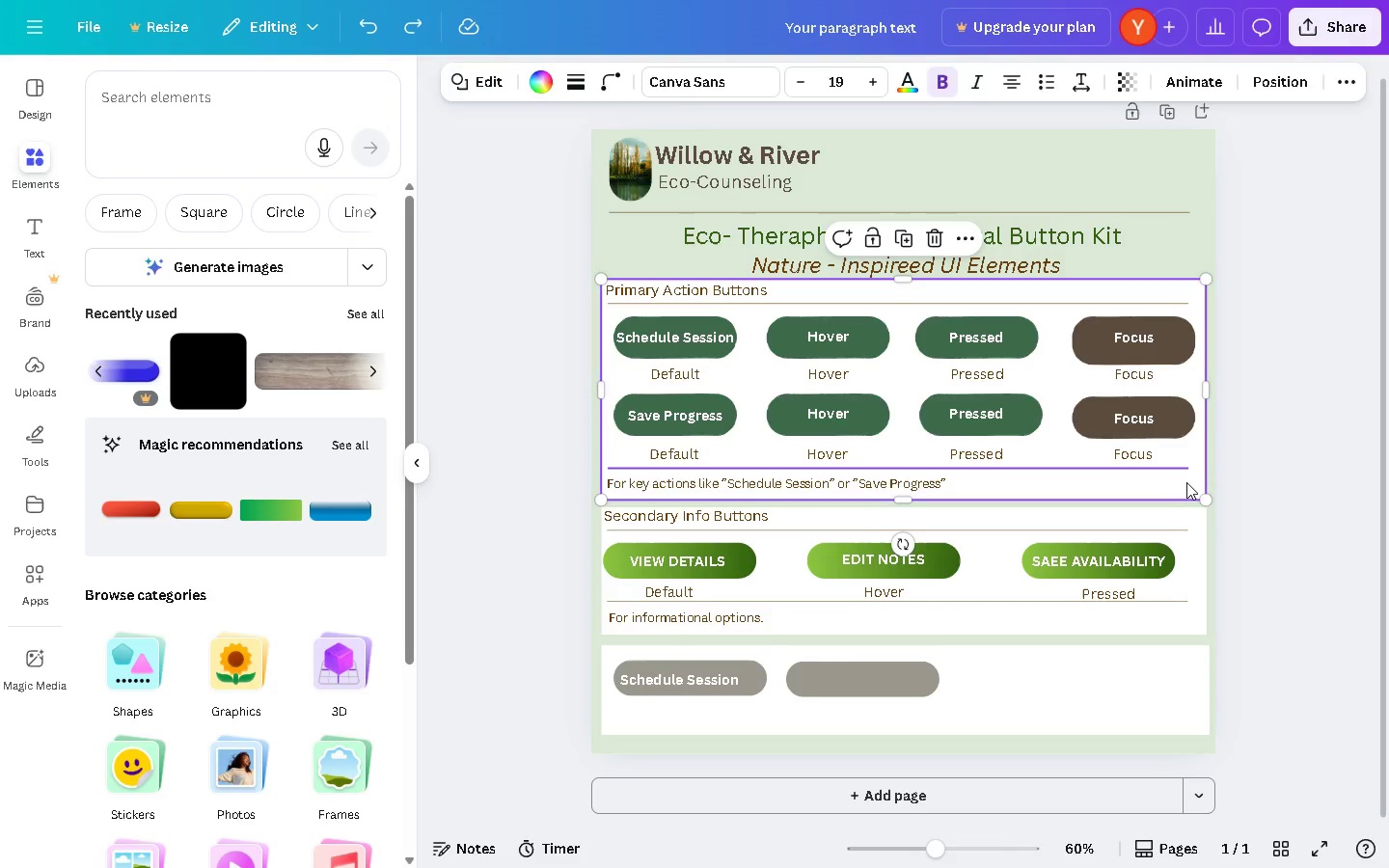 
left_click_drag(start_coordinate=[1186, 482], to_coordinate=[1185, 490])
 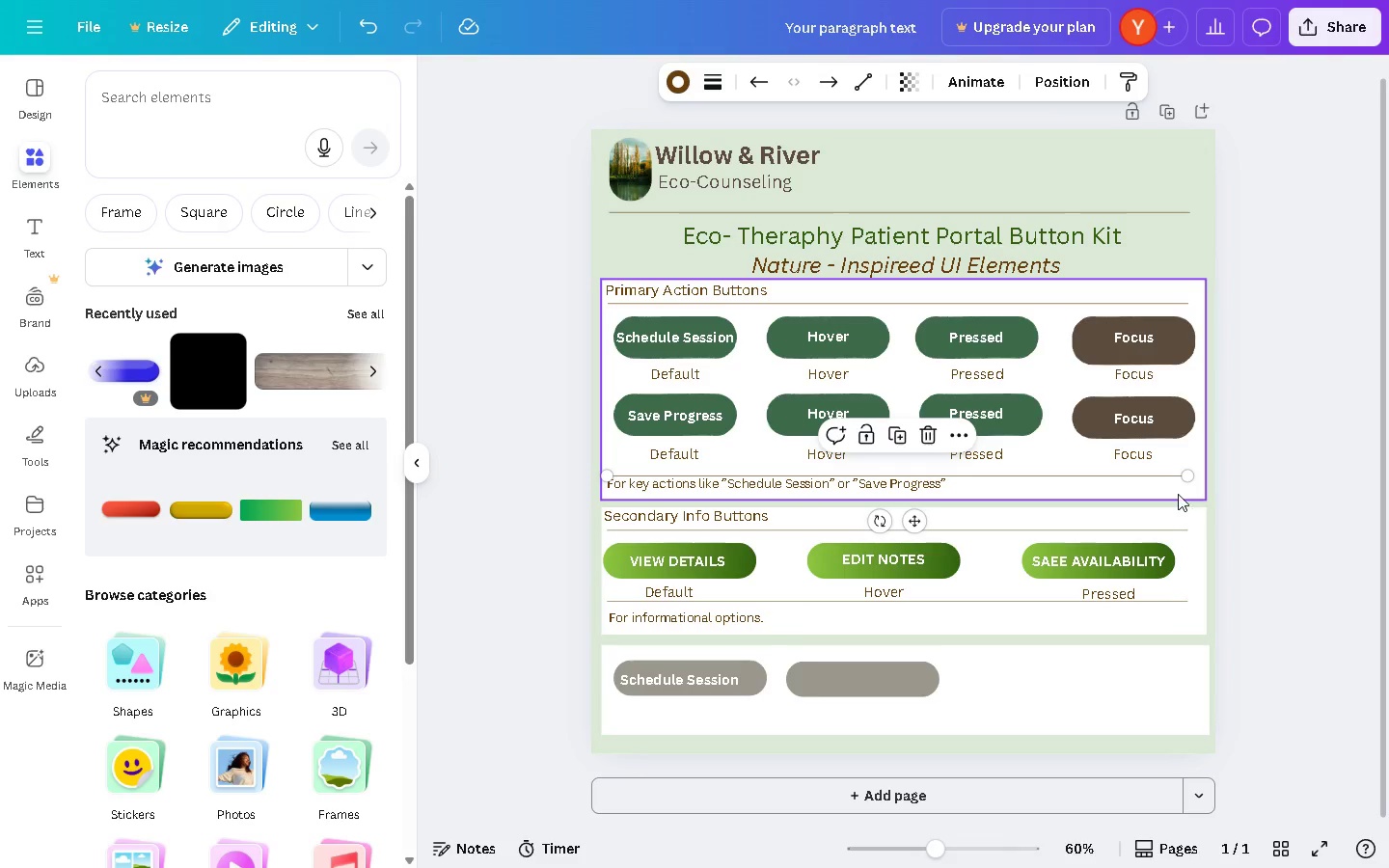 
left_click([1178, 494])
 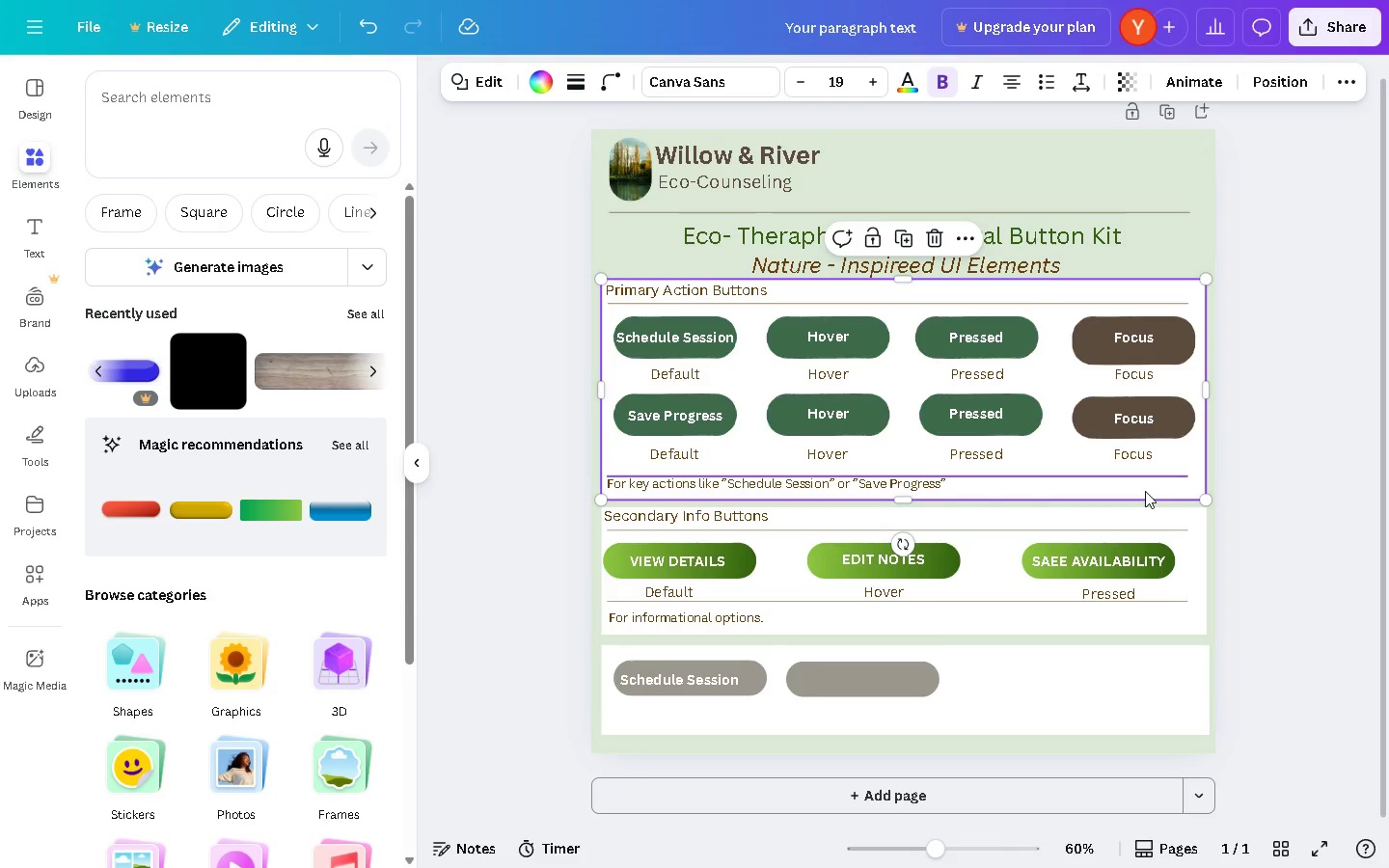 
left_click_drag(start_coordinate=[1145, 491], to_coordinate=[1154, 648])
 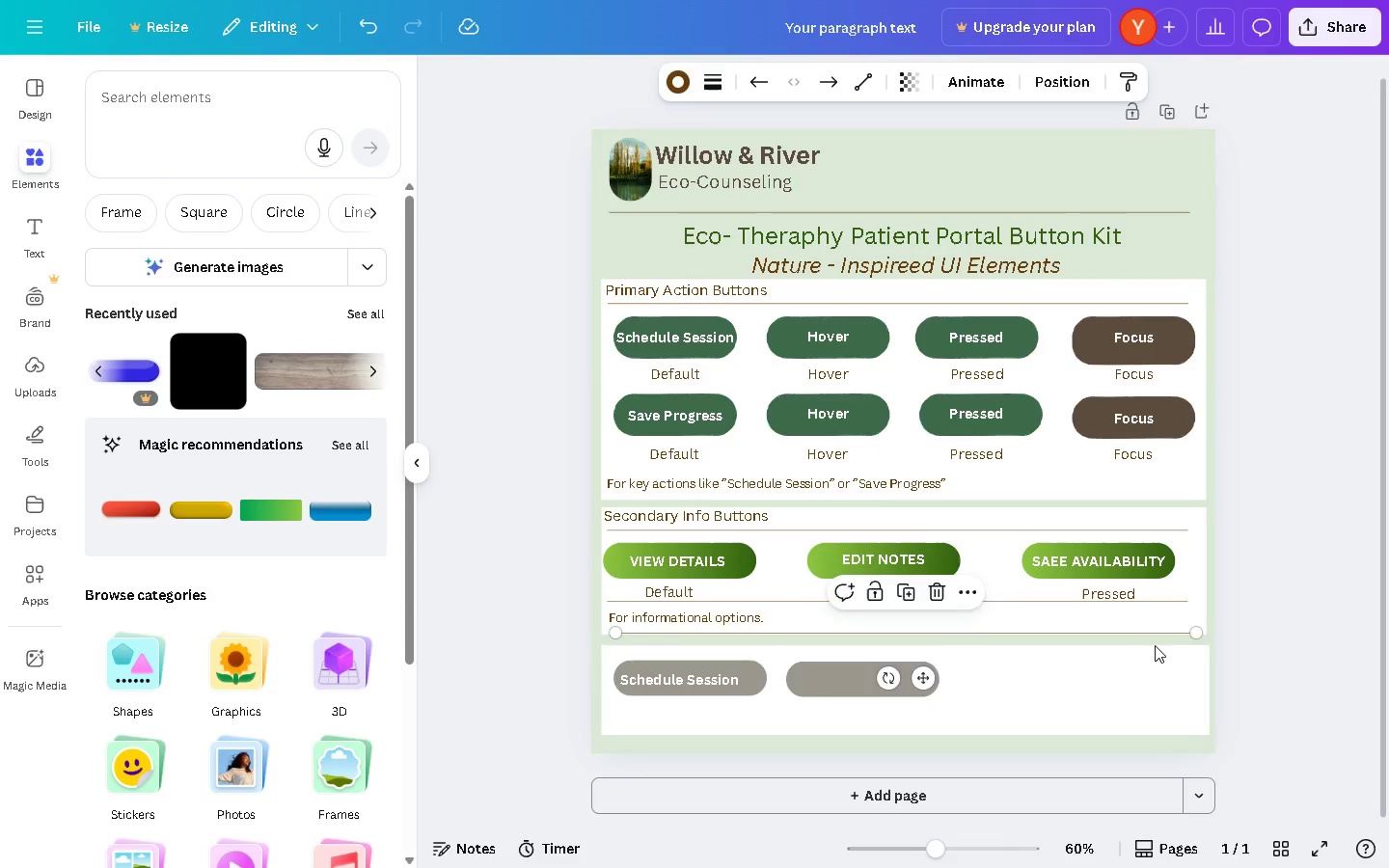 
key(Control+ControlLeft)
 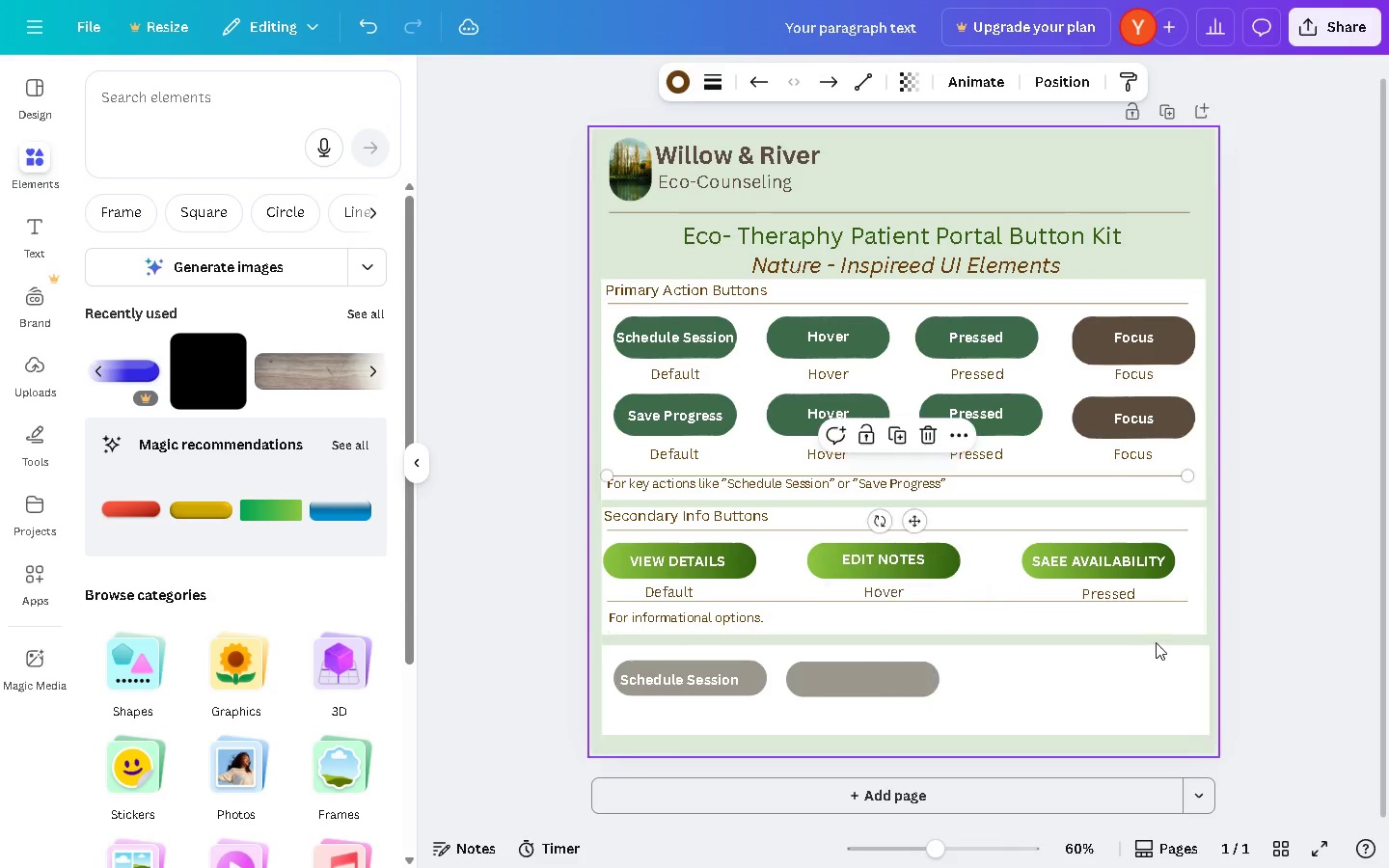 
key(Control+Z)
 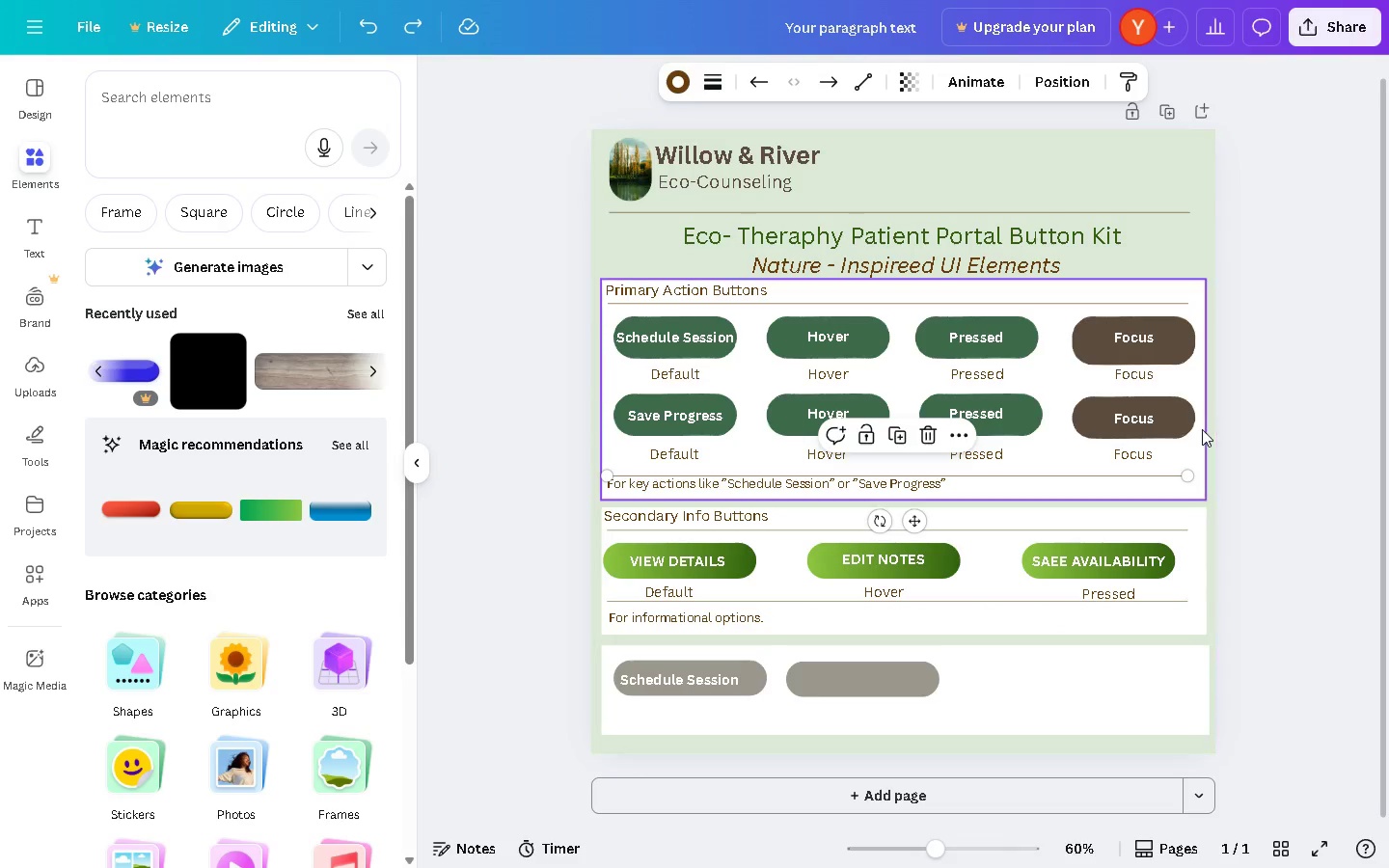 
left_click([1202, 429])
 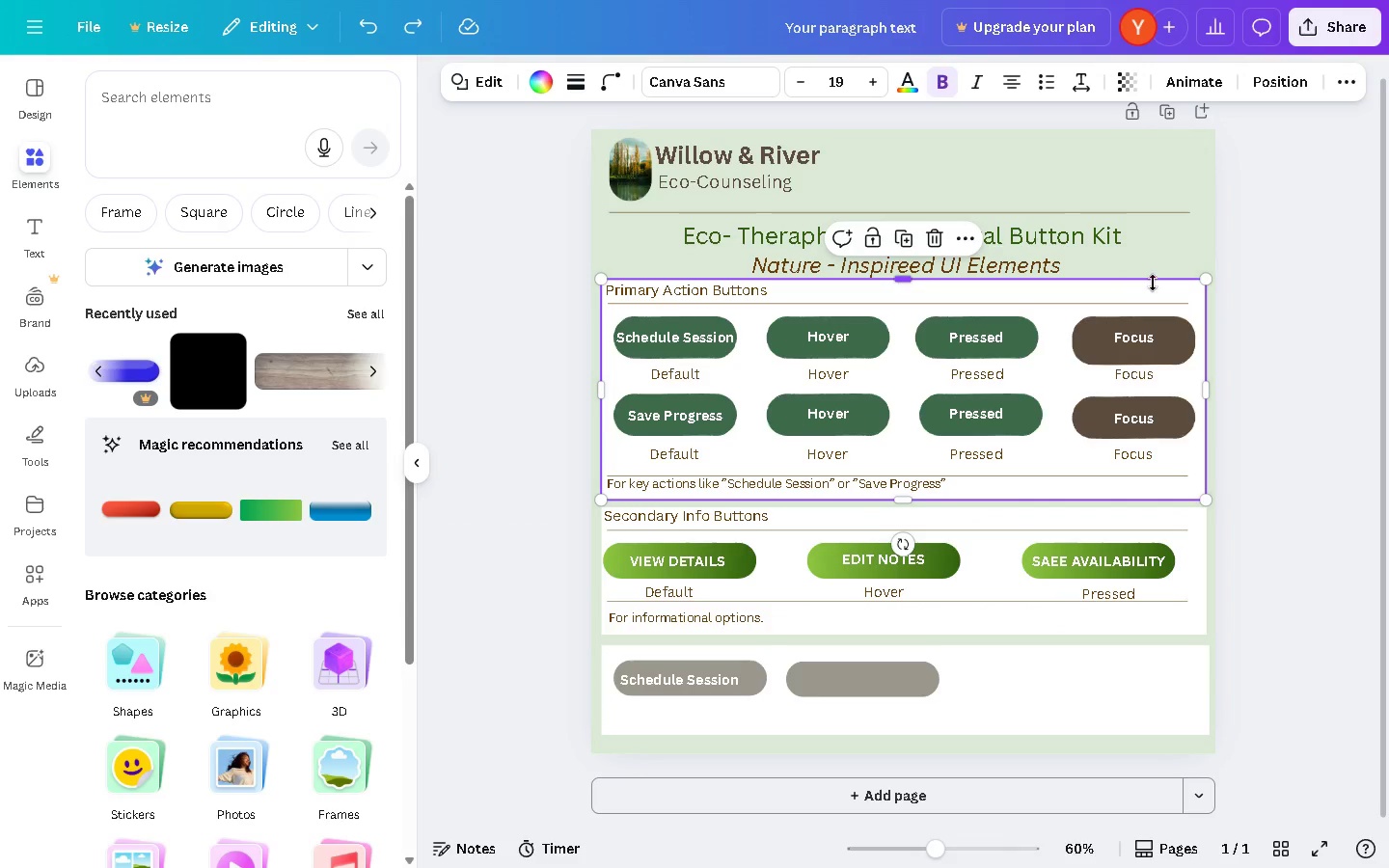 
left_click([875, 245])
 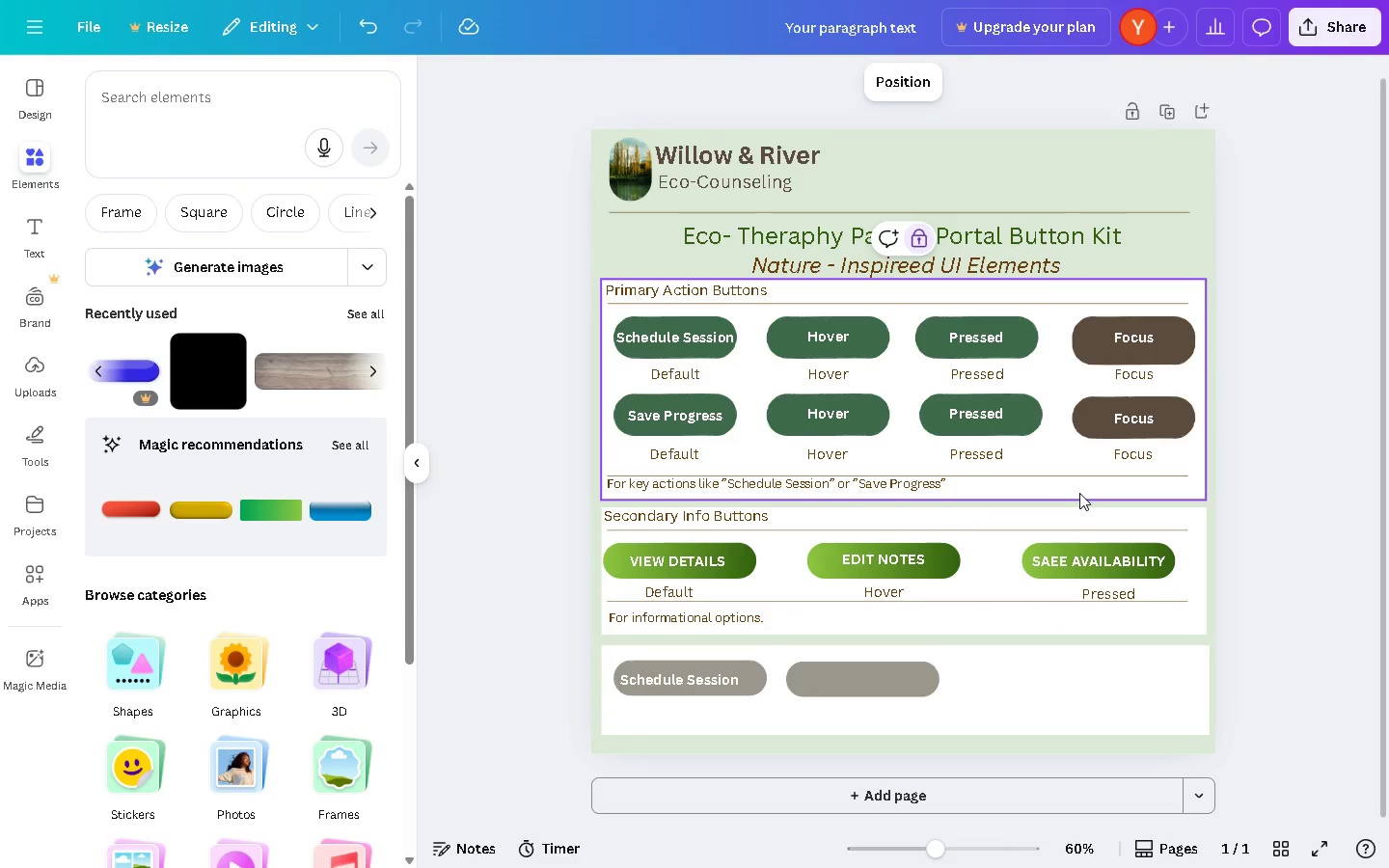 
left_click_drag(start_coordinate=[1076, 493], to_coordinate=[852, 472])
 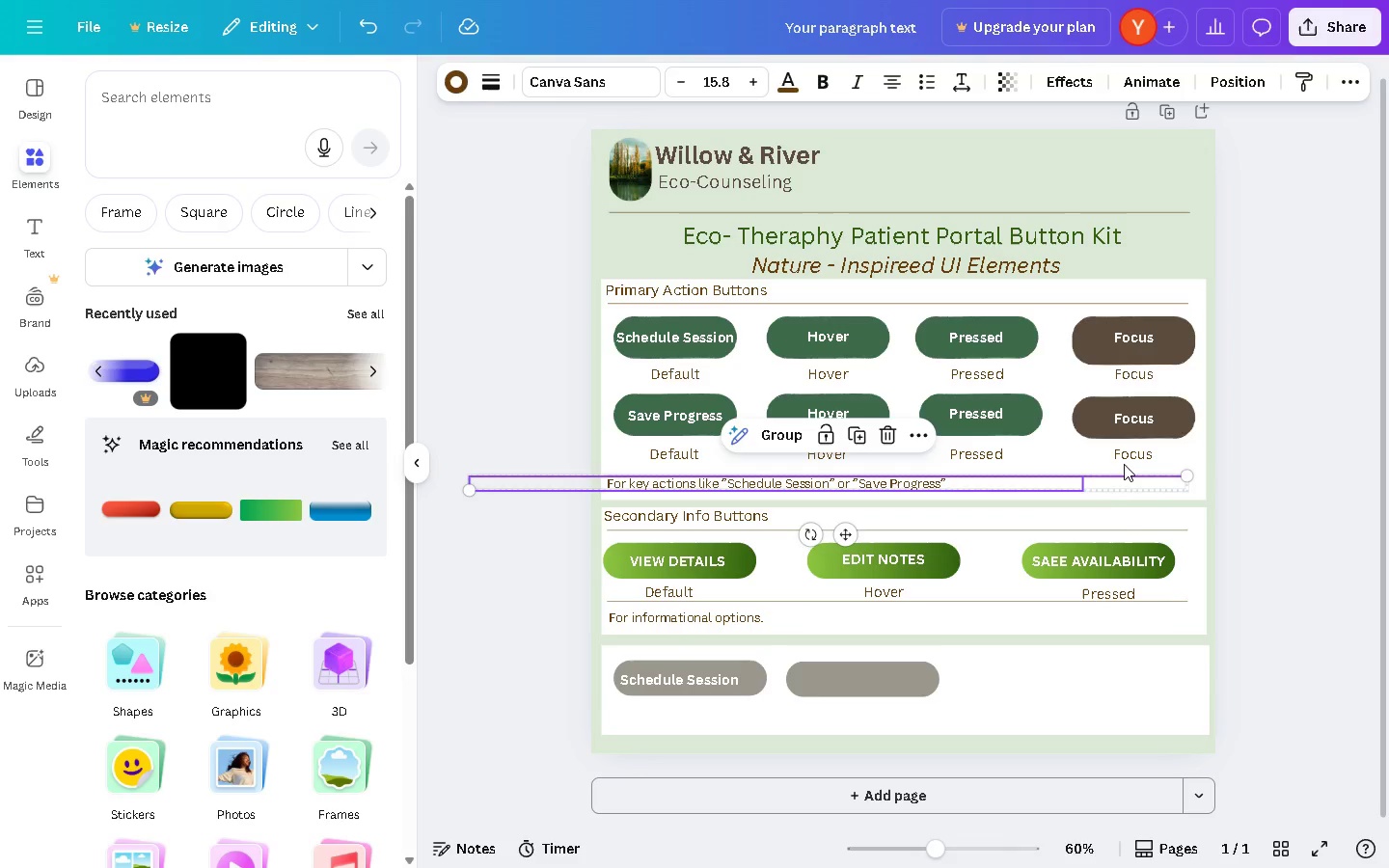 
left_click([1126, 462])
 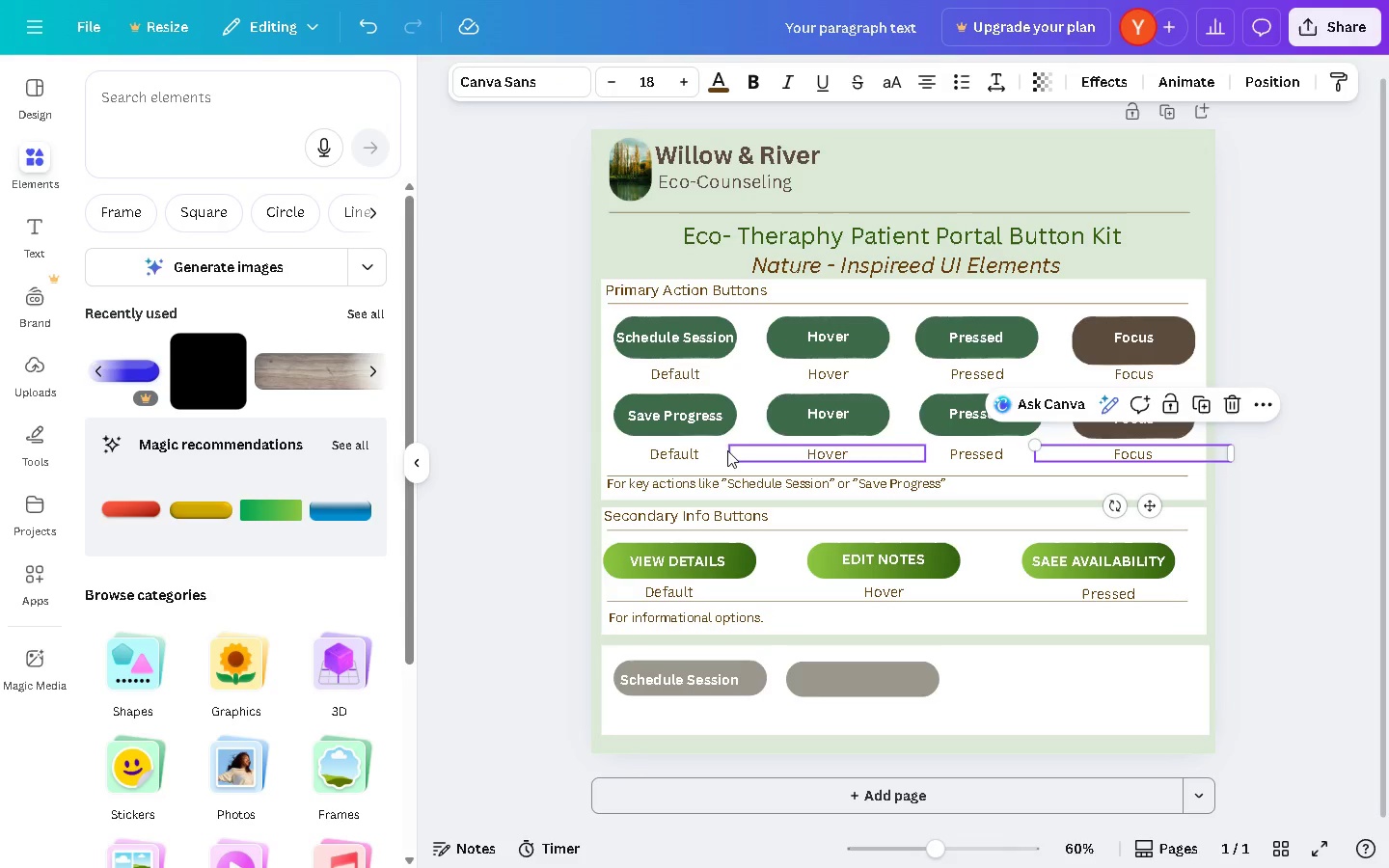 
left_click([688, 453])
 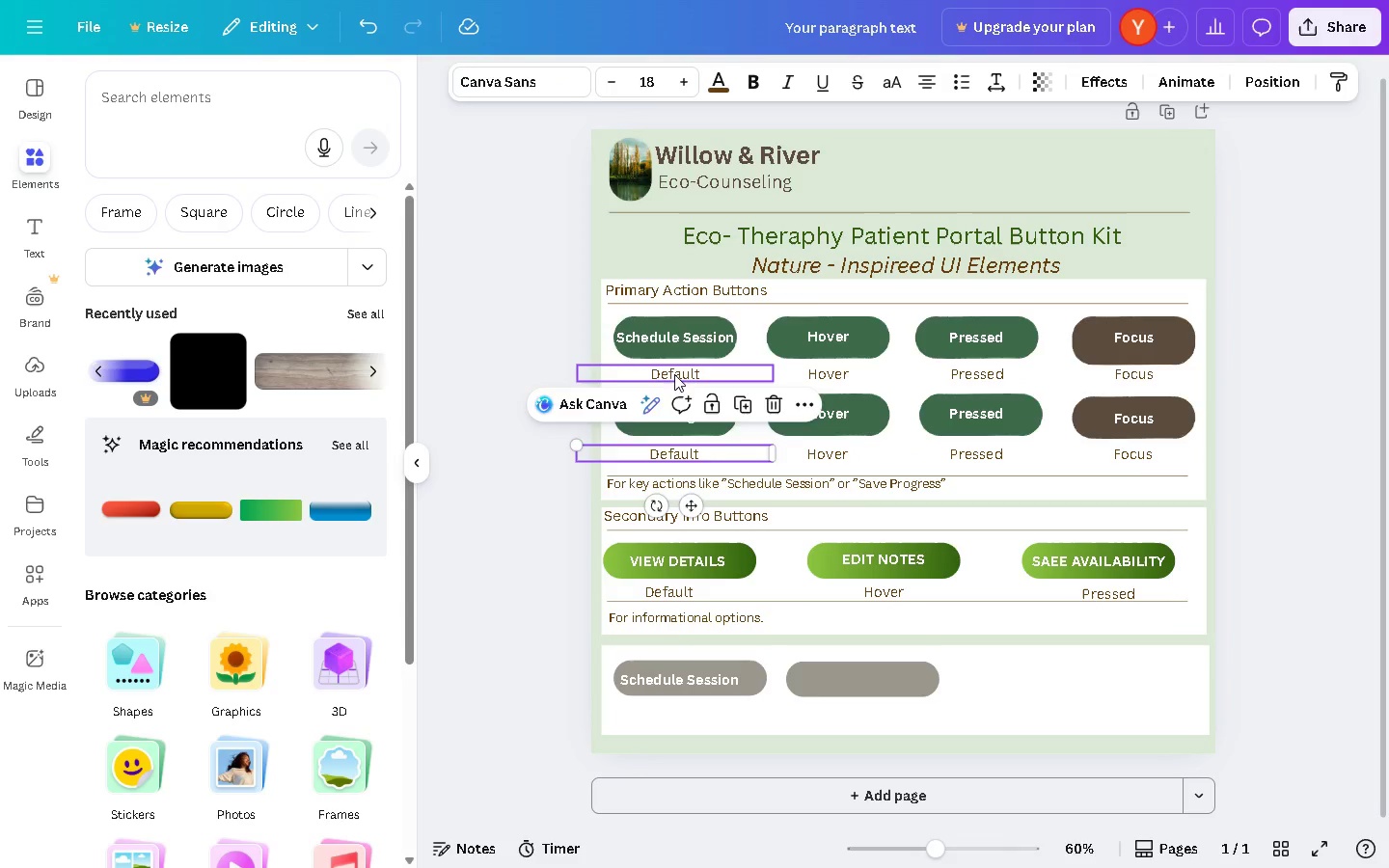 
left_click_drag(start_coordinate=[674, 374], to_coordinate=[674, 369])
 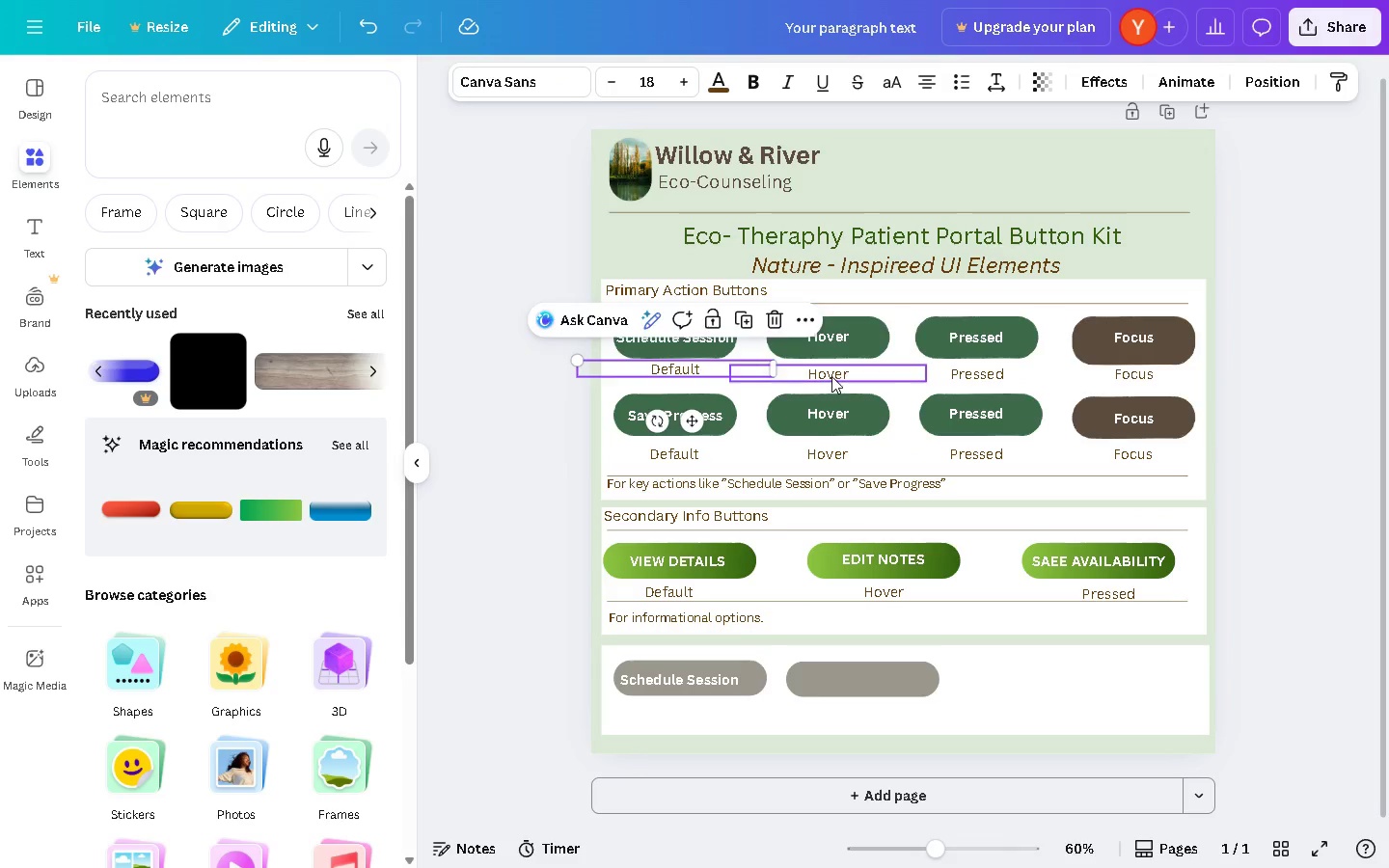 
left_click_drag(start_coordinate=[831, 376], to_coordinate=[831, 371])
 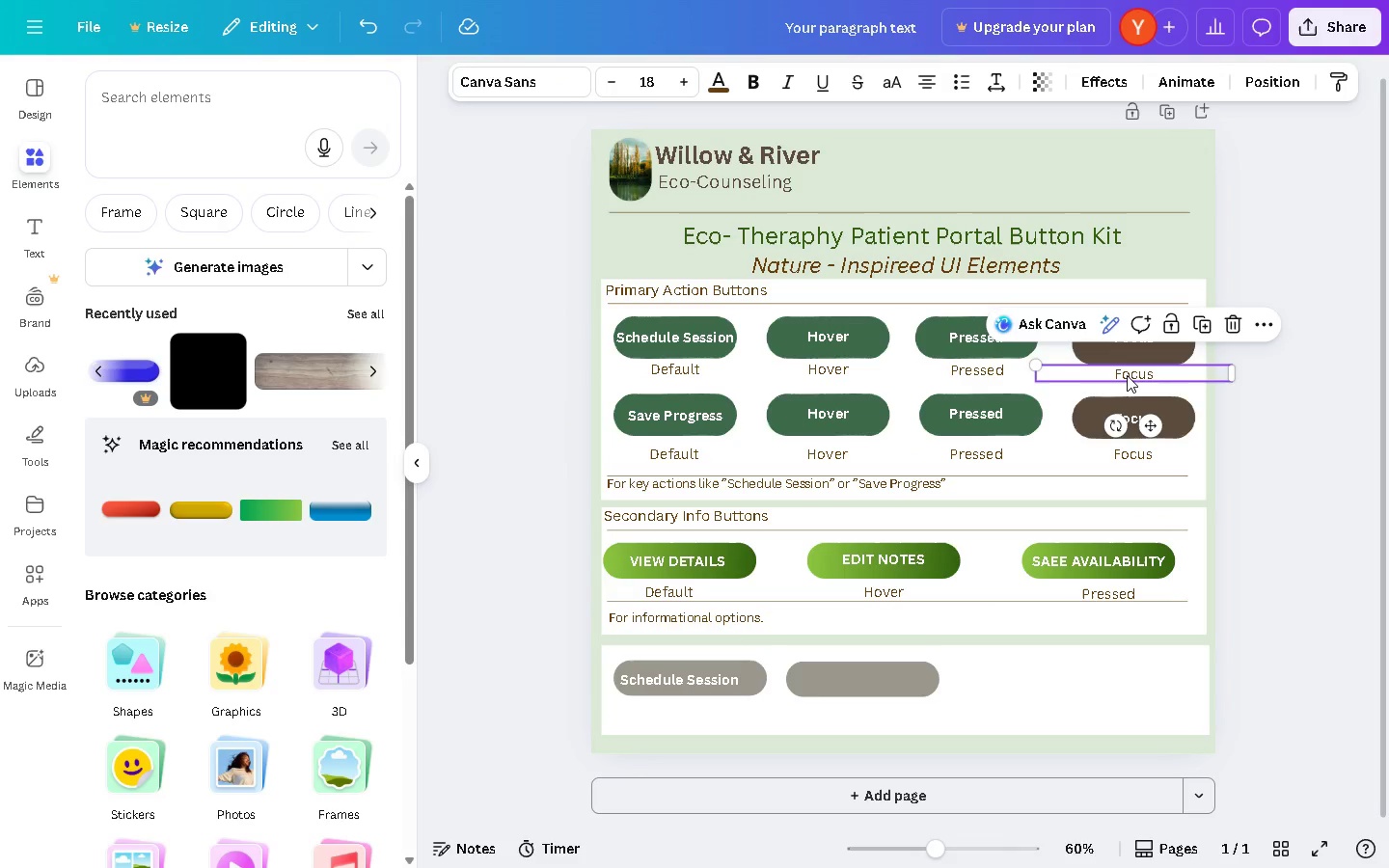 
left_click([1127, 375])
 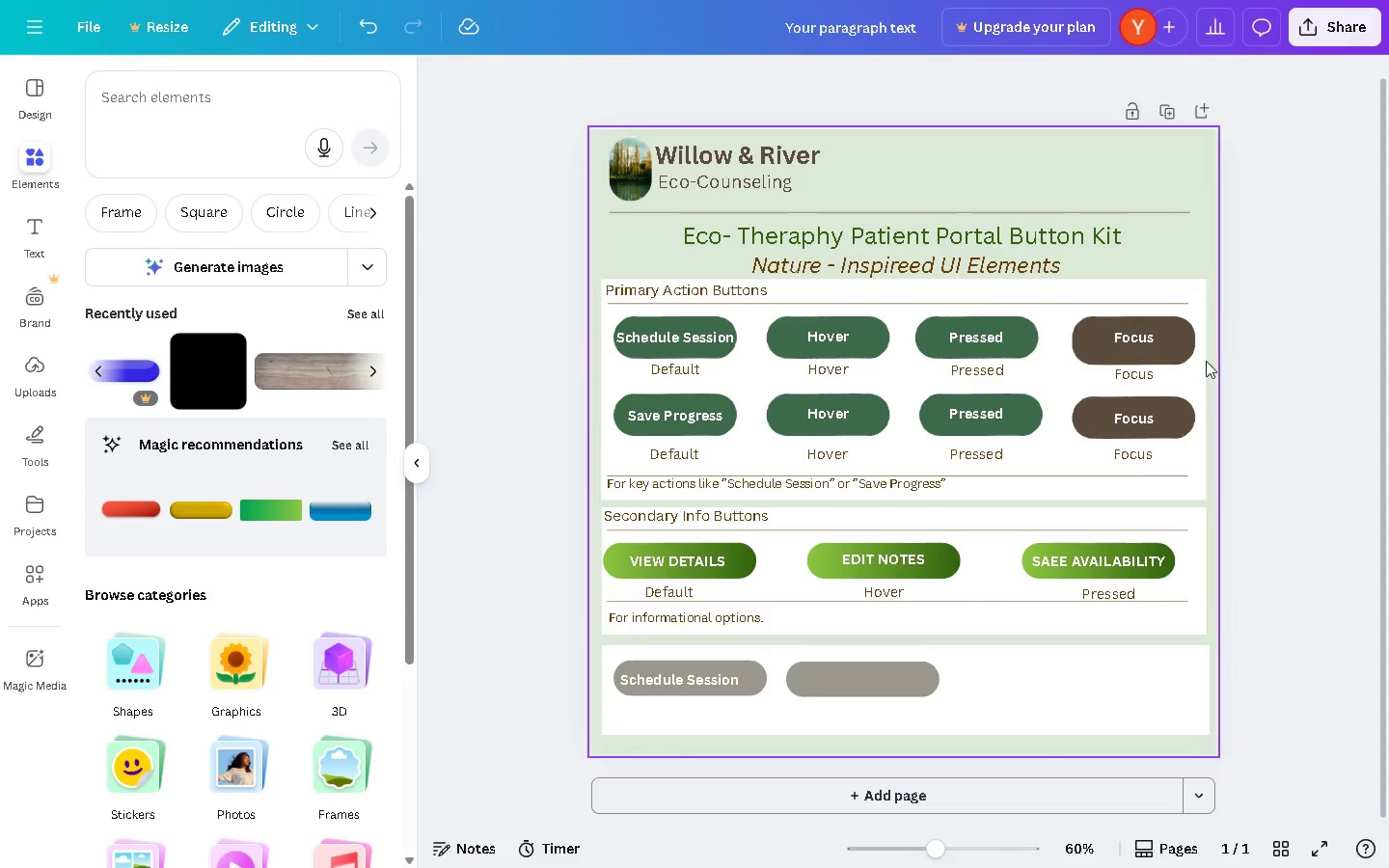 
left_click([1172, 354])
 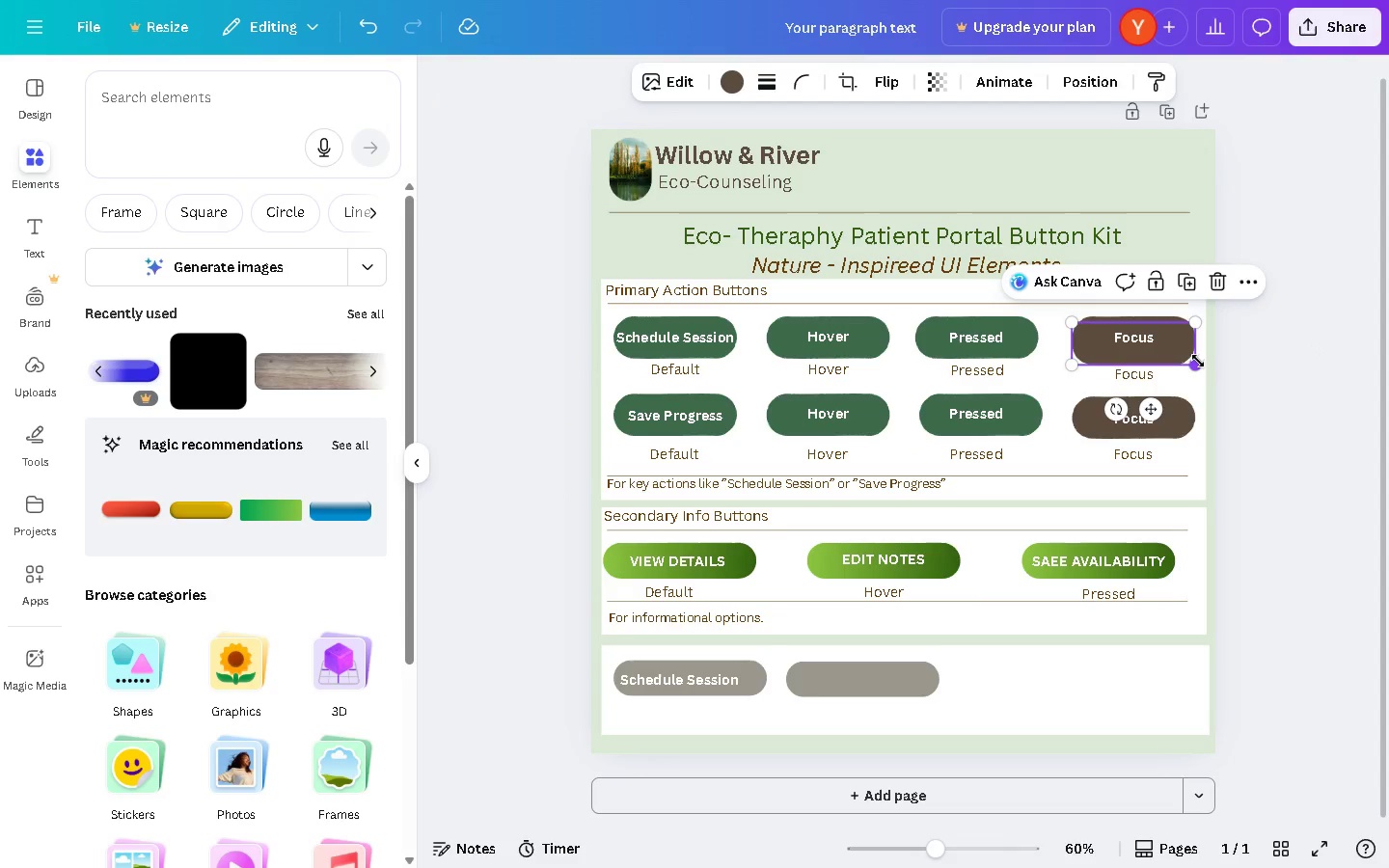 
left_click_drag(start_coordinate=[1198, 361], to_coordinate=[1186, 355])
 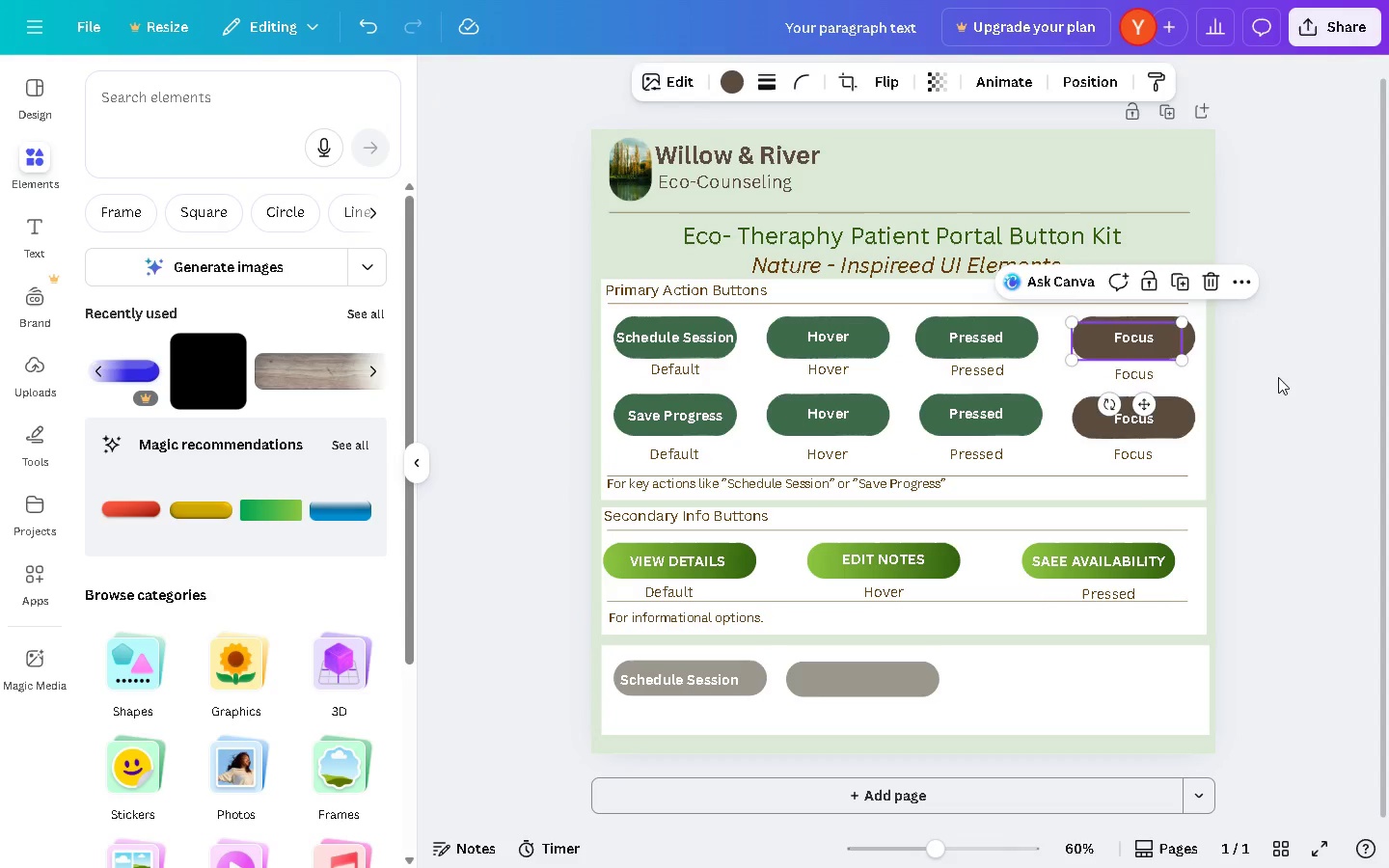 
left_click([1278, 377])
 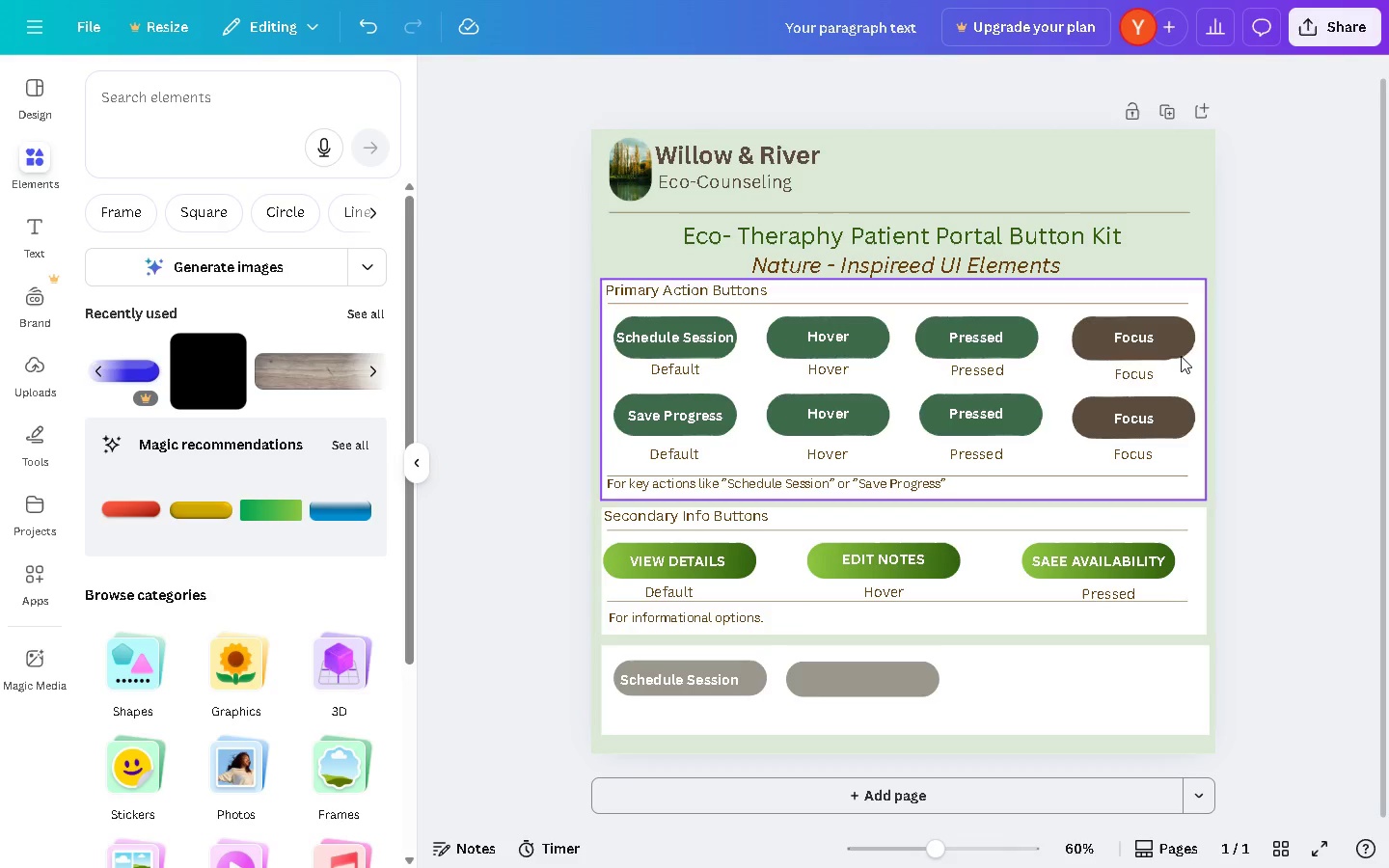 
left_click([1174, 349])
 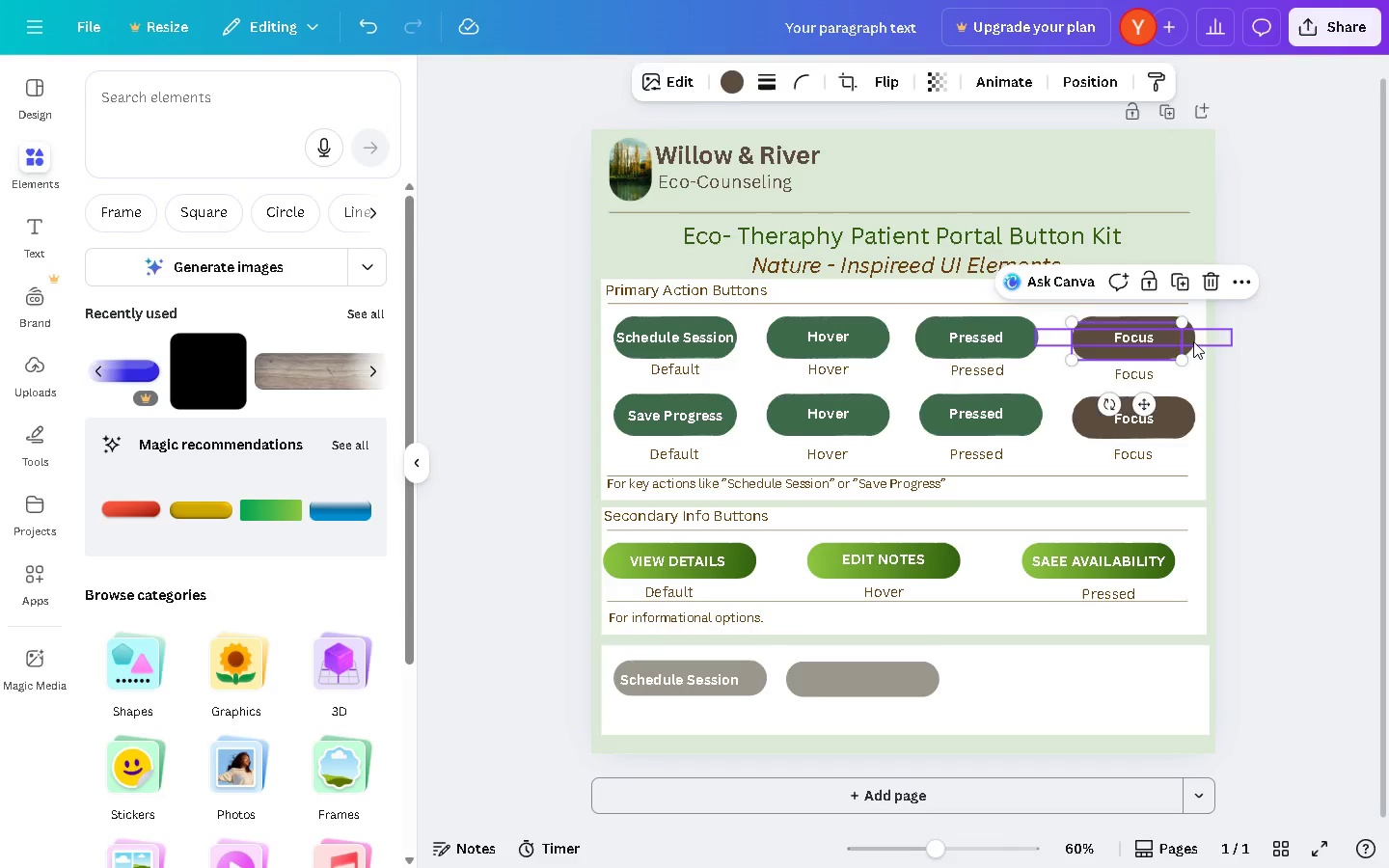 
left_click([1193, 341])
 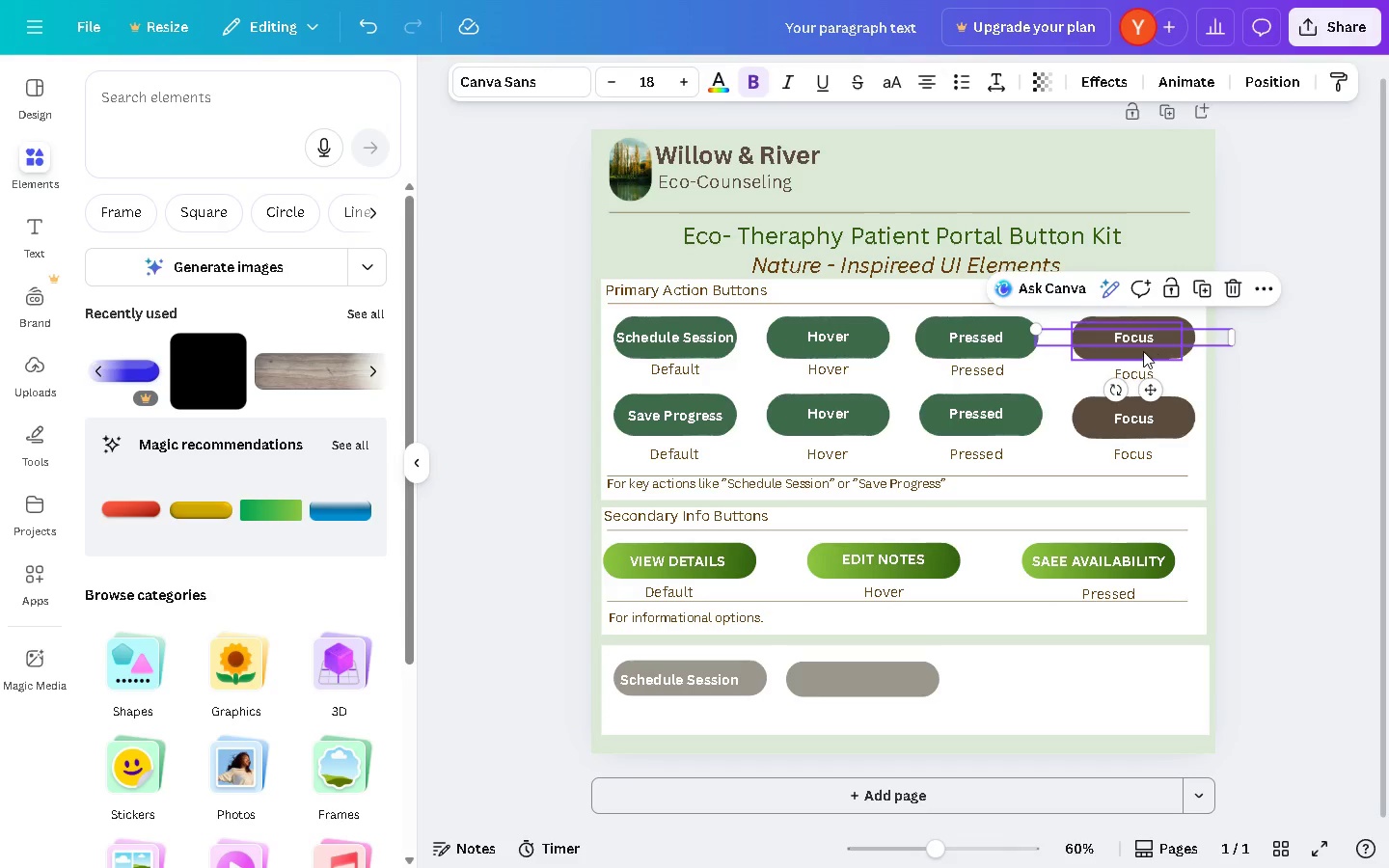 
left_click_drag(start_coordinate=[1142, 351], to_coordinate=[1141, 385])
 